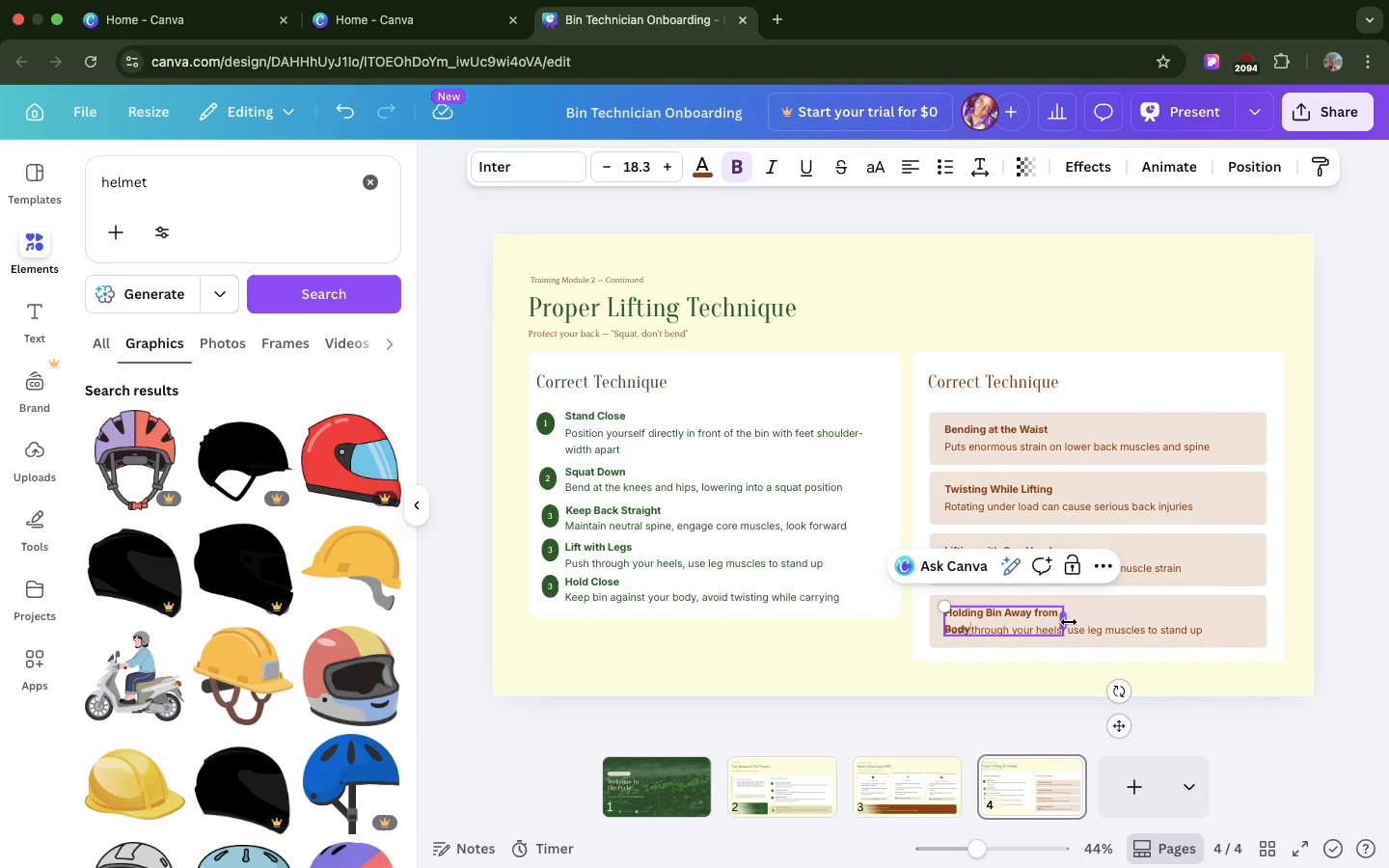 
left_click_drag(start_coordinate=[1069, 622], to_coordinate=[1132, 615])
 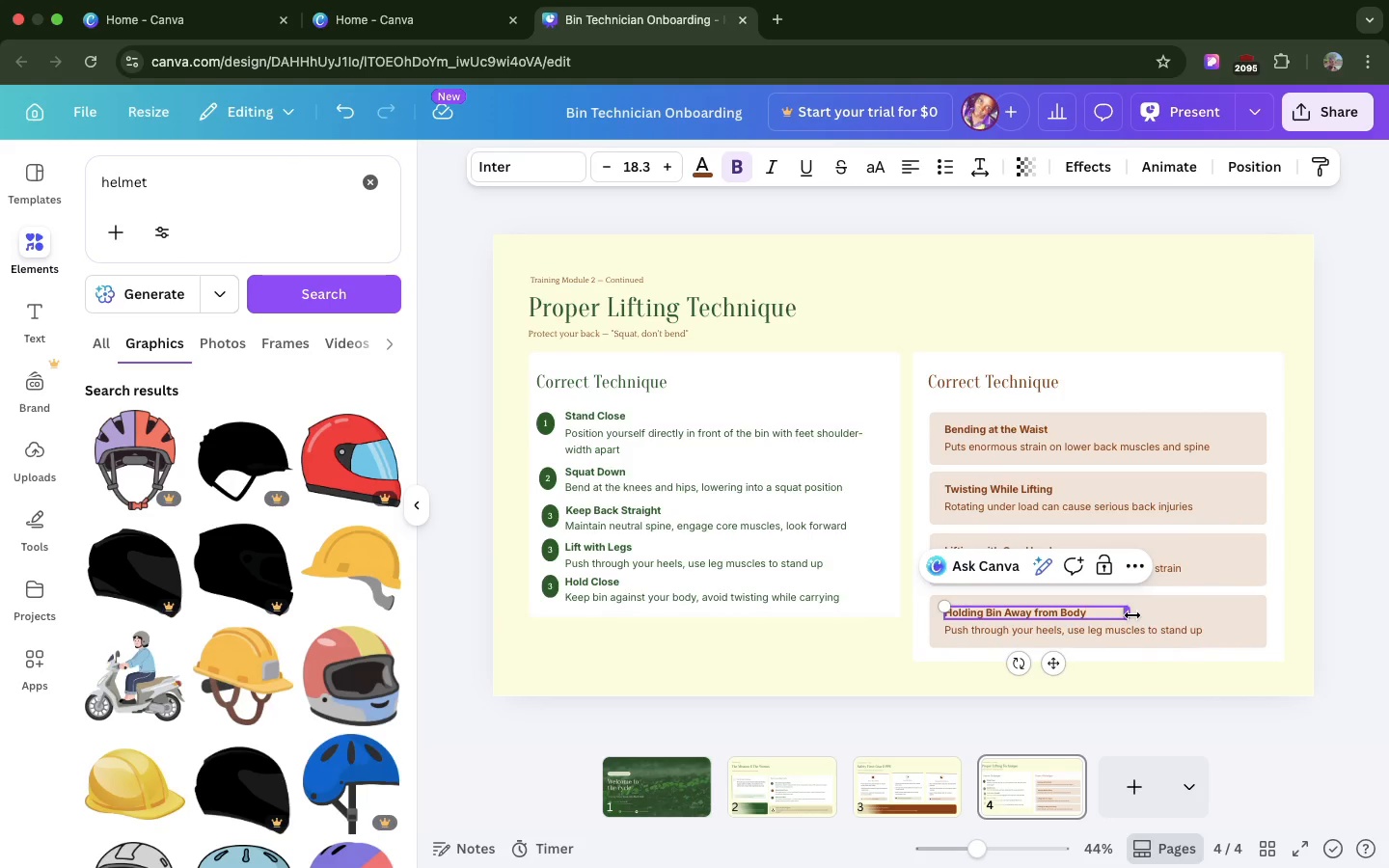 
wait(6.51)
 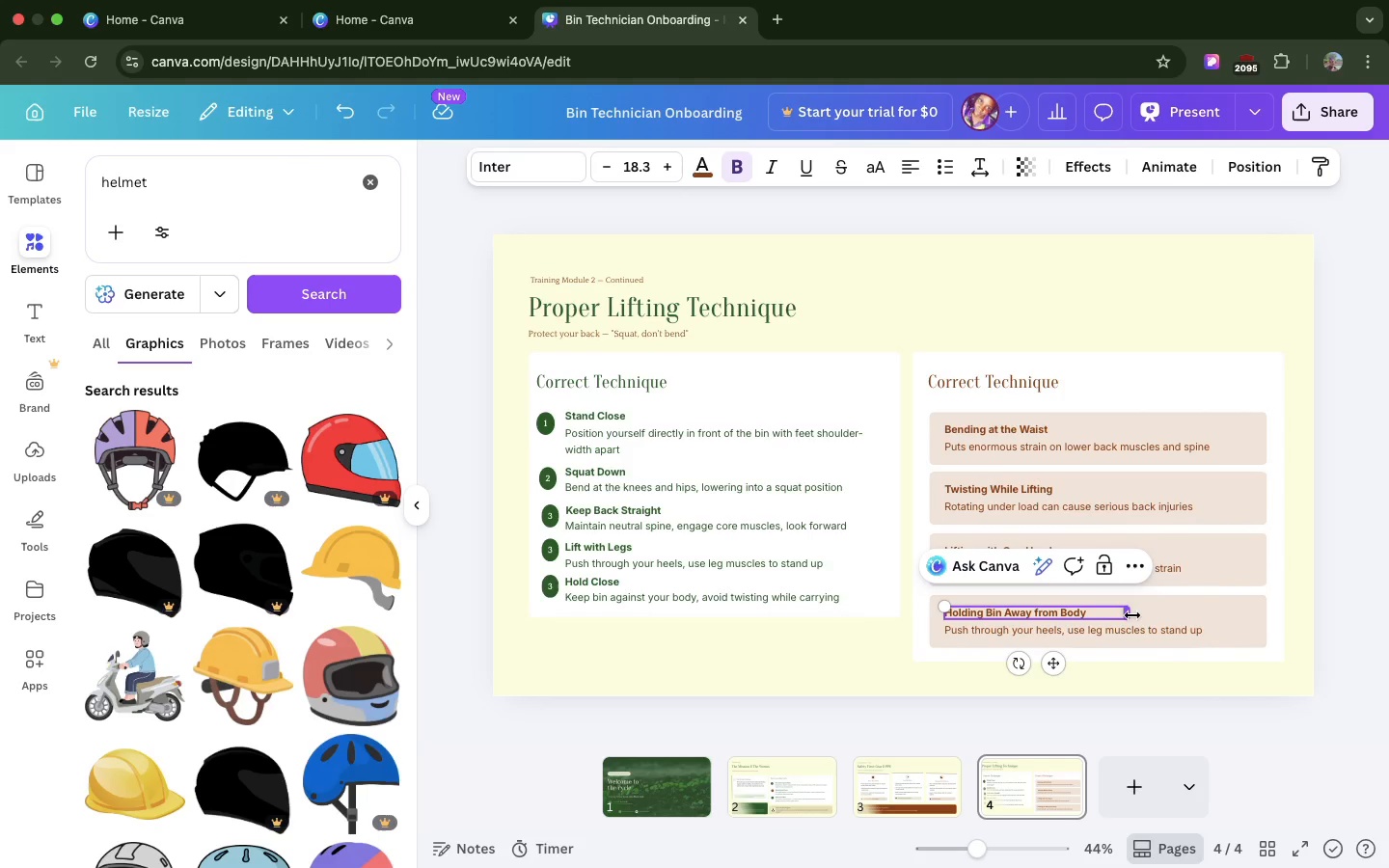 
double_click([1128, 634])
 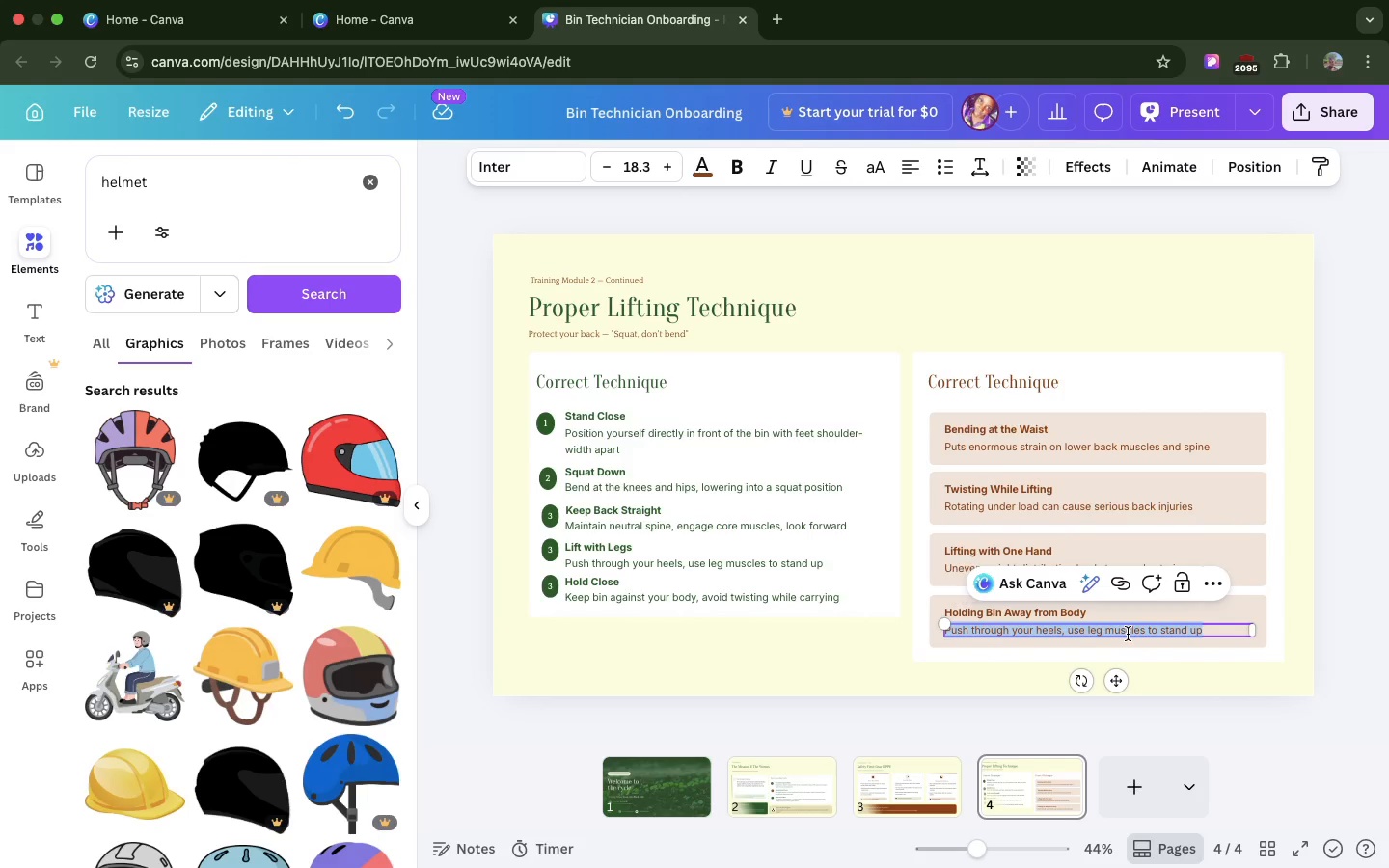 
triple_click([1128, 634])
 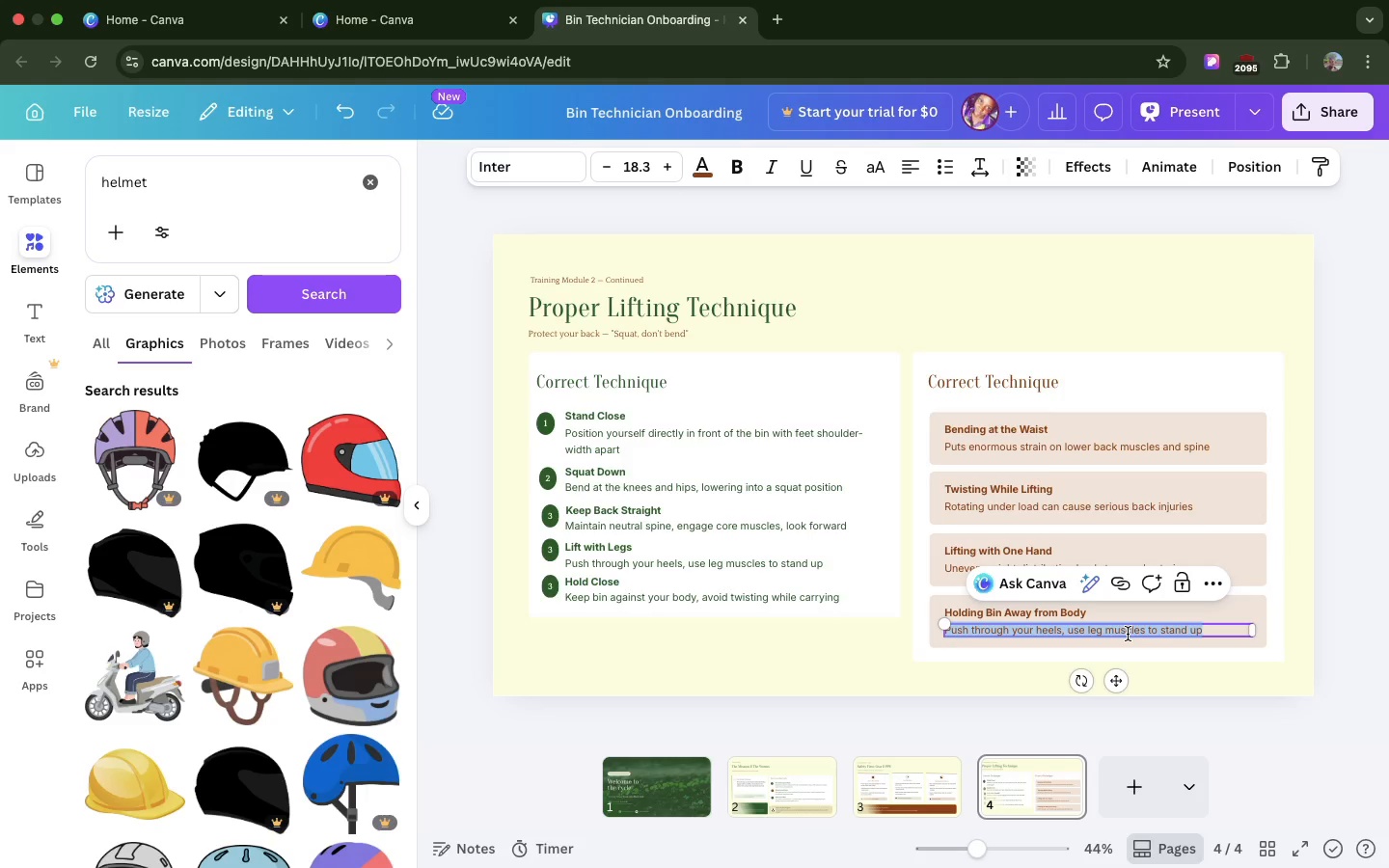 
key(Meta+V)
 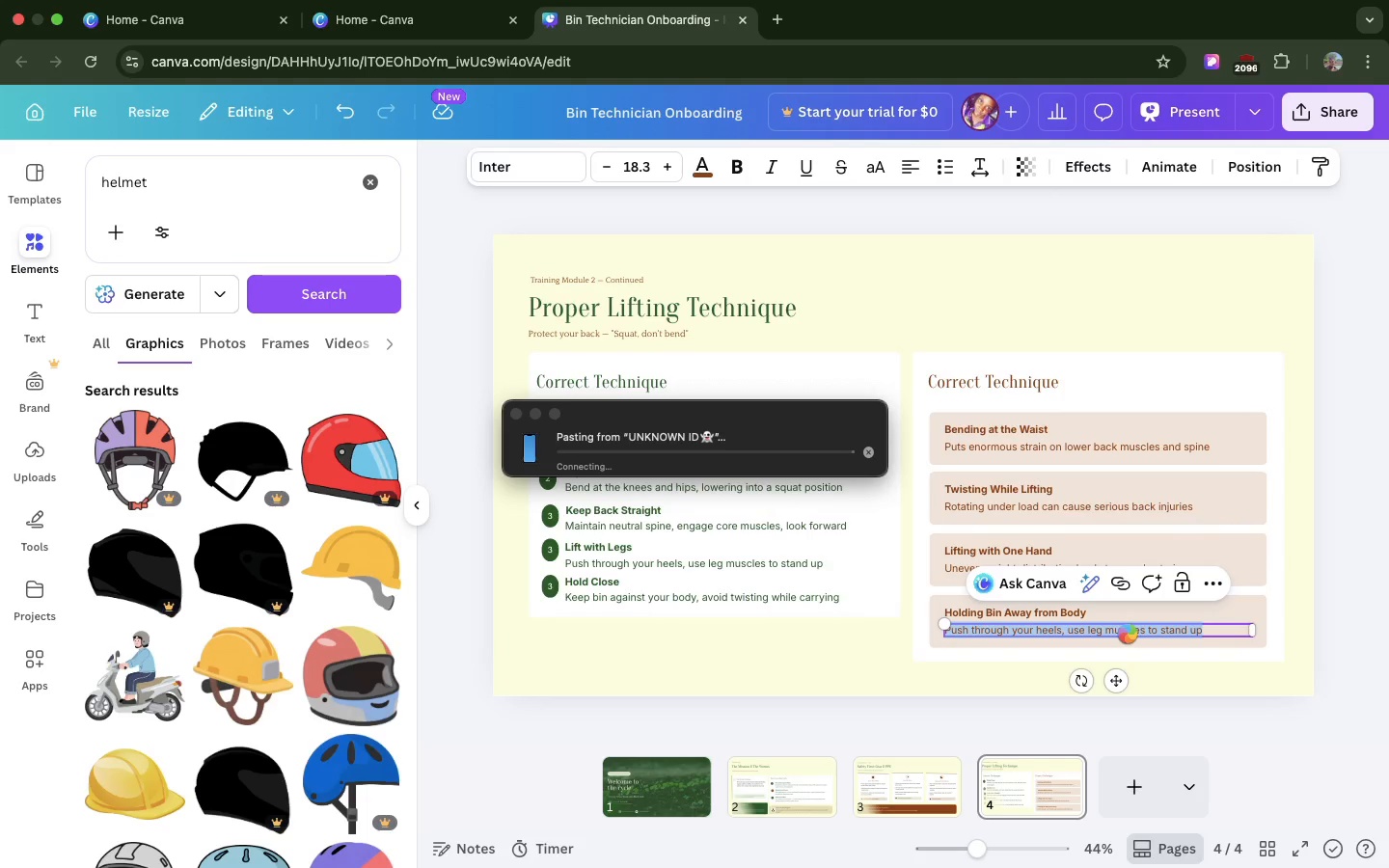 
wait(13.22)
 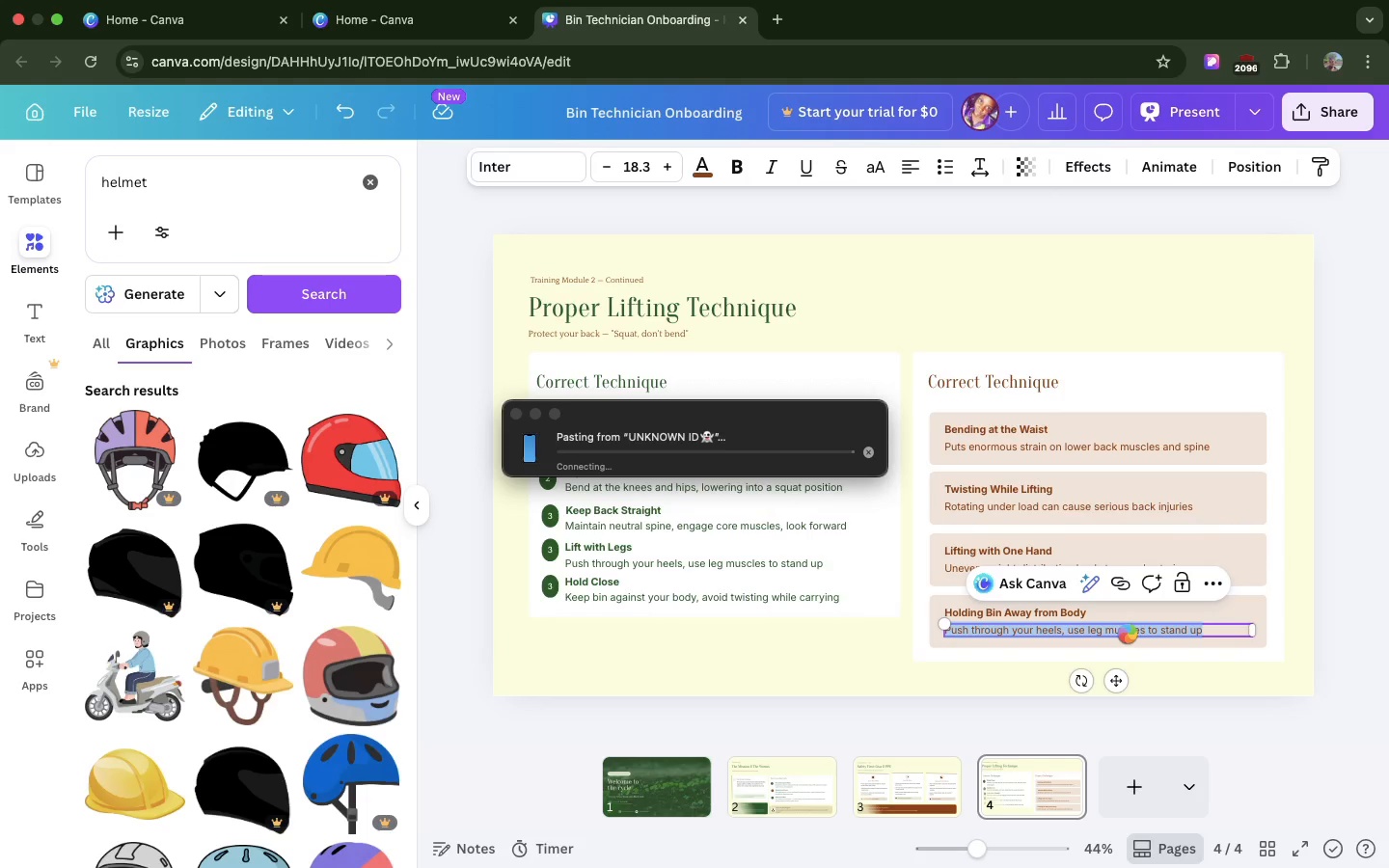 
key(Backspace)
 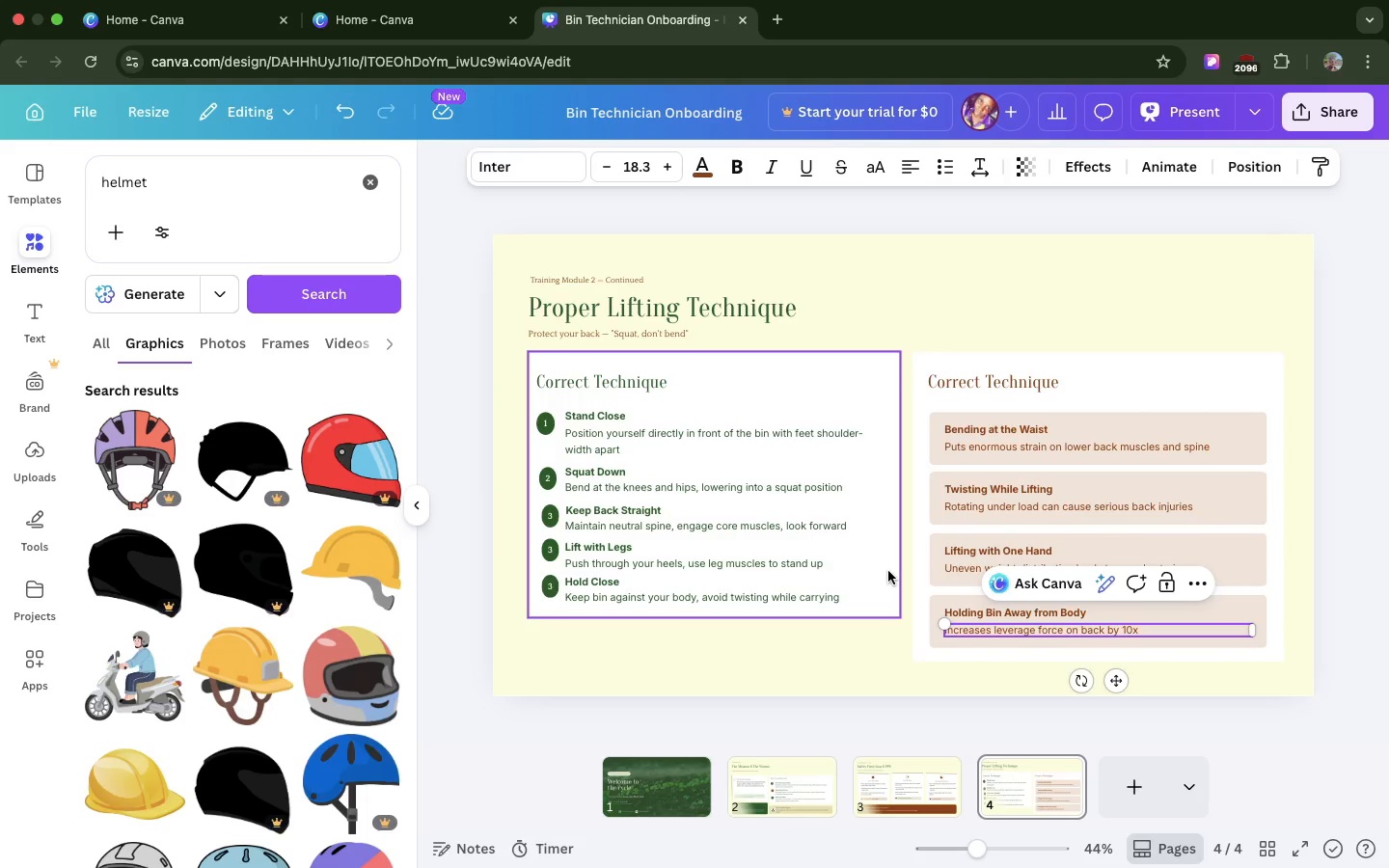 
left_click([888, 571])
 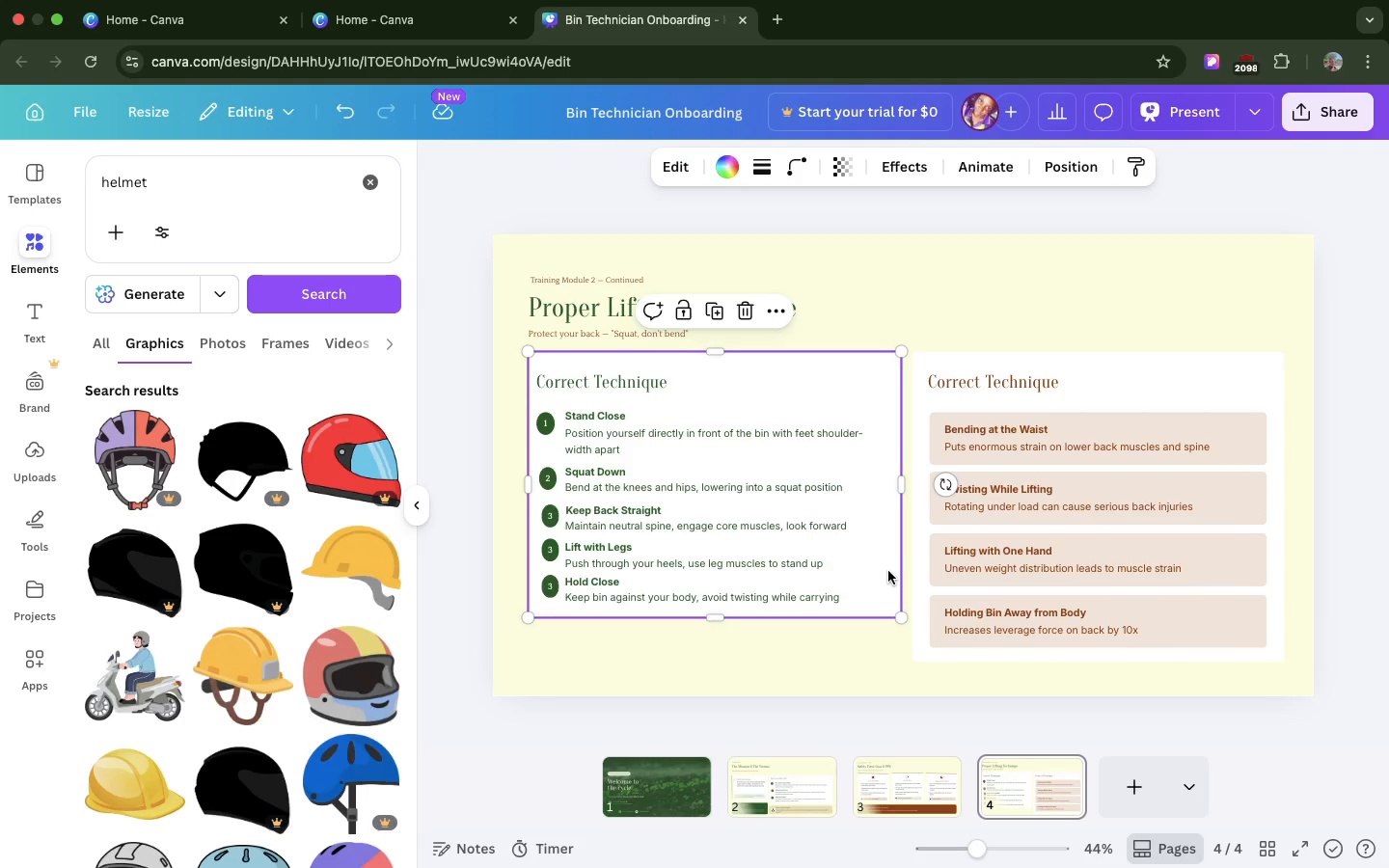 
wait(17.76)
 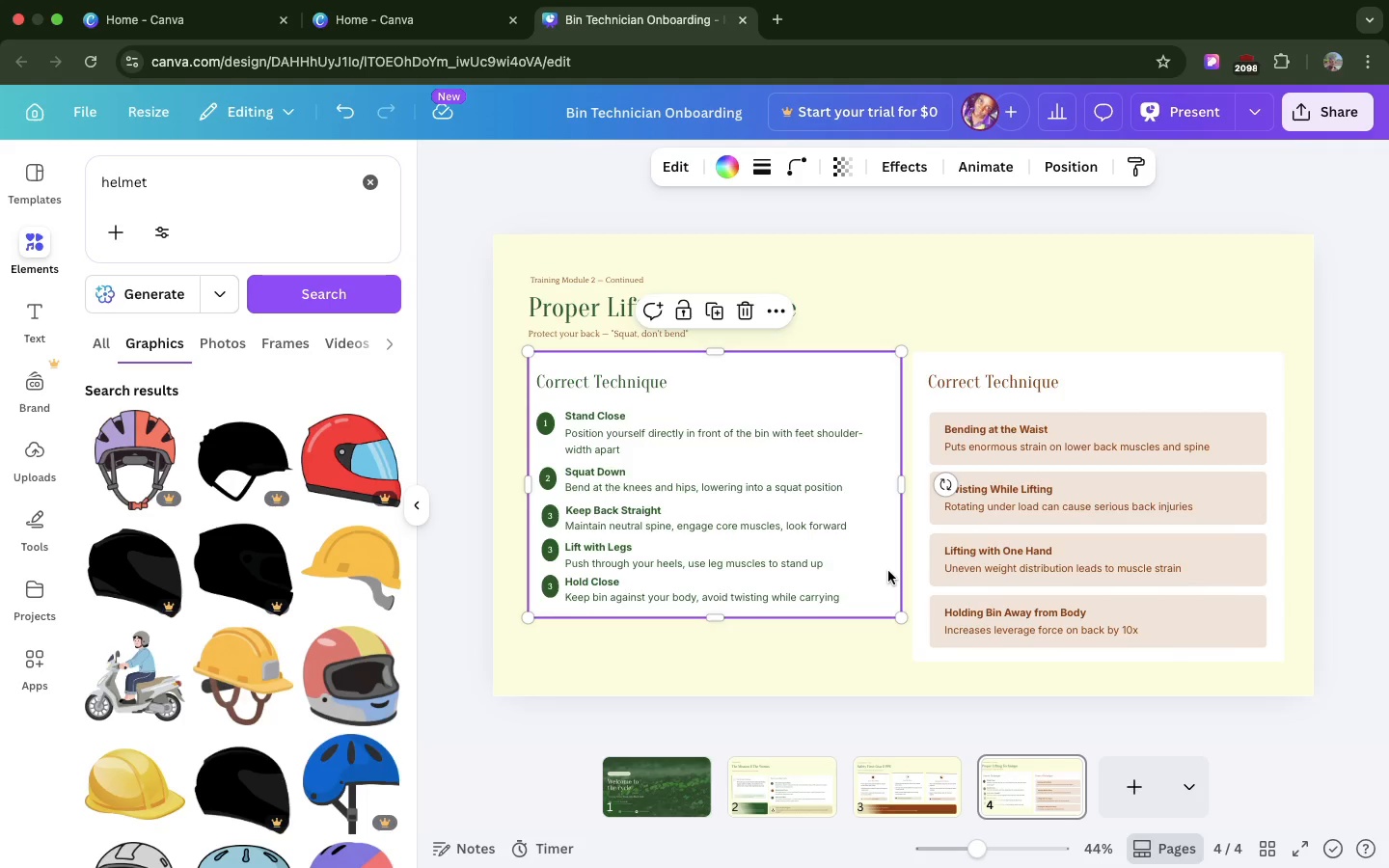 
left_click([888, 571])
 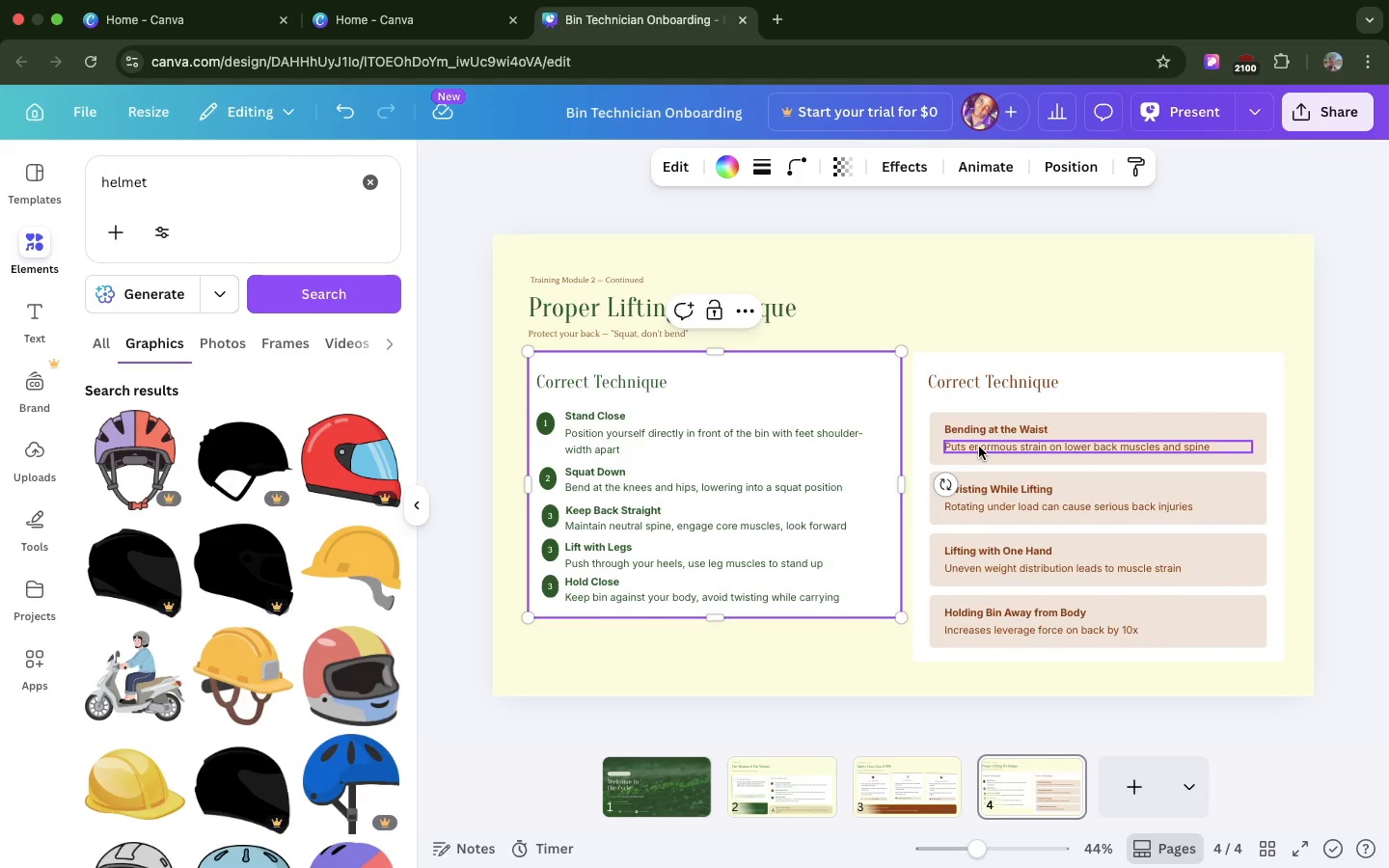 
wait(7.96)
 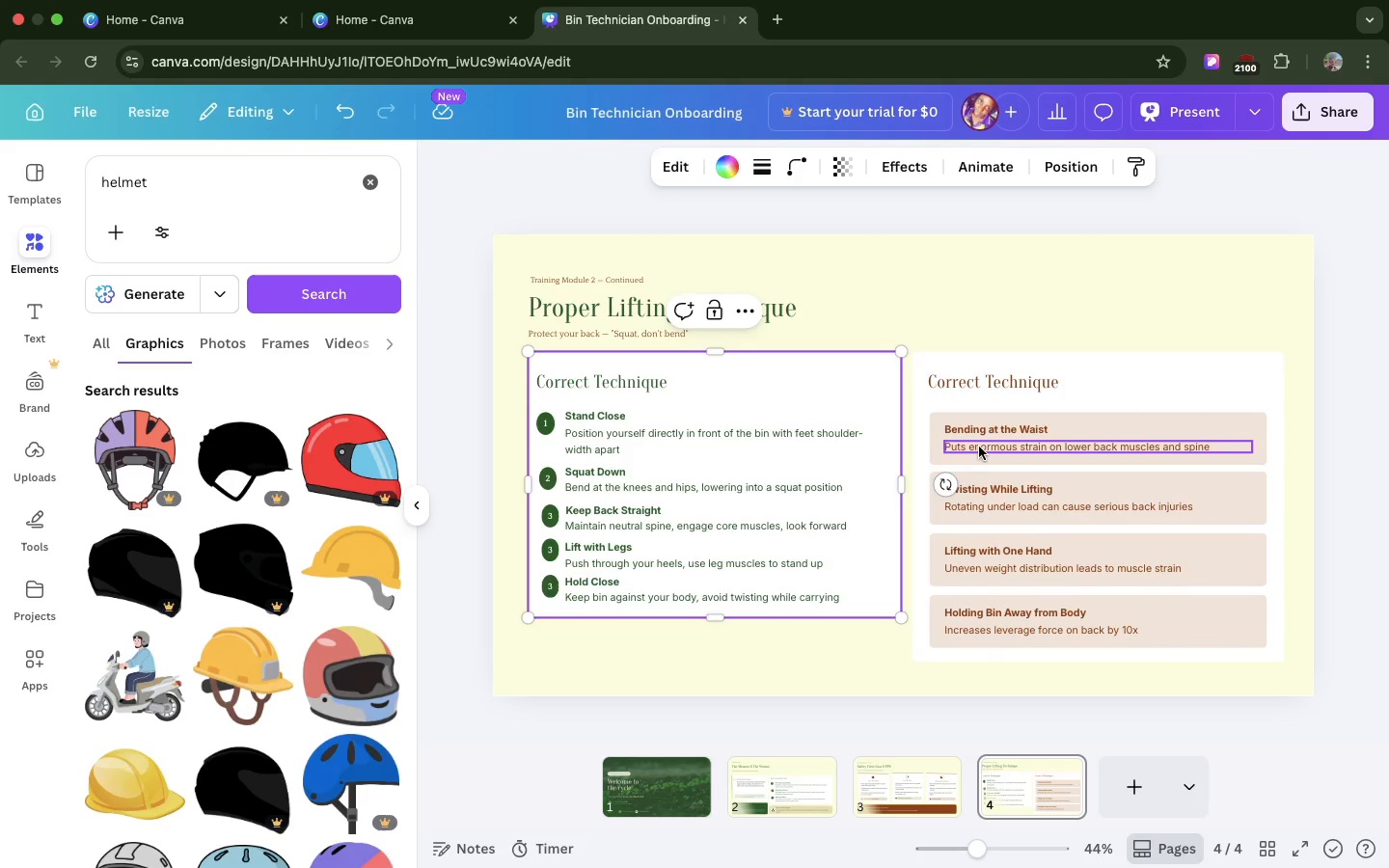 
double_click([970, 381])
 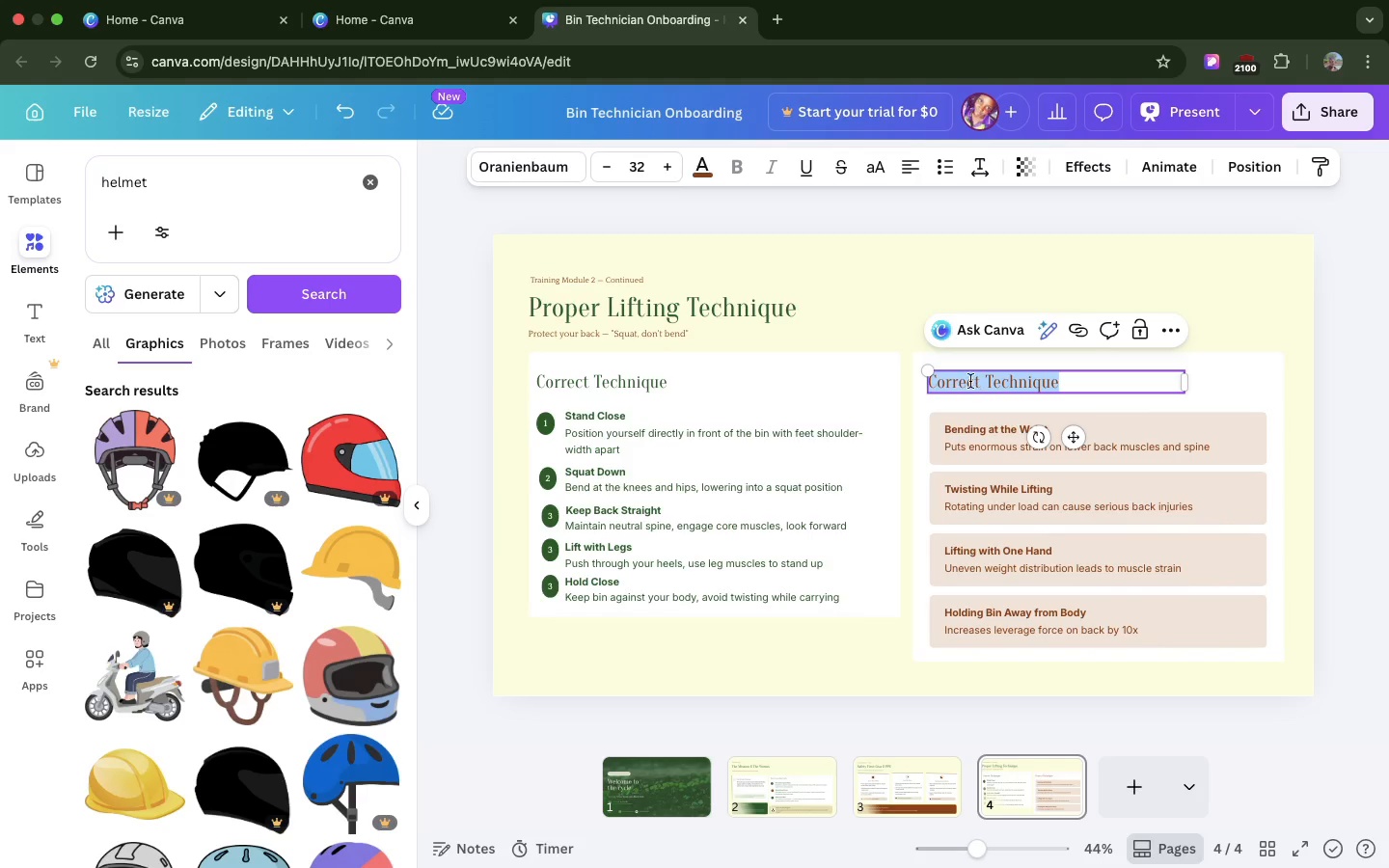 
triple_click([970, 381])
 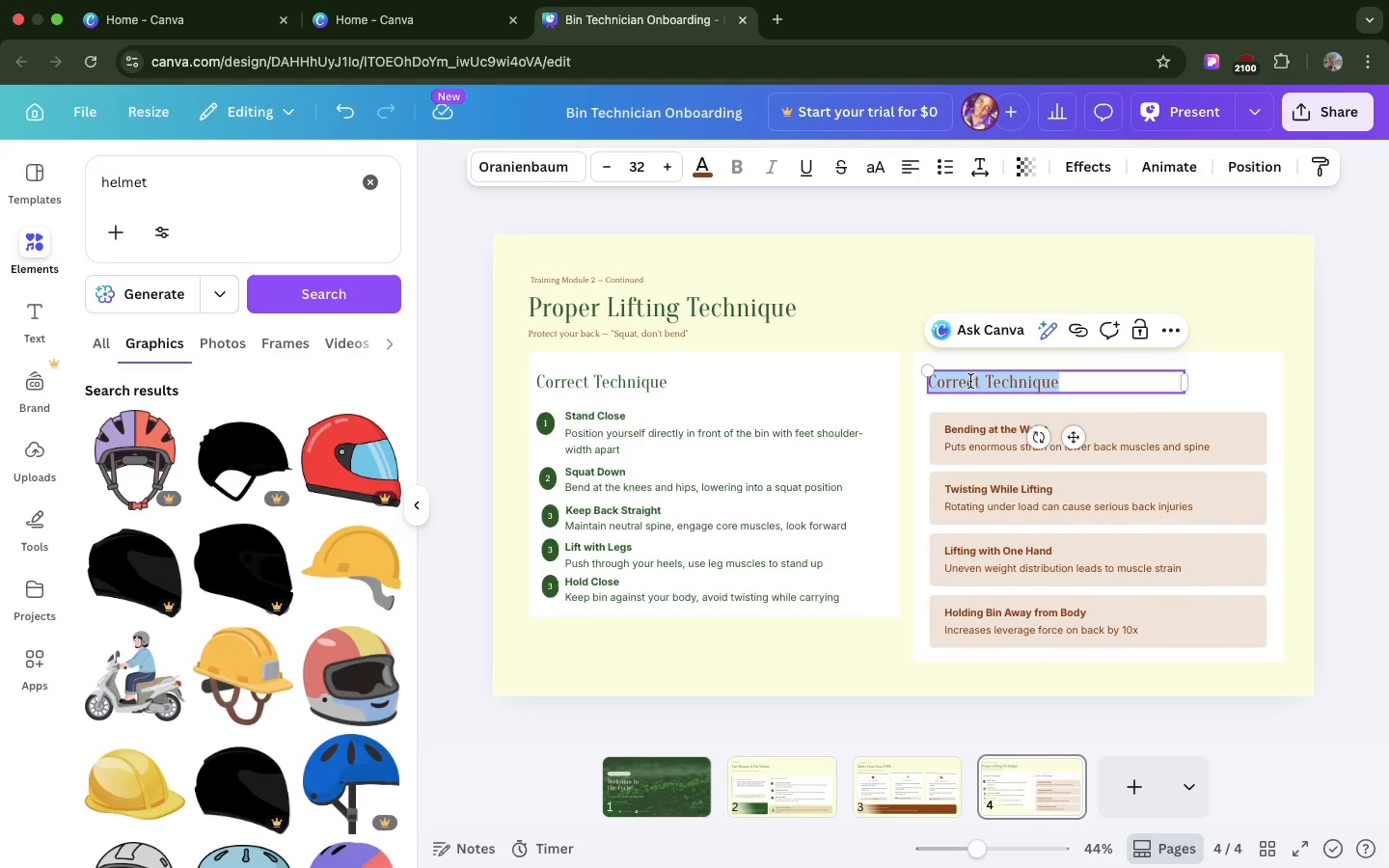 
triple_click([970, 381])
 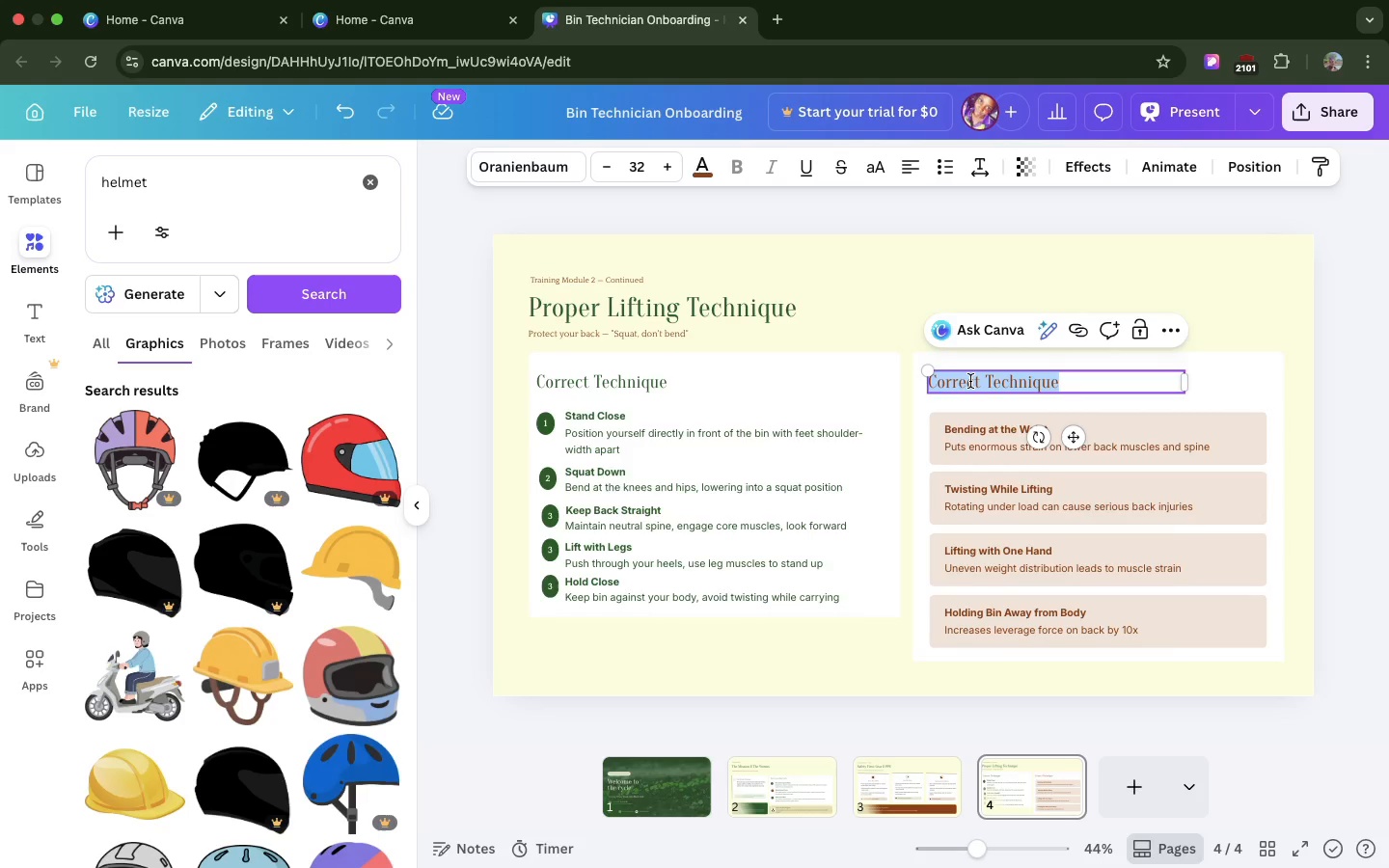 
key(Meta+CommandLeft)
 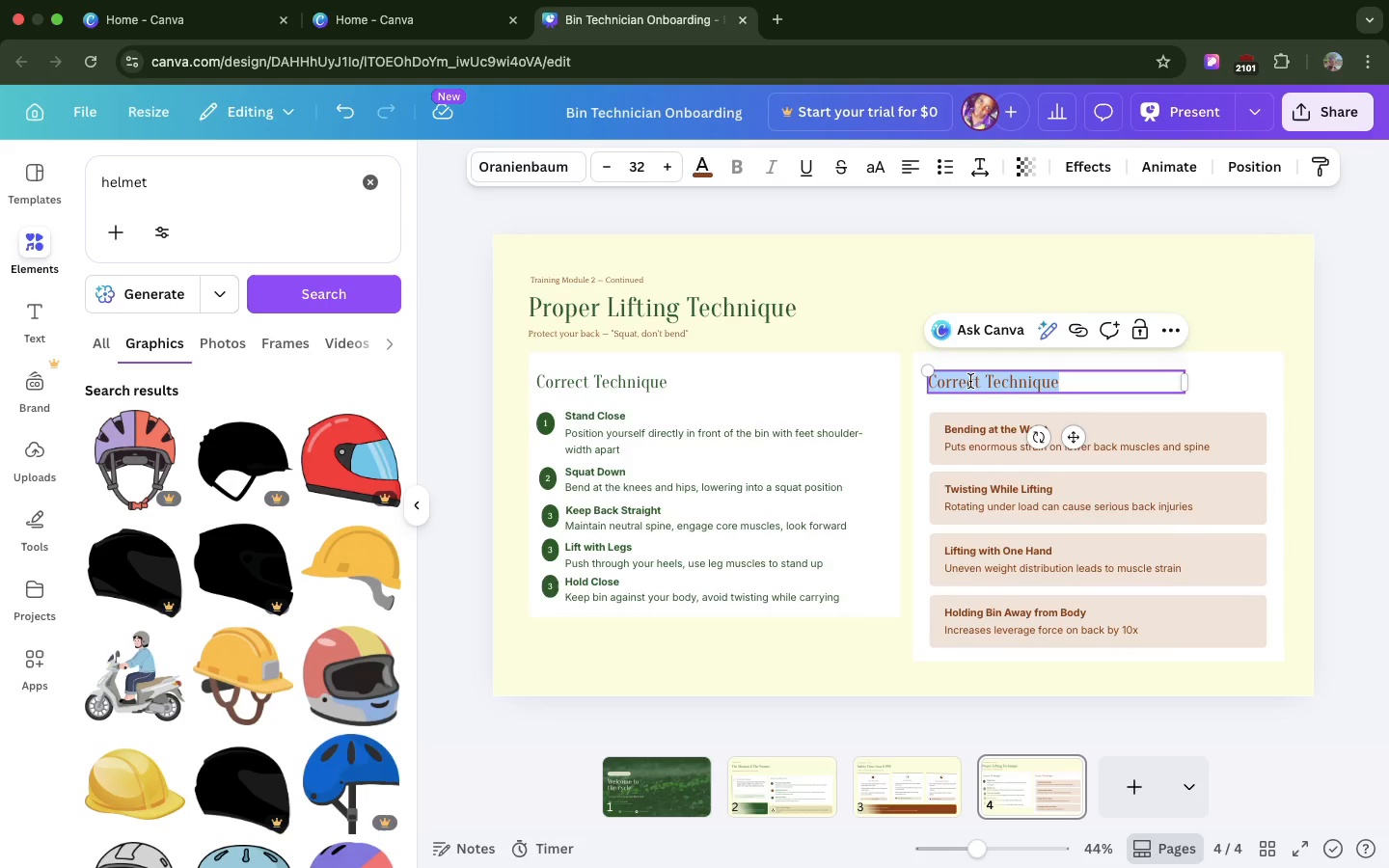 
key(Meta+V)
 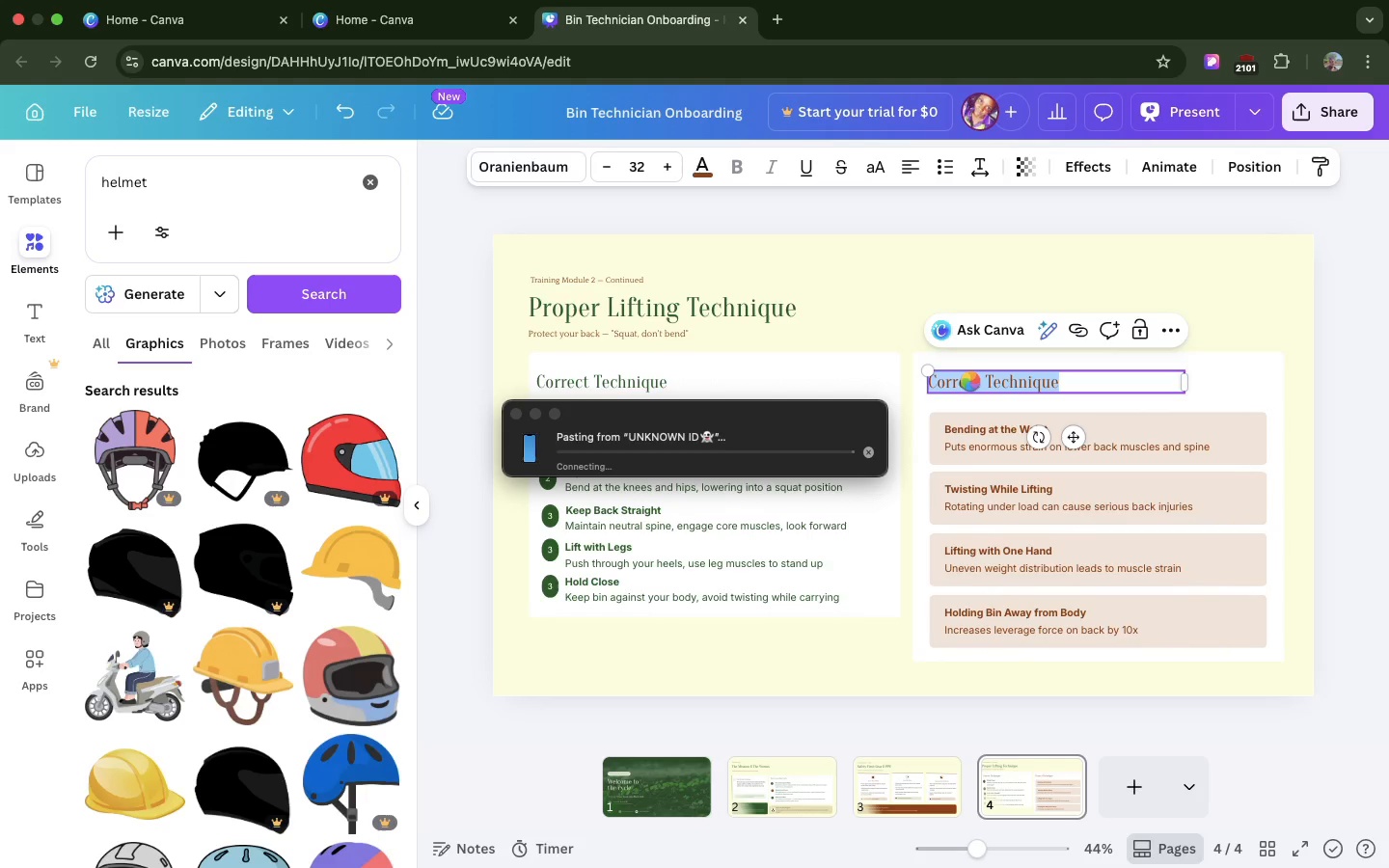 
wait(12.81)
 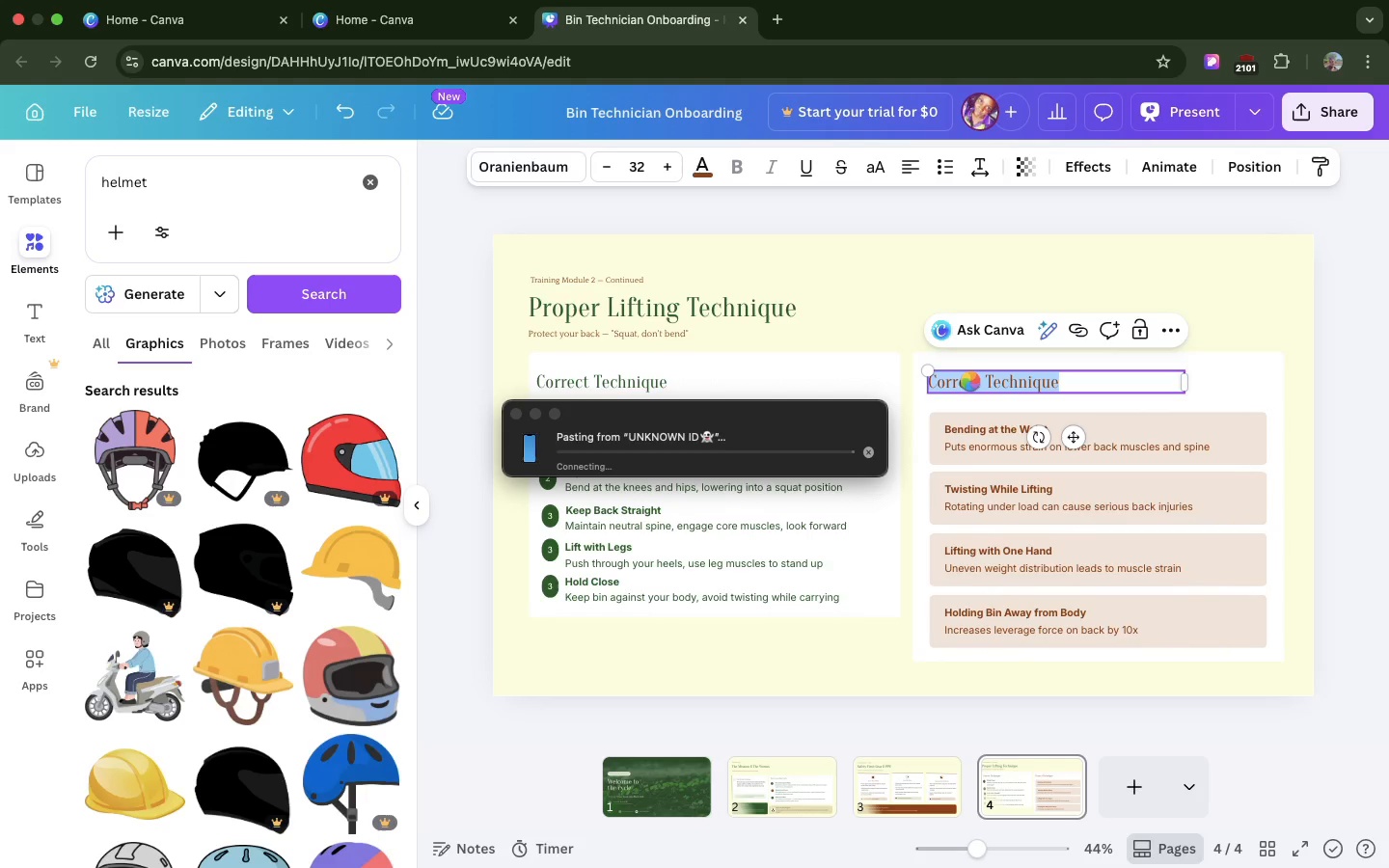 
key(Backspace)
 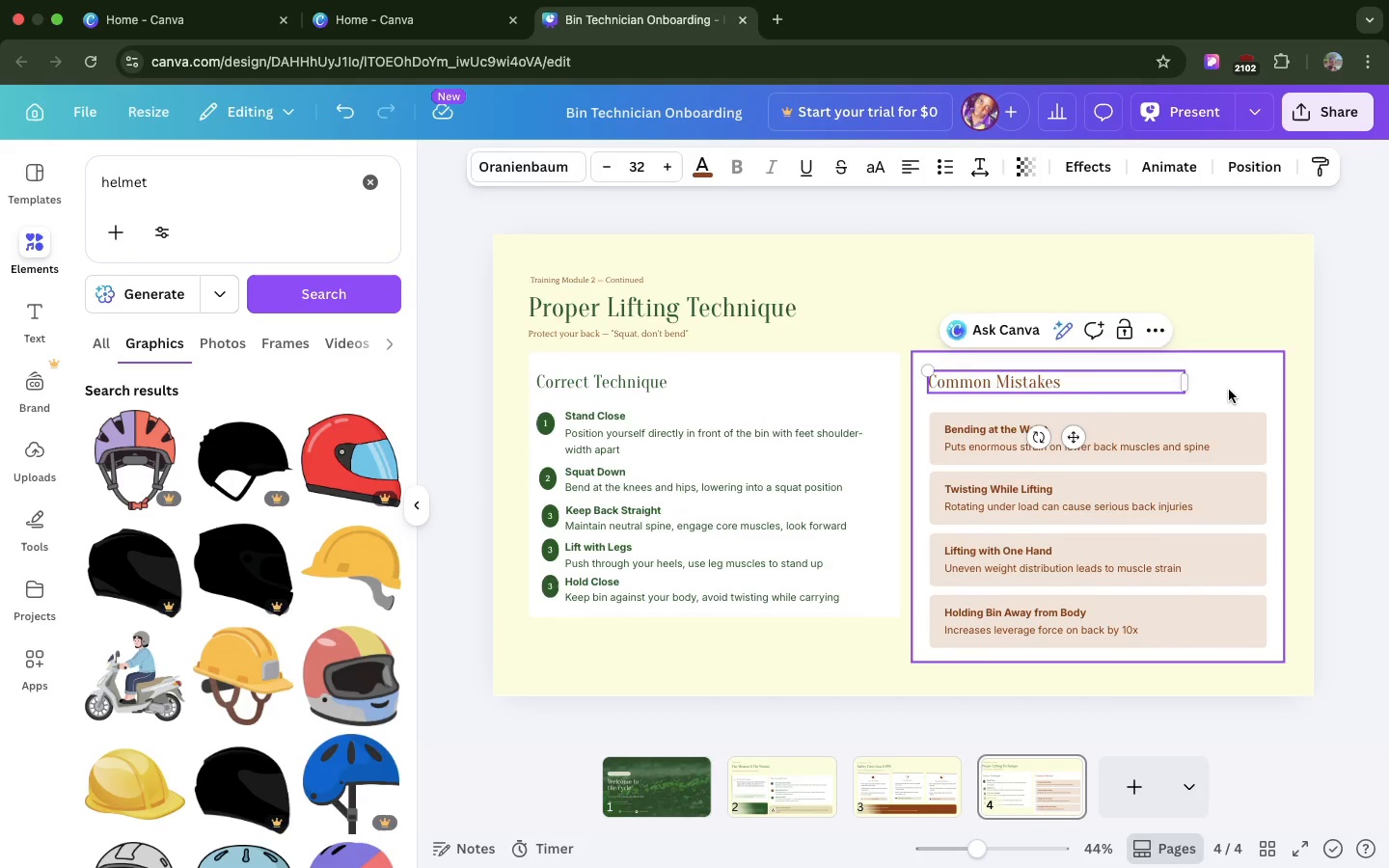 
left_click([1229, 390])
 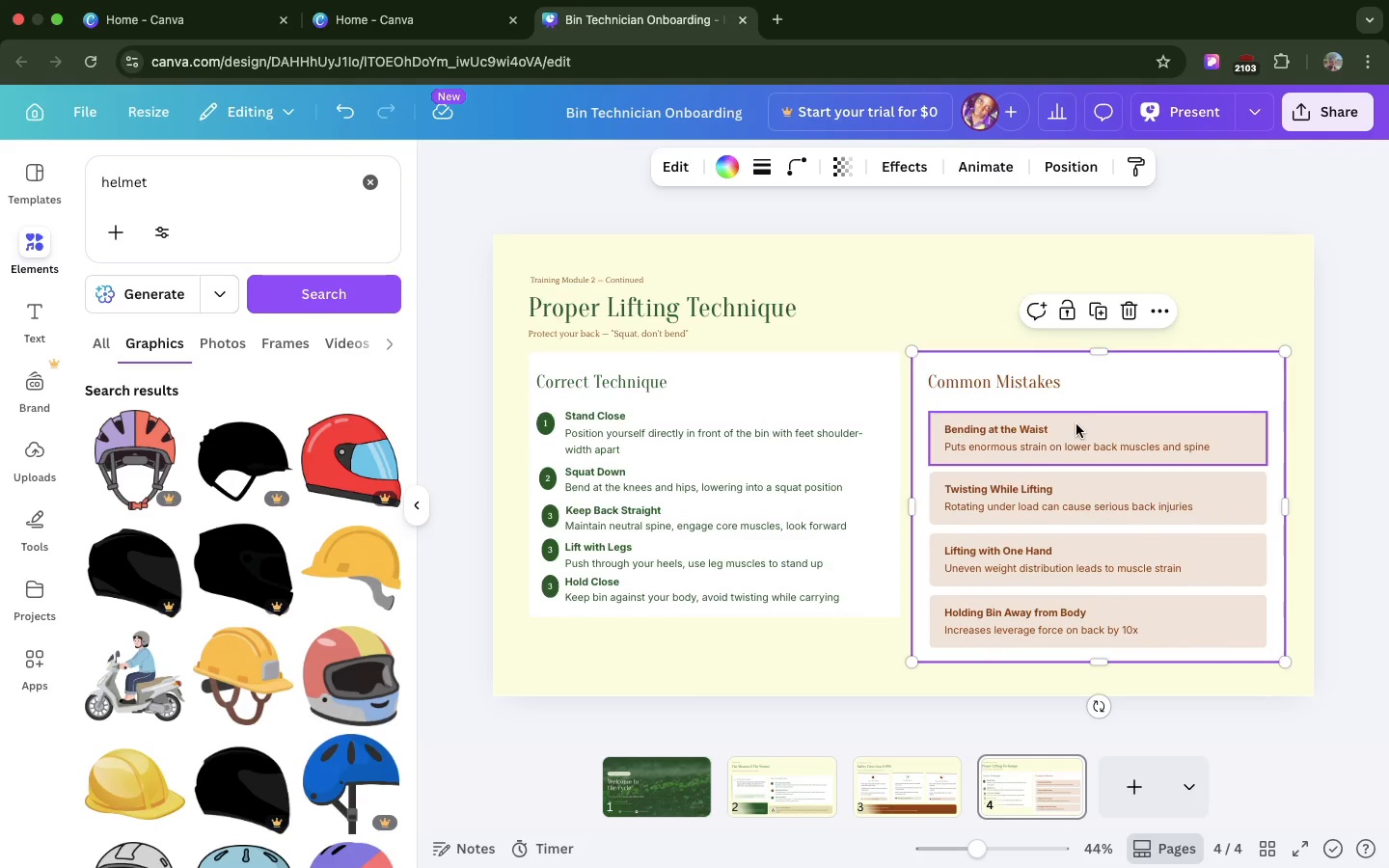 
left_click([1076, 424])
 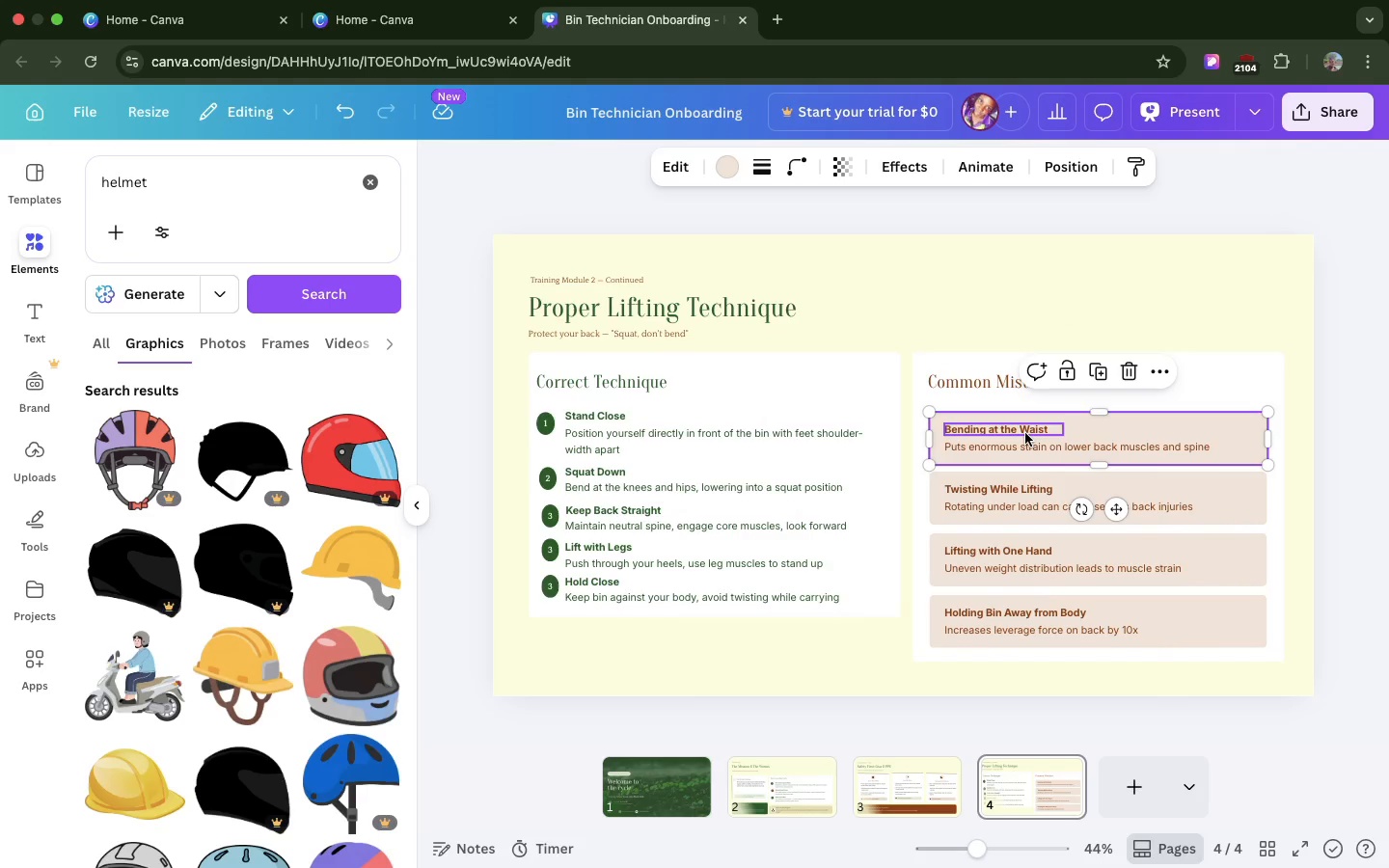 
hold_key(key=ShiftLeft, duration=10.01)
left_click([1025, 447])
 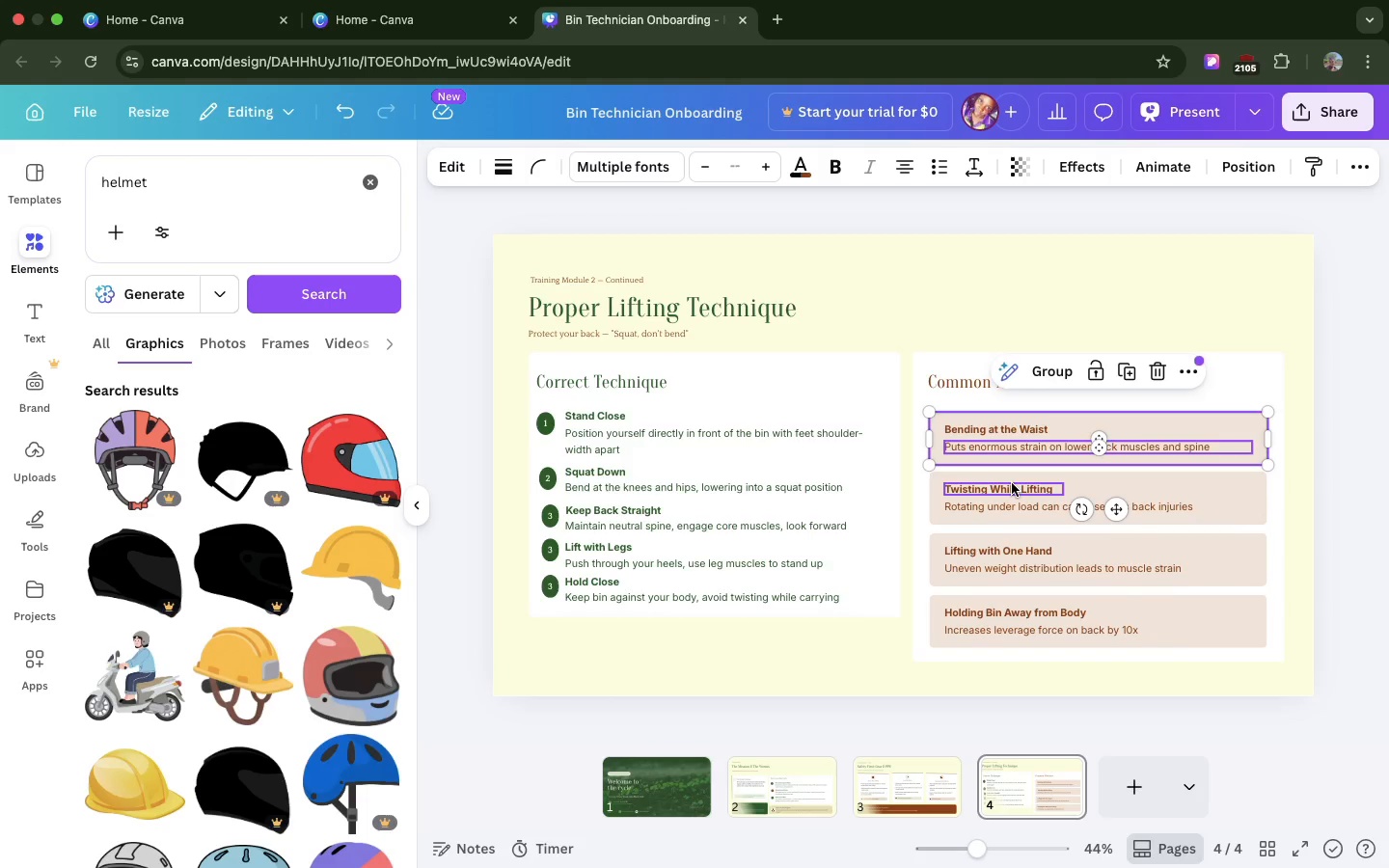 
left_click([1012, 483])
 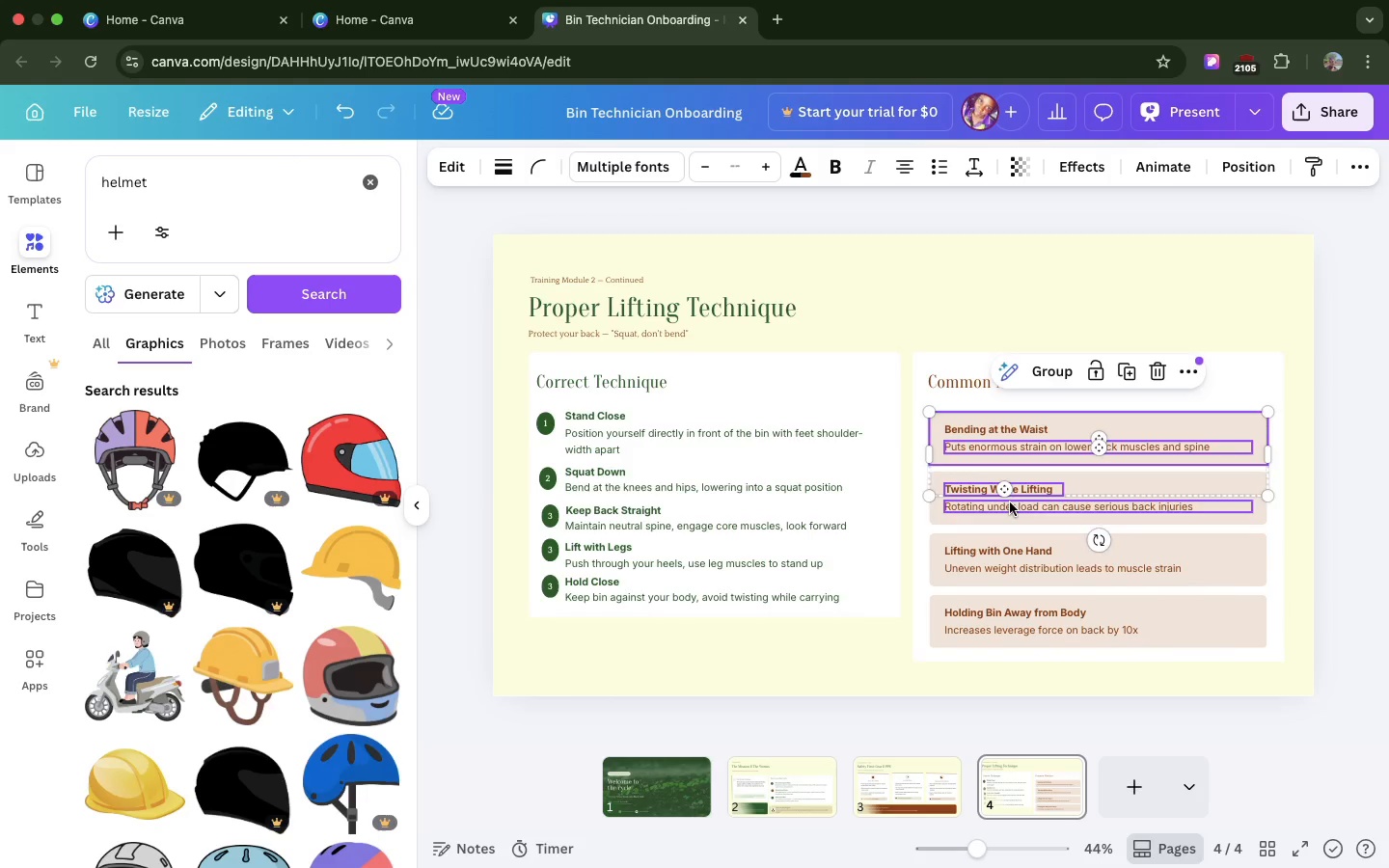 
left_click([1010, 502])
 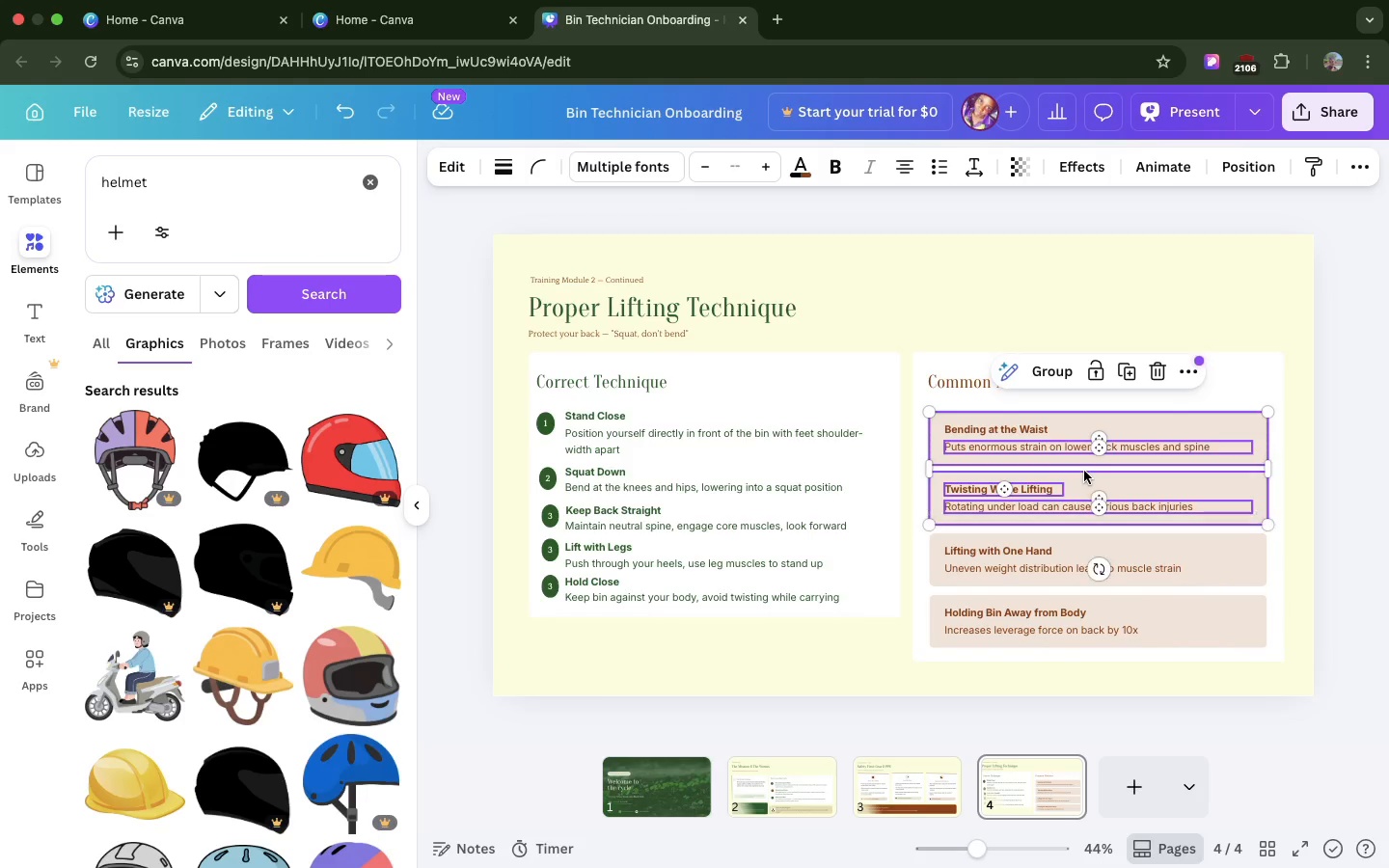 
left_click([1084, 471])
 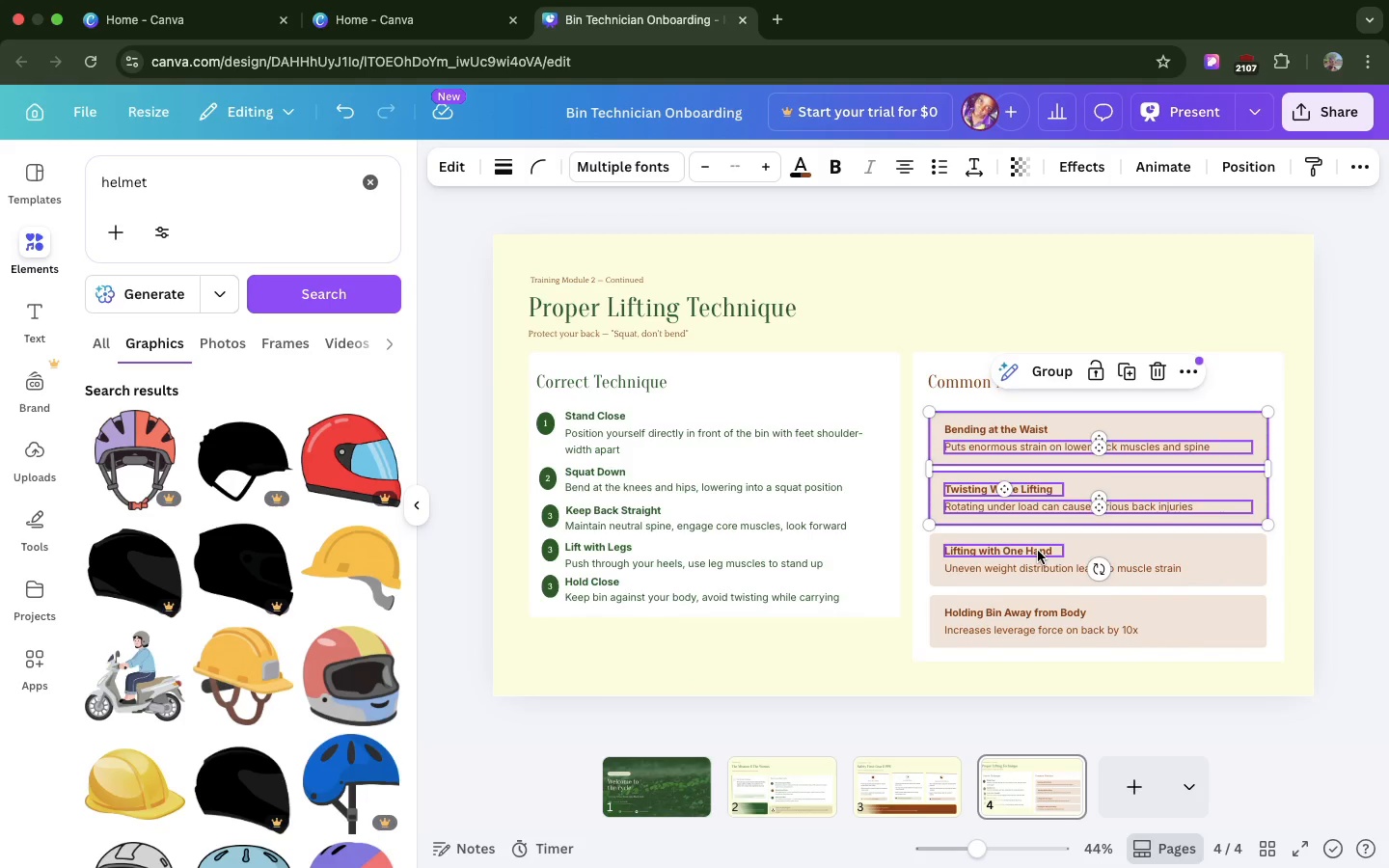 
left_click([1038, 551])
 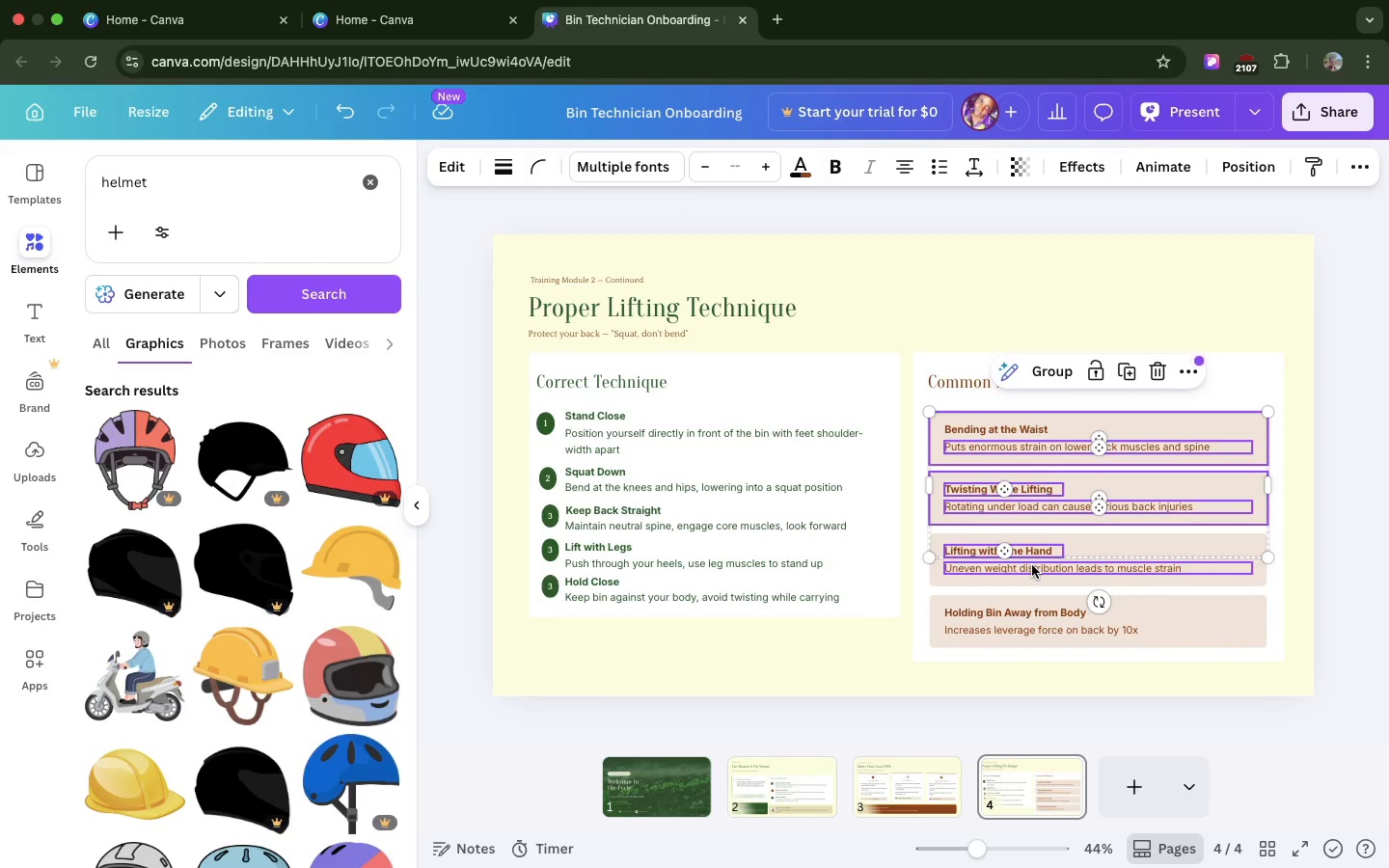 
left_click([1032, 565])
 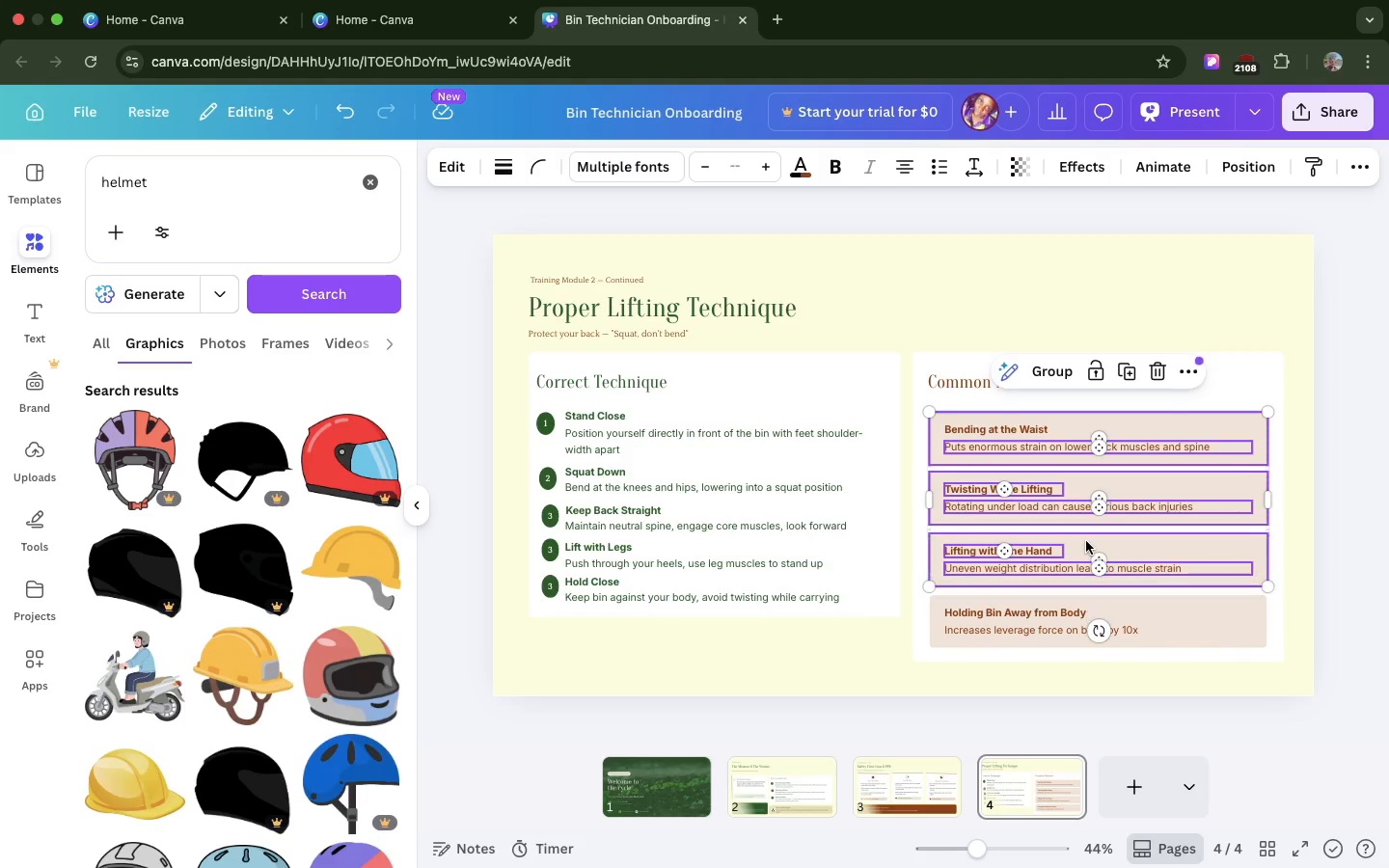 
left_click([1086, 541])
 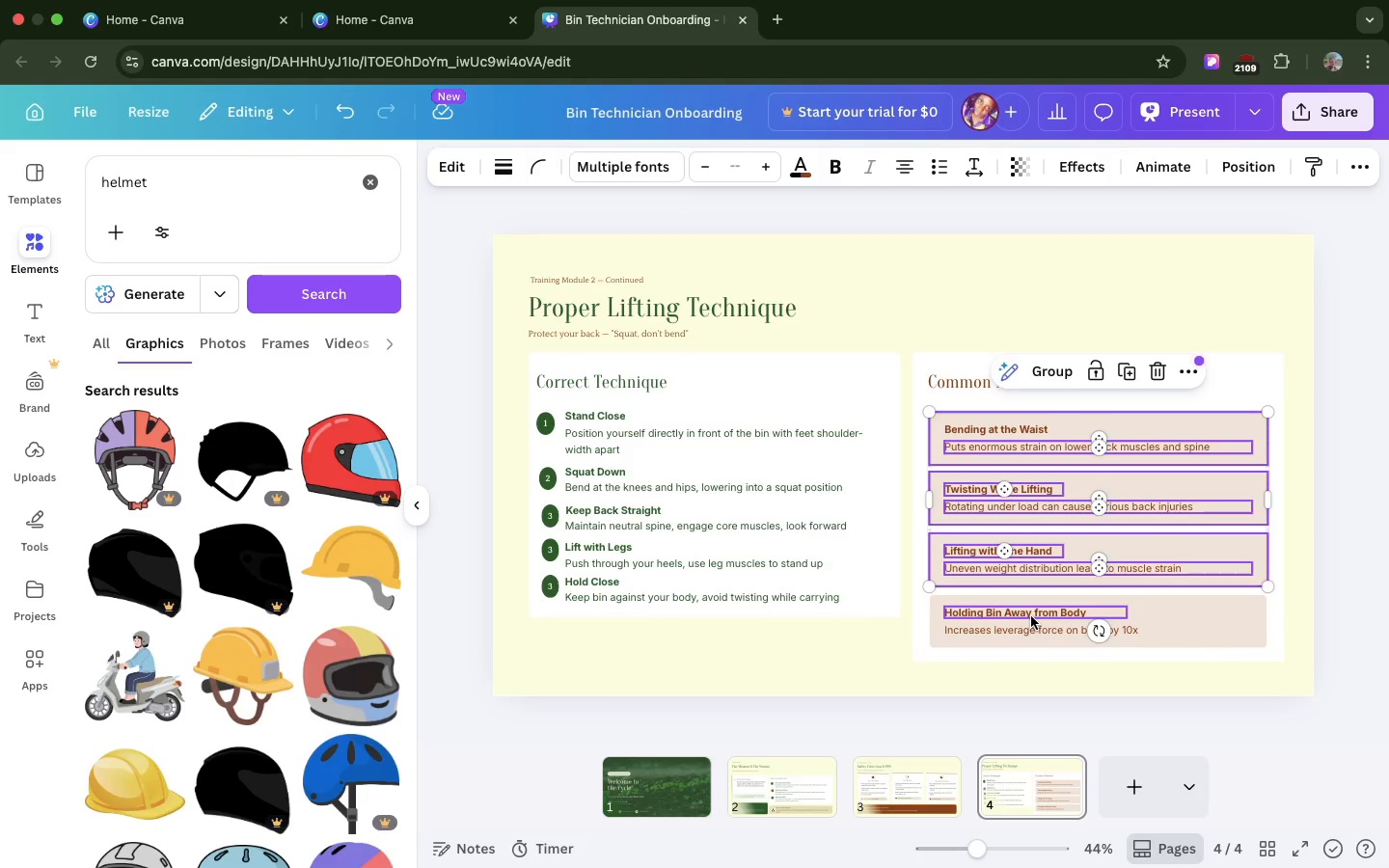 
left_click([1031, 616])
 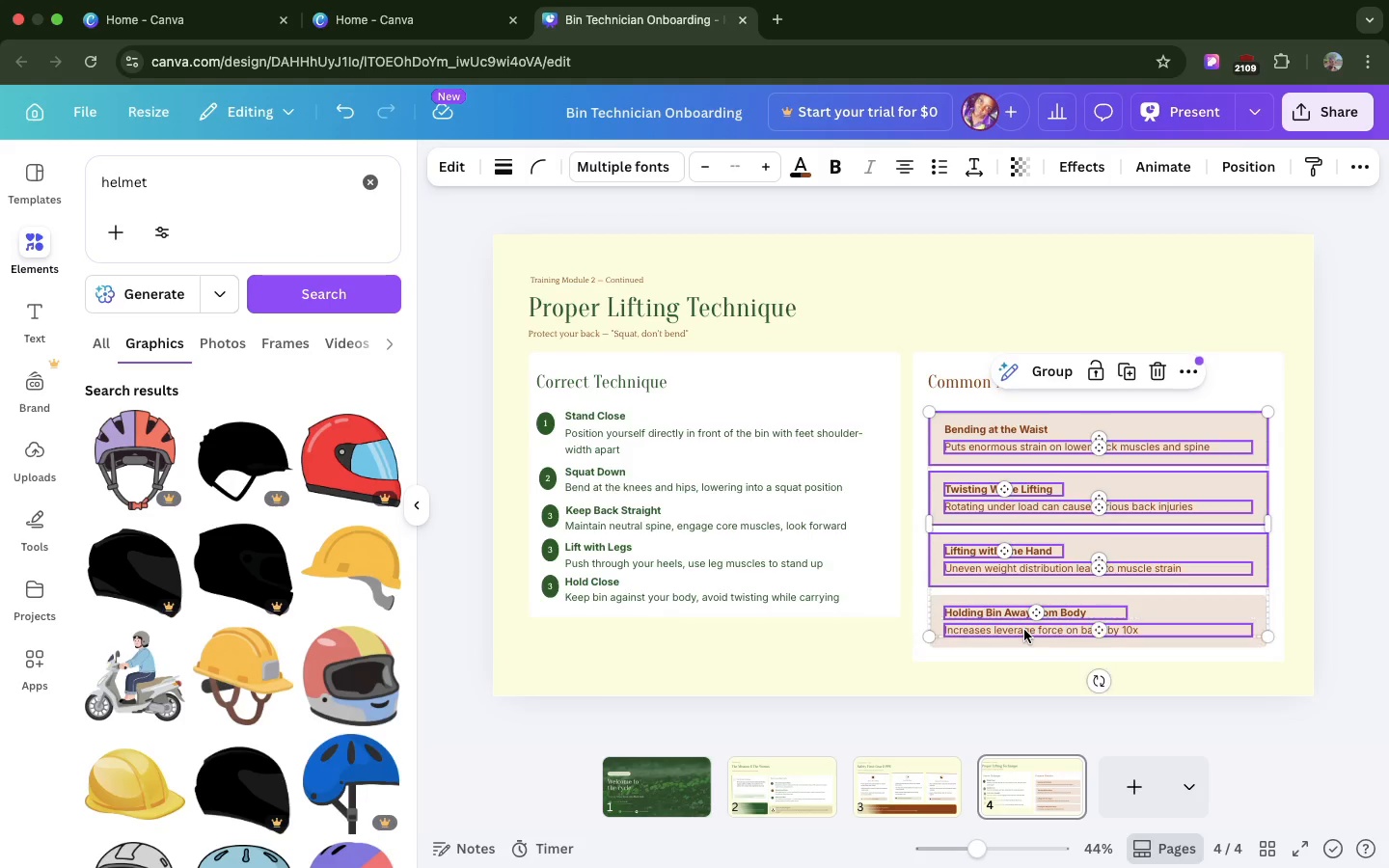 
left_click([1024, 630])
 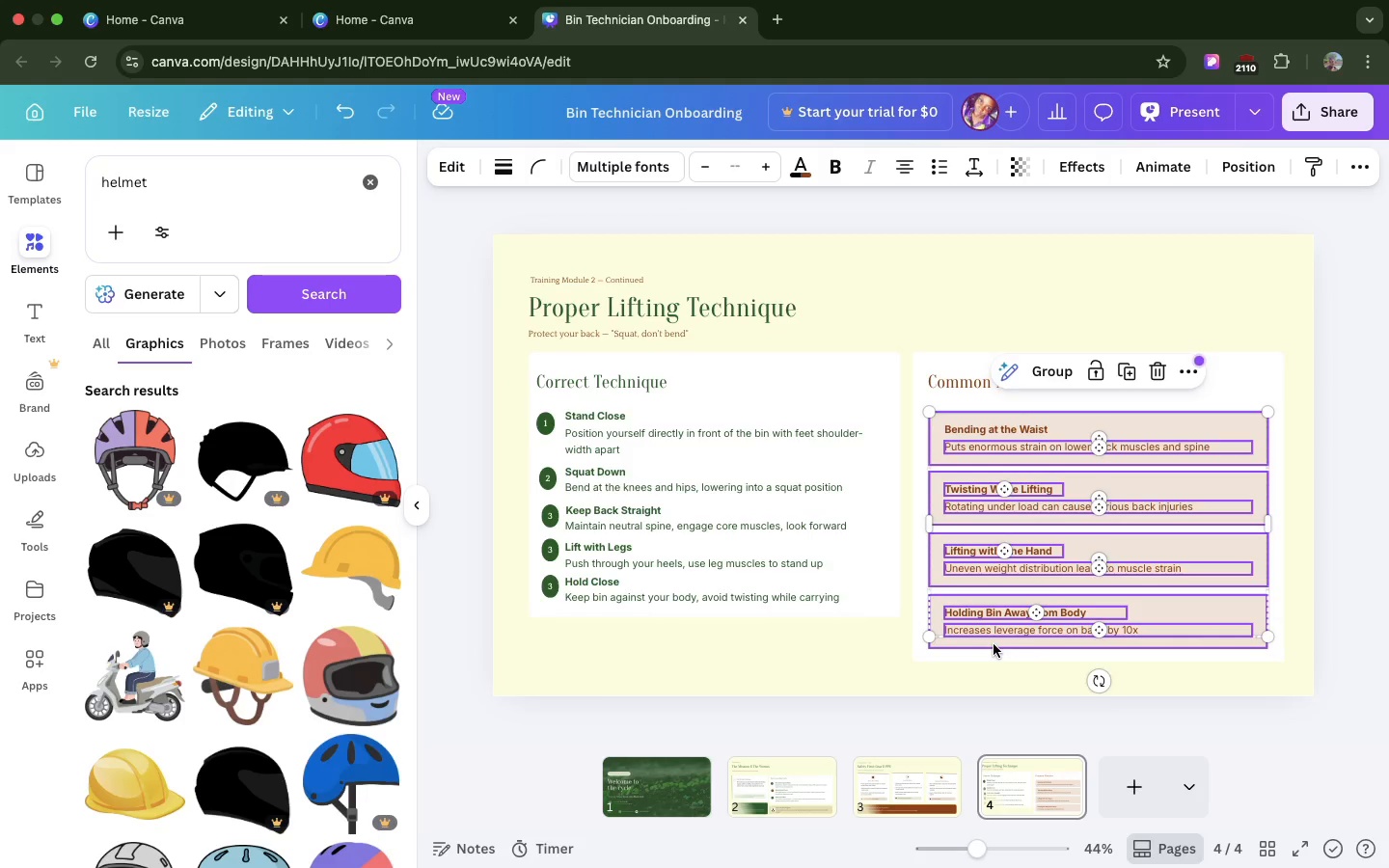 
left_click([994, 644])
 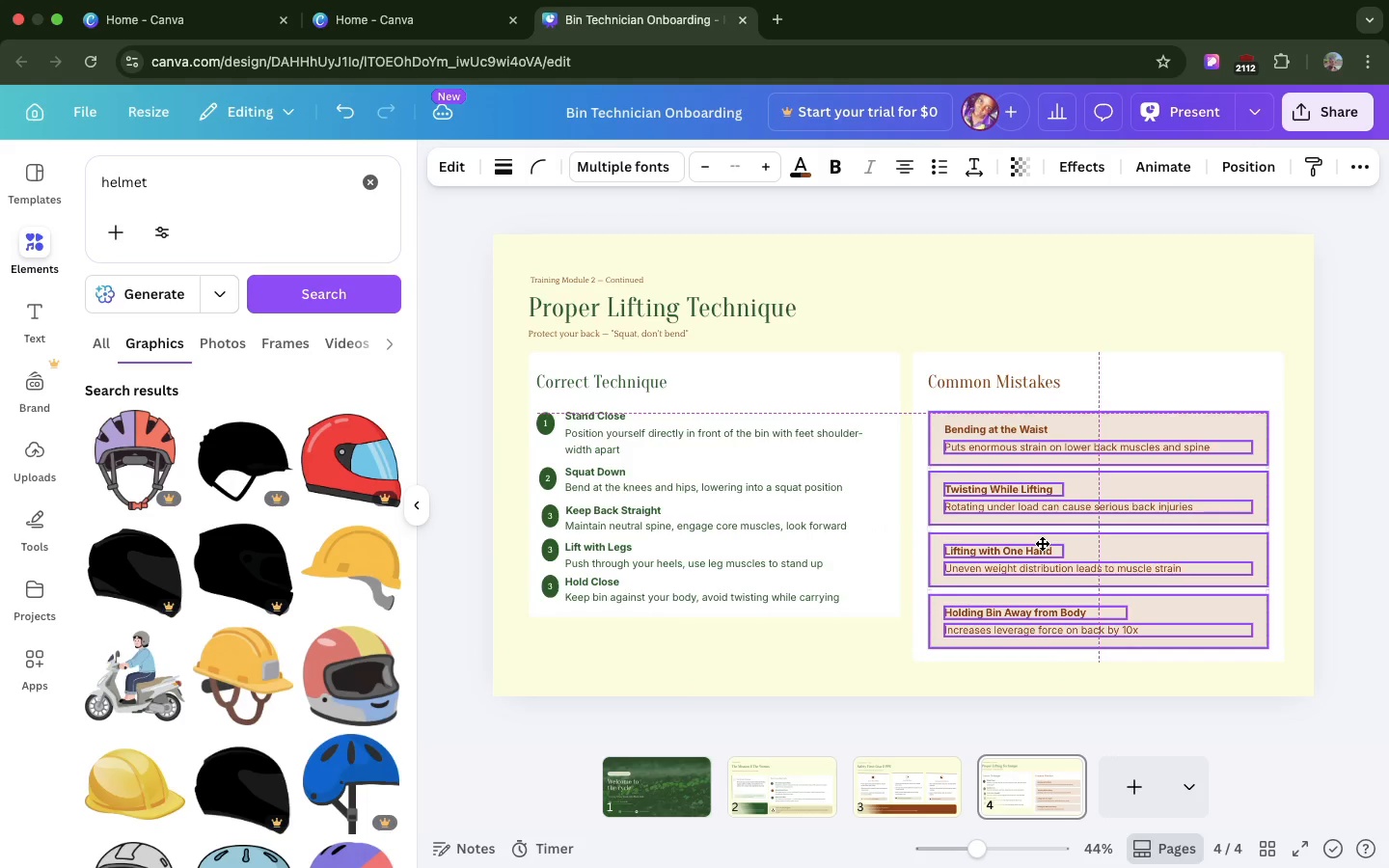 
wait(7.09)
 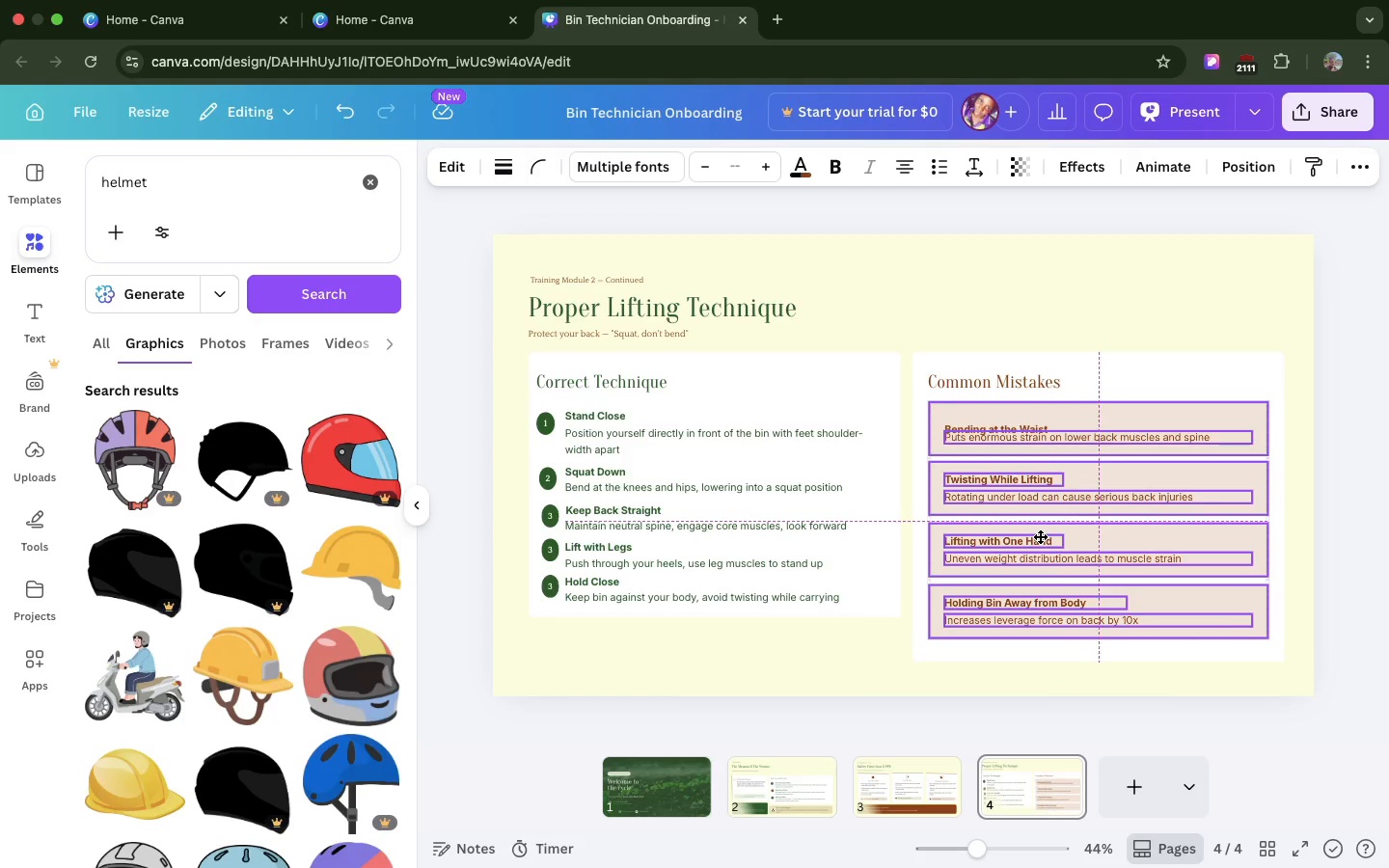 
hold_key(key=ShiftLeft, duration=16.21)
left_click([1004, 431])
 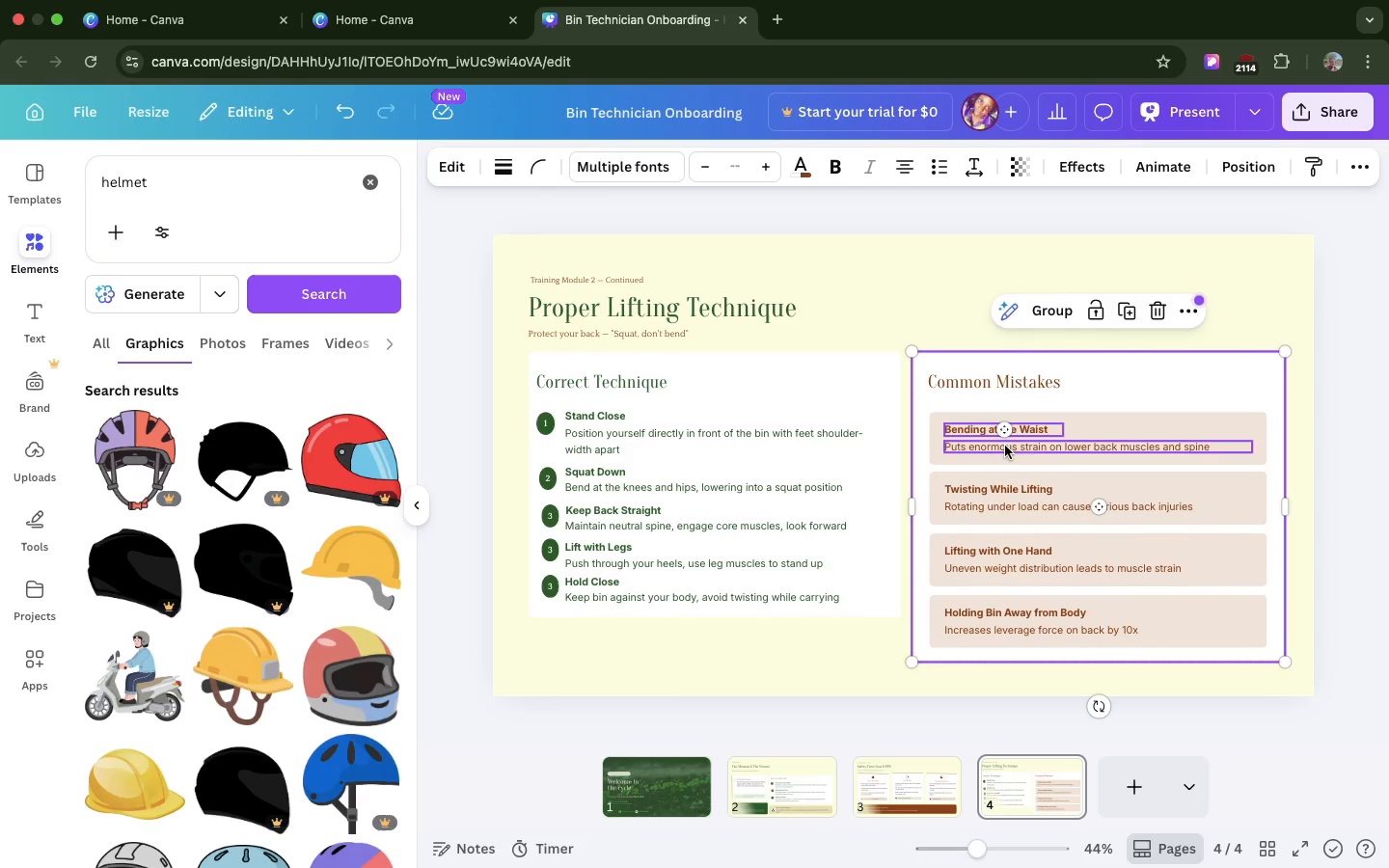 
left_click([1005, 446])
 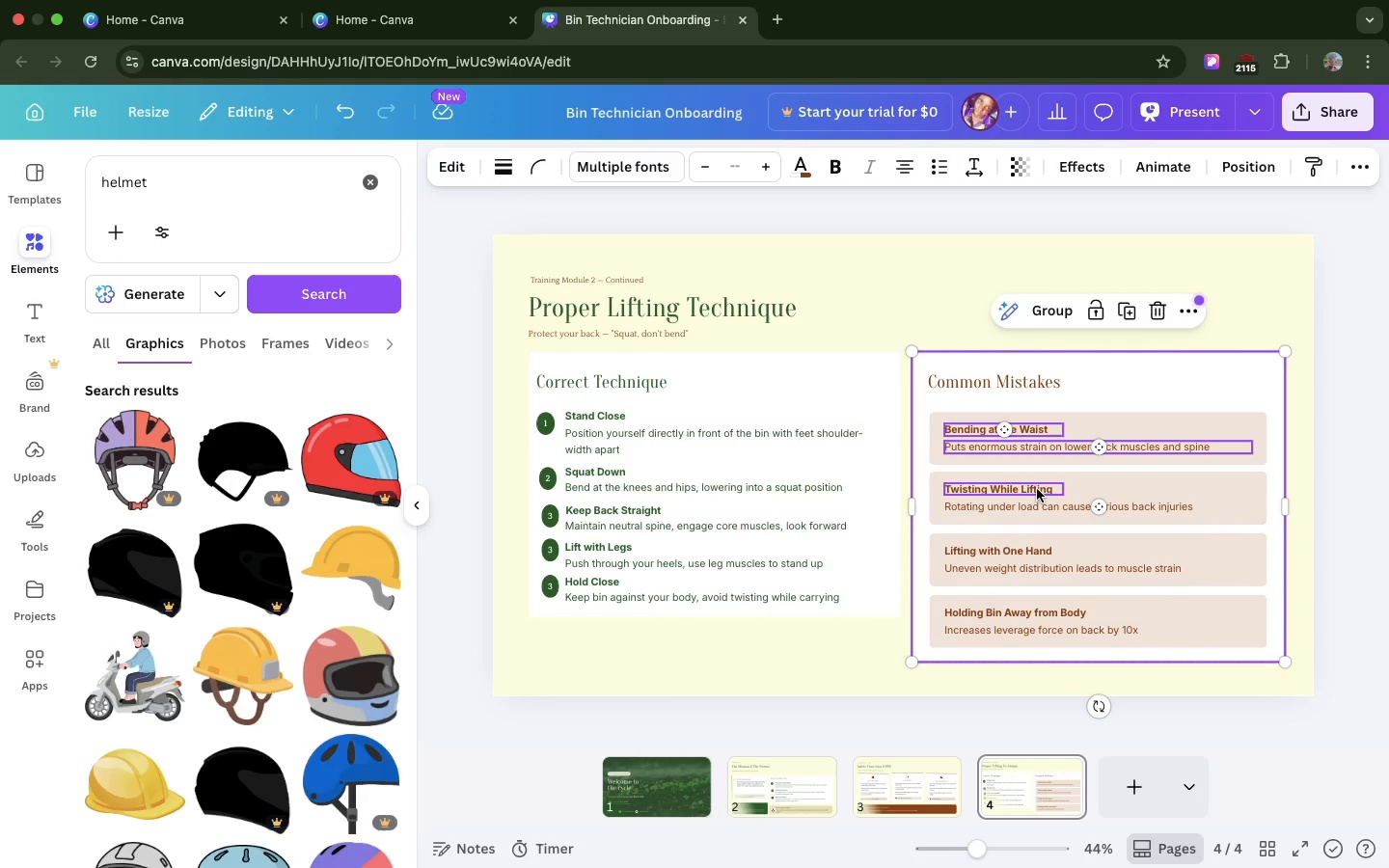 
left_click([1037, 489])
 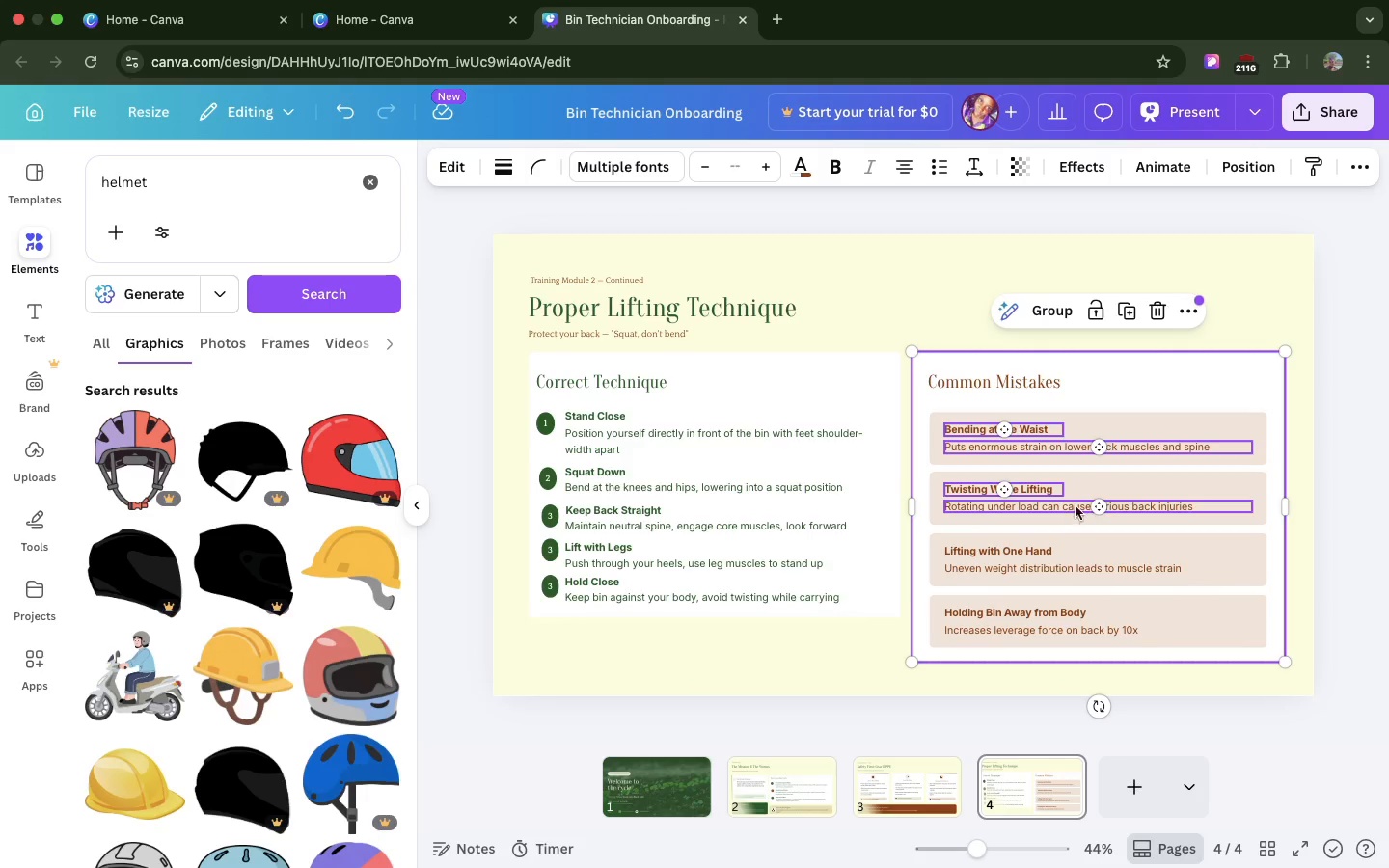 
left_click([1076, 504])
 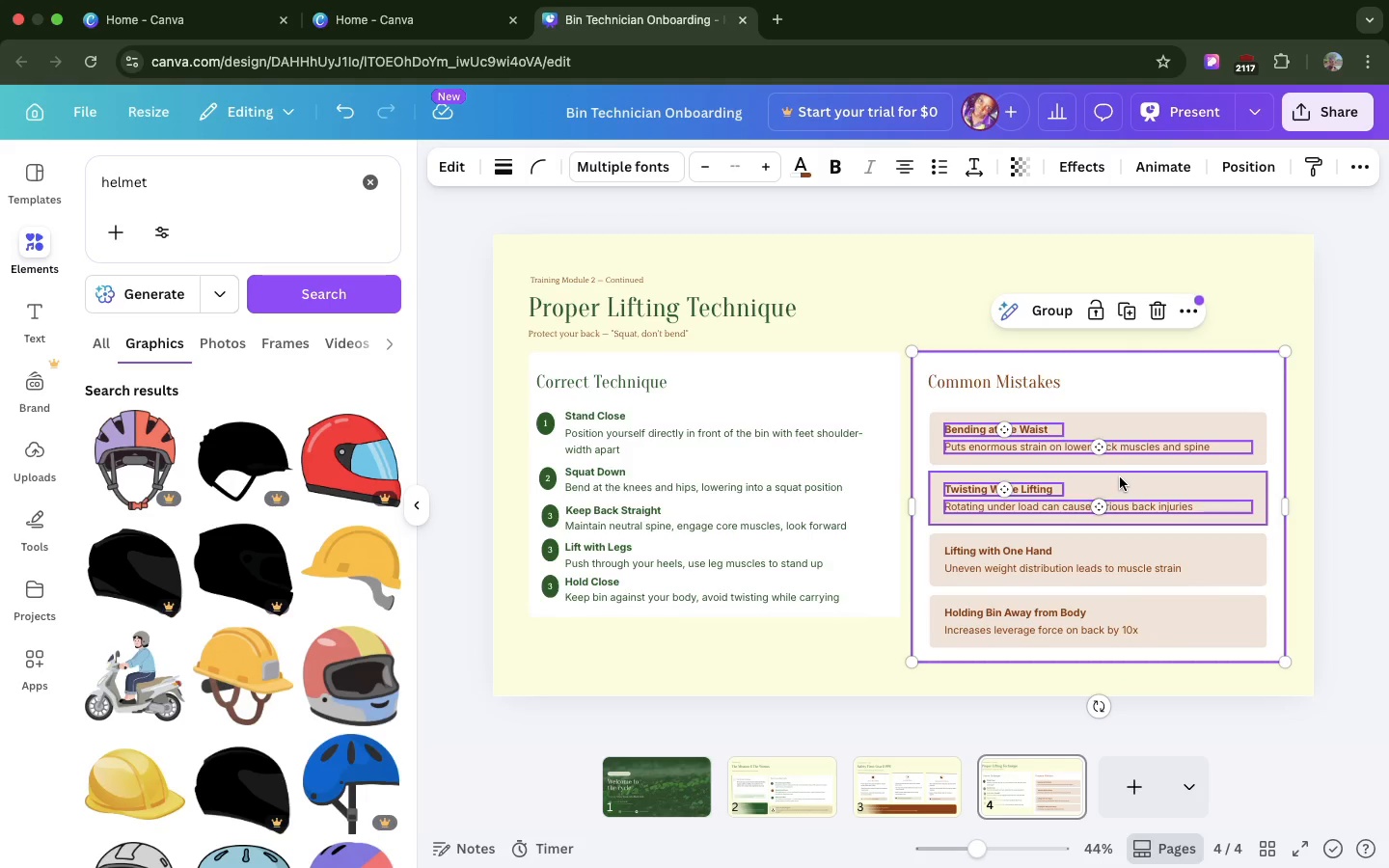 
left_click([1120, 477])
 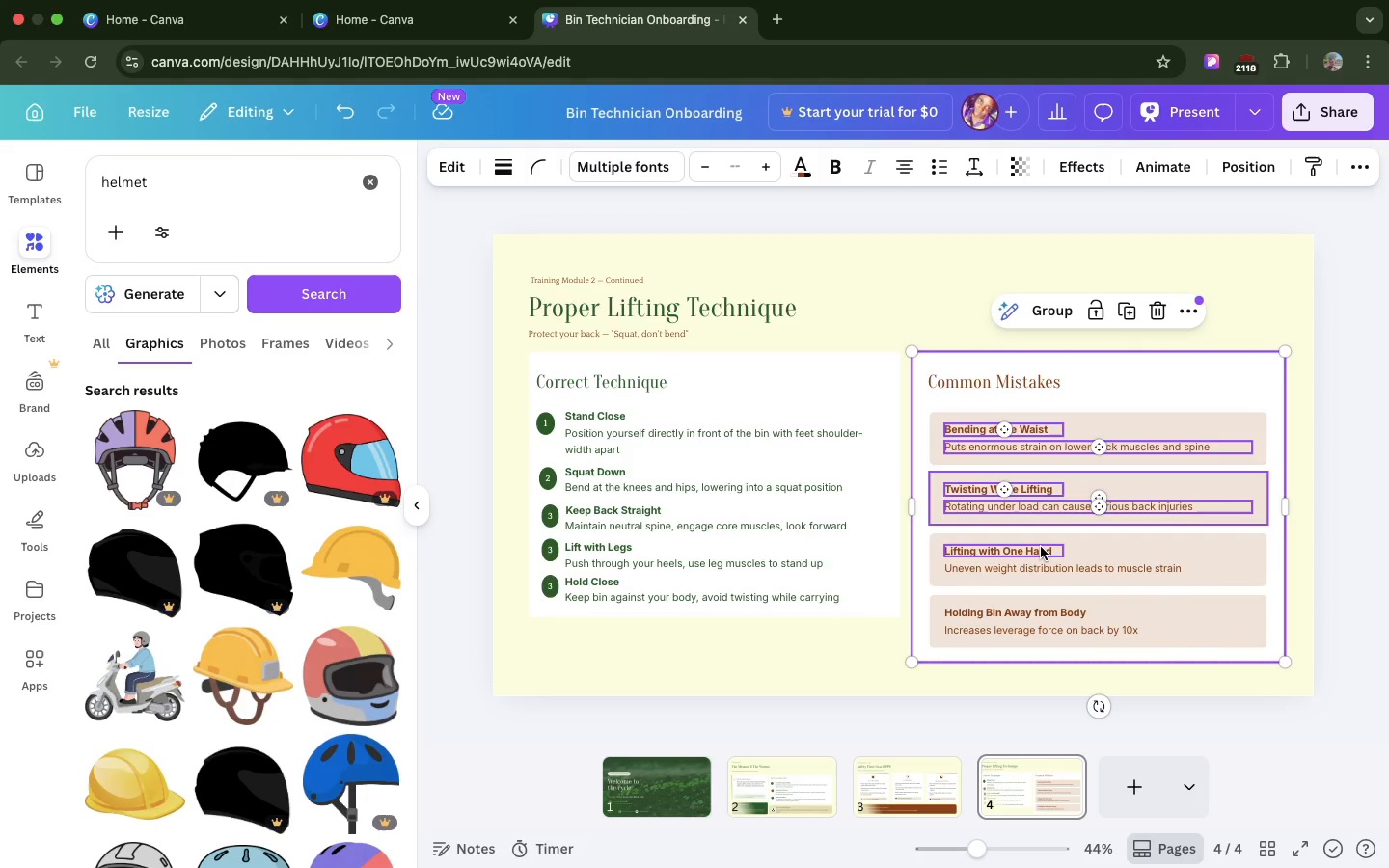 
left_click([1041, 547])
 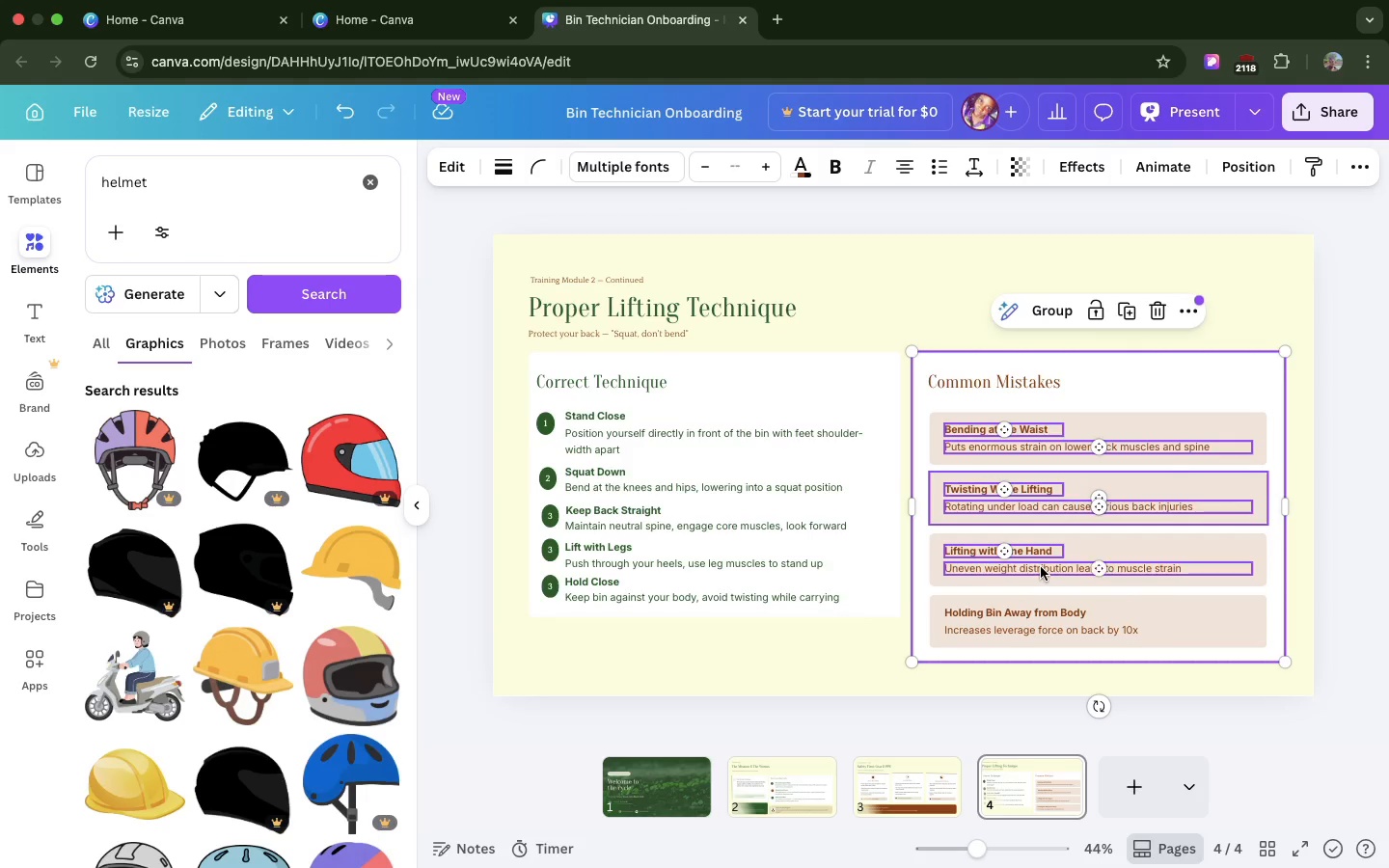 
left_click([1041, 567])
 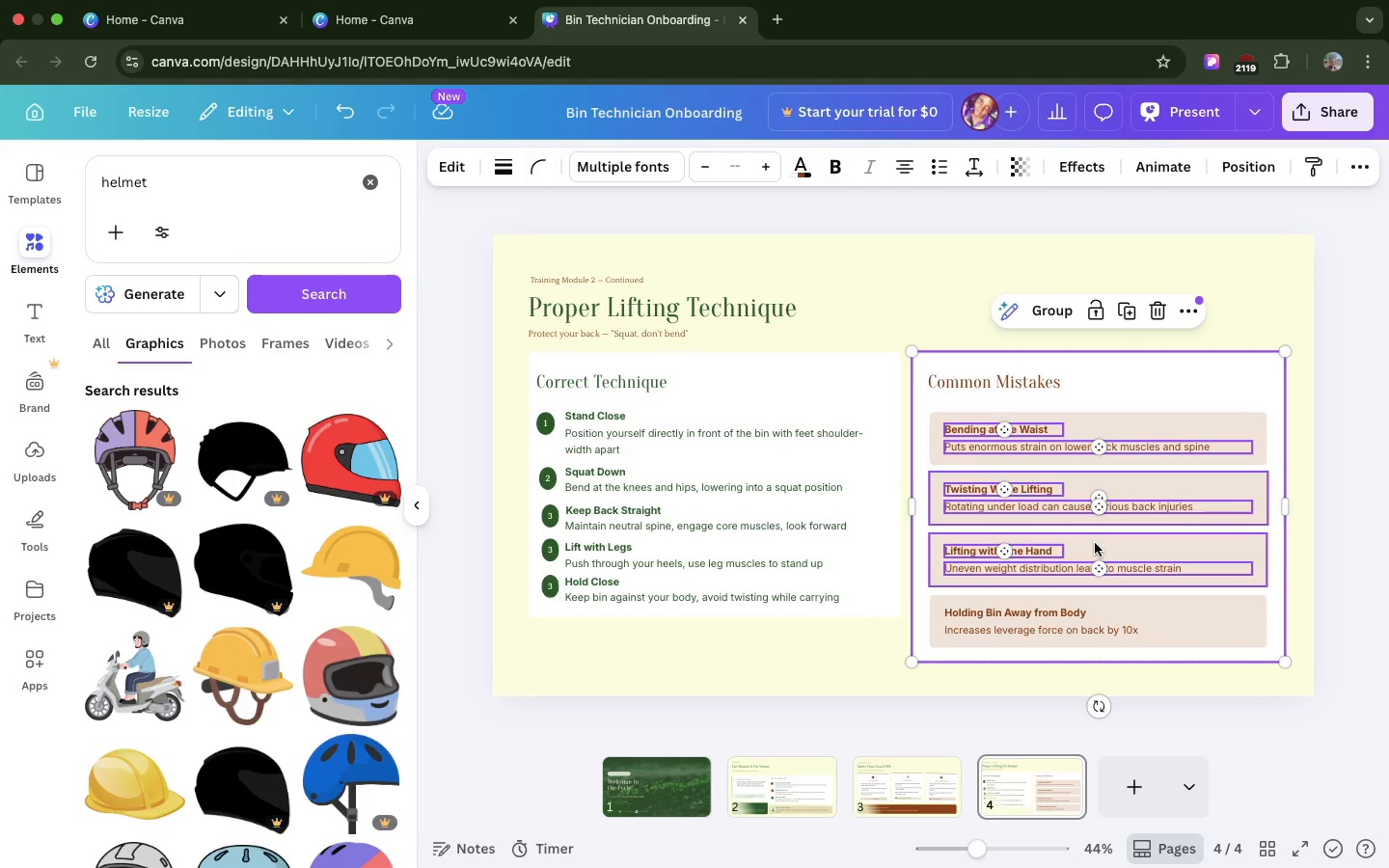 
left_click([1095, 543])
 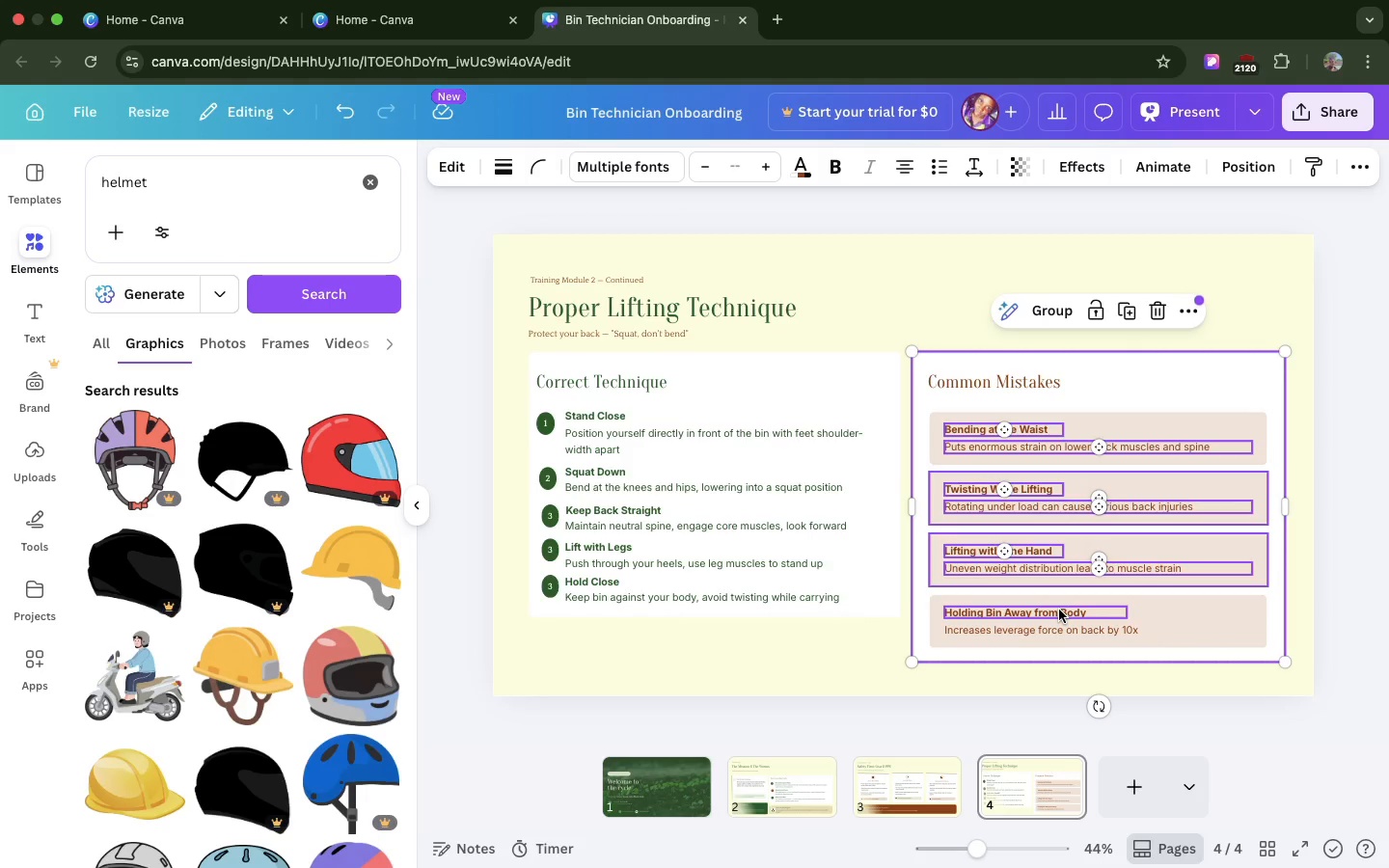 
left_click([1059, 610])
 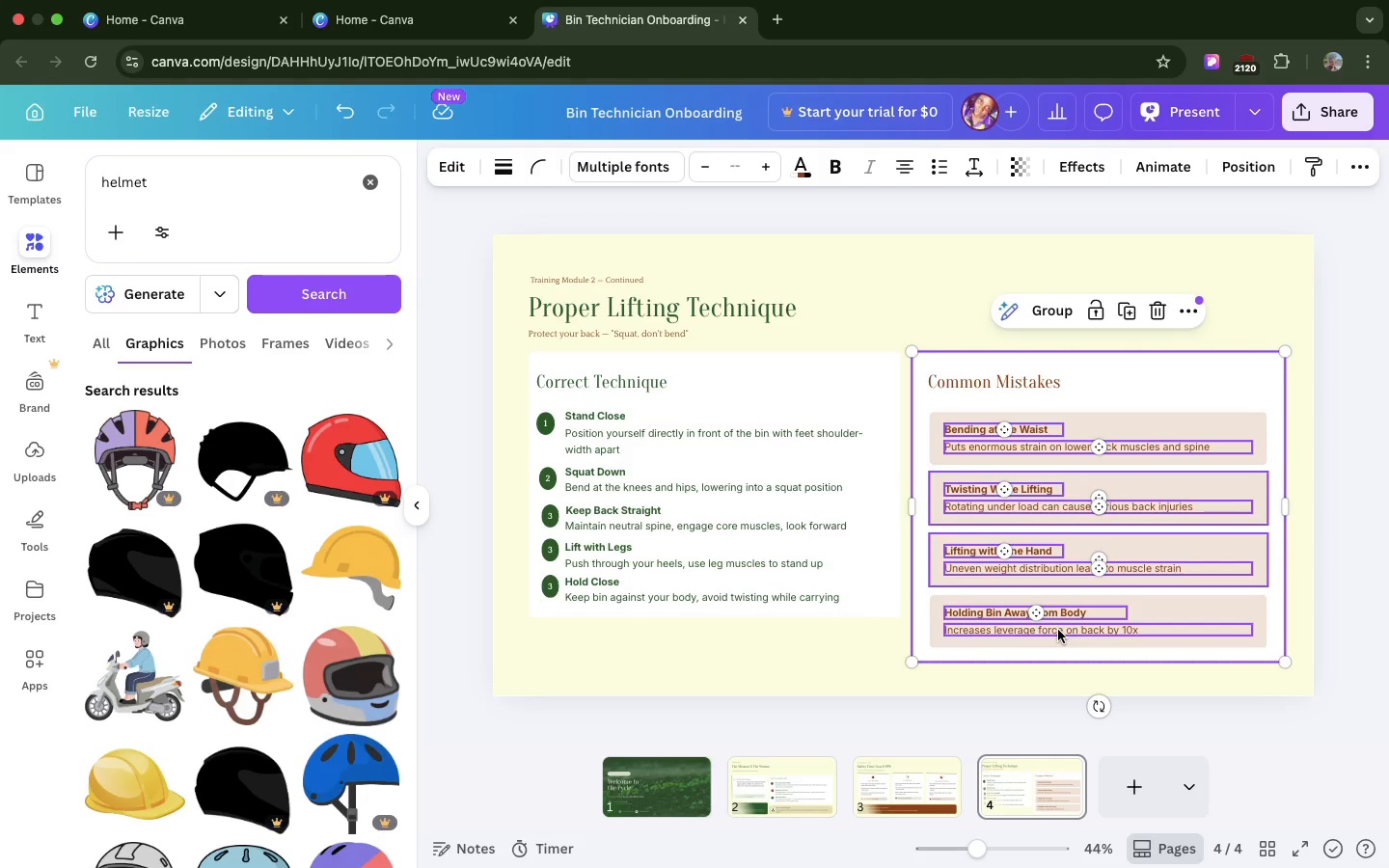 
left_click([1058, 630])
 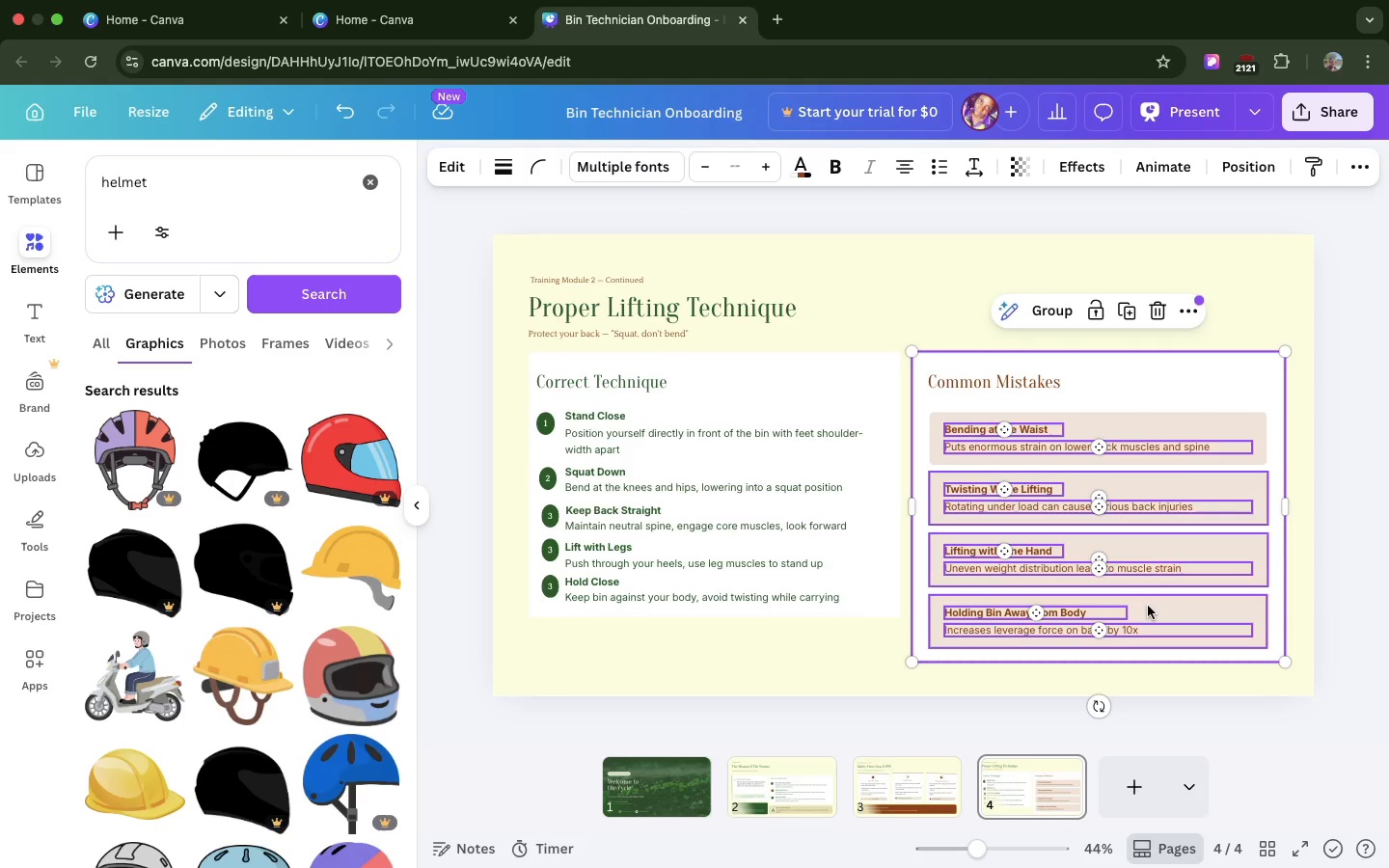 
left_click([1148, 606])
 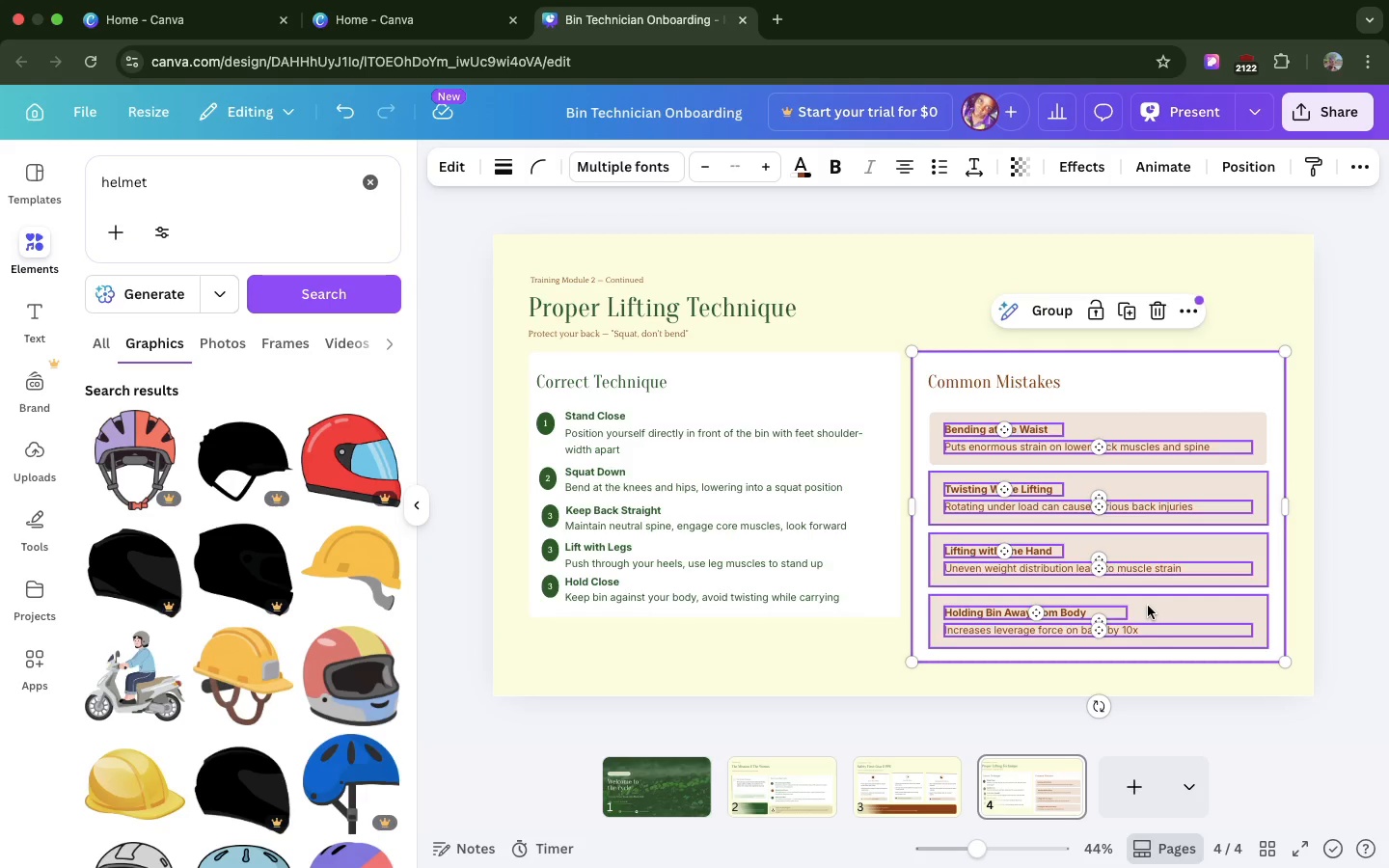 
left_click_drag(start_coordinate=[1148, 606], to_coordinate=[1151, 611])
 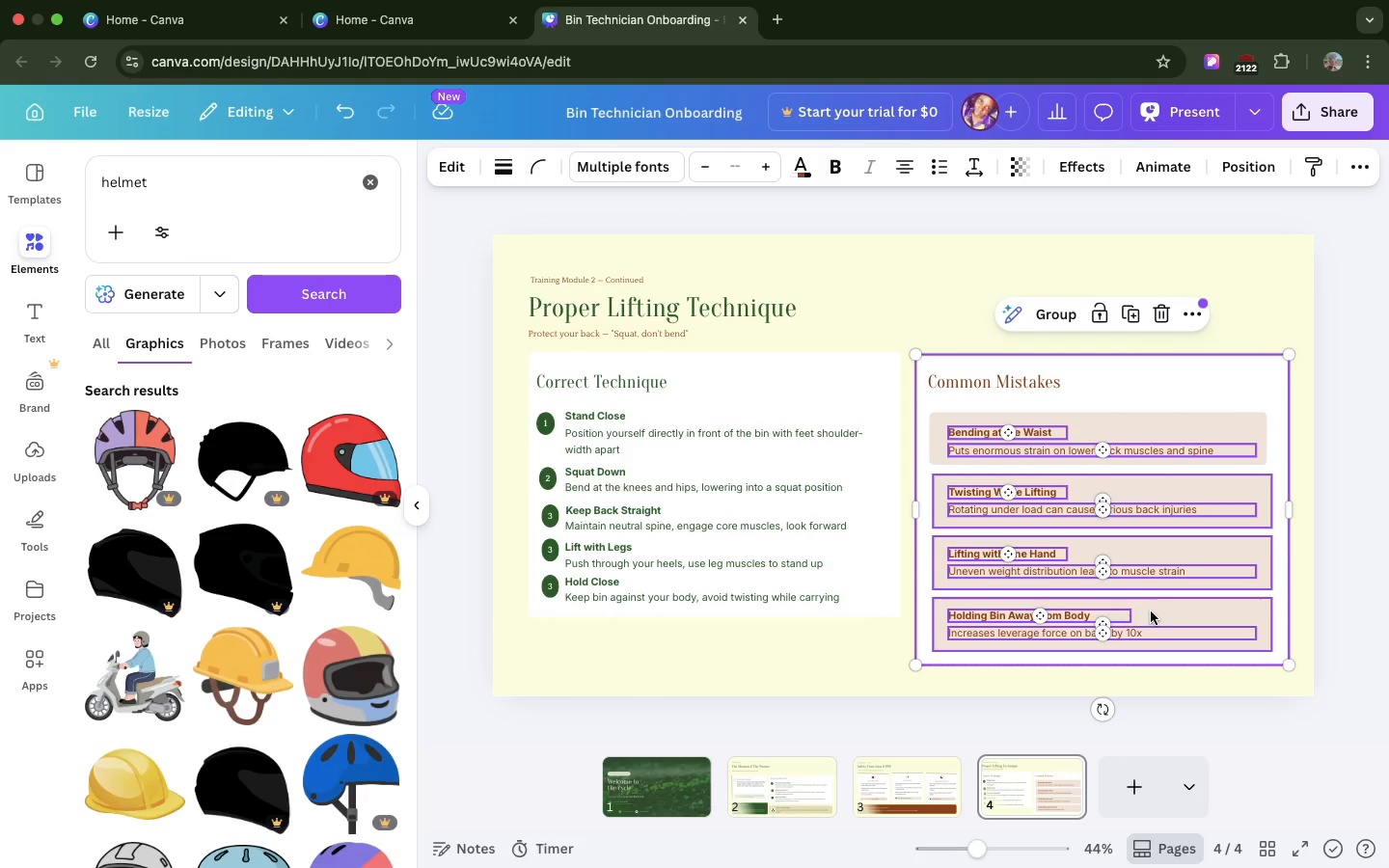 
hold_key(key=ShiftLeft, duration=2.06)
left_click([1162, 425])
 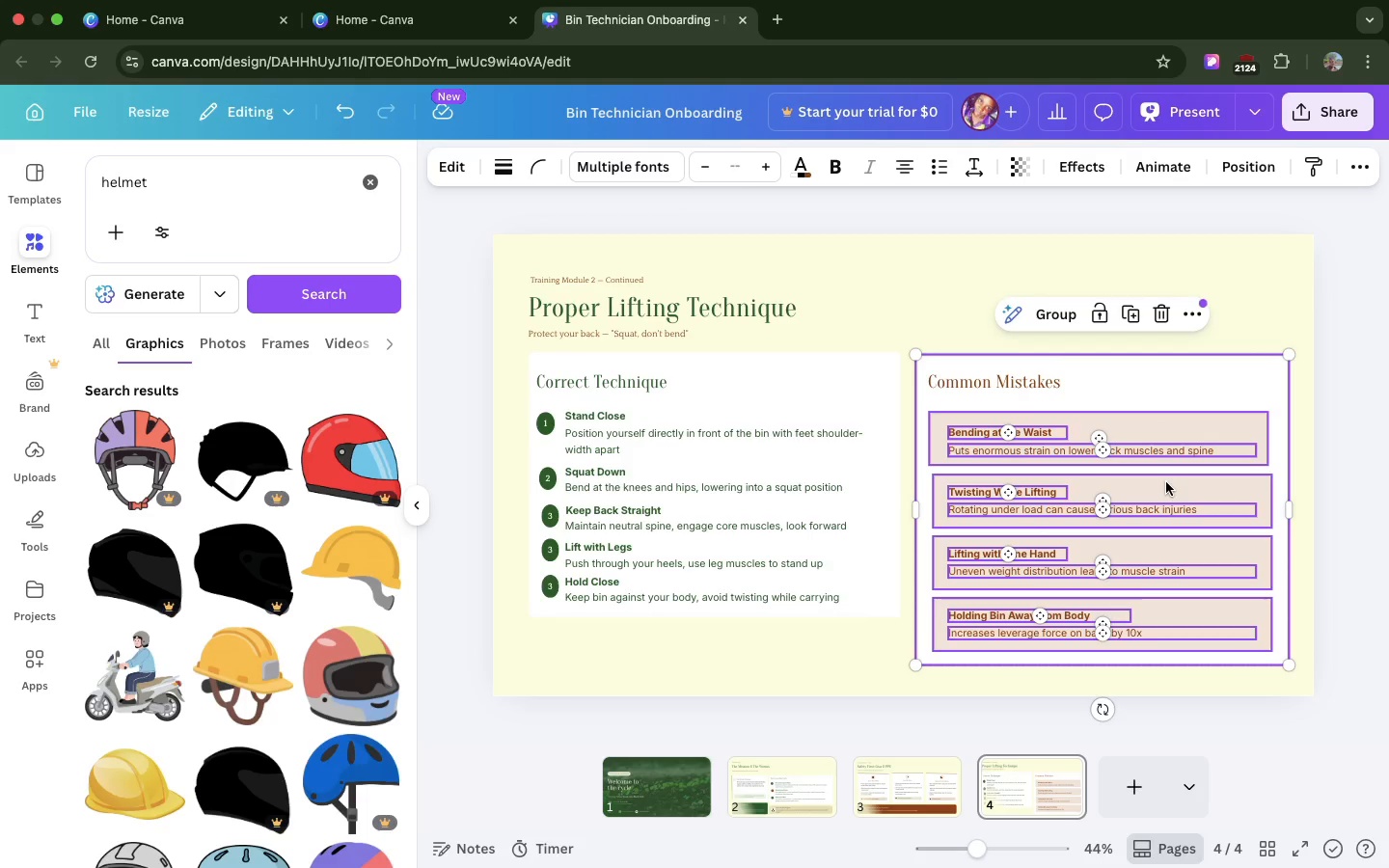 
left_click_drag(start_coordinate=[1166, 482], to_coordinate=[1171, 485])
 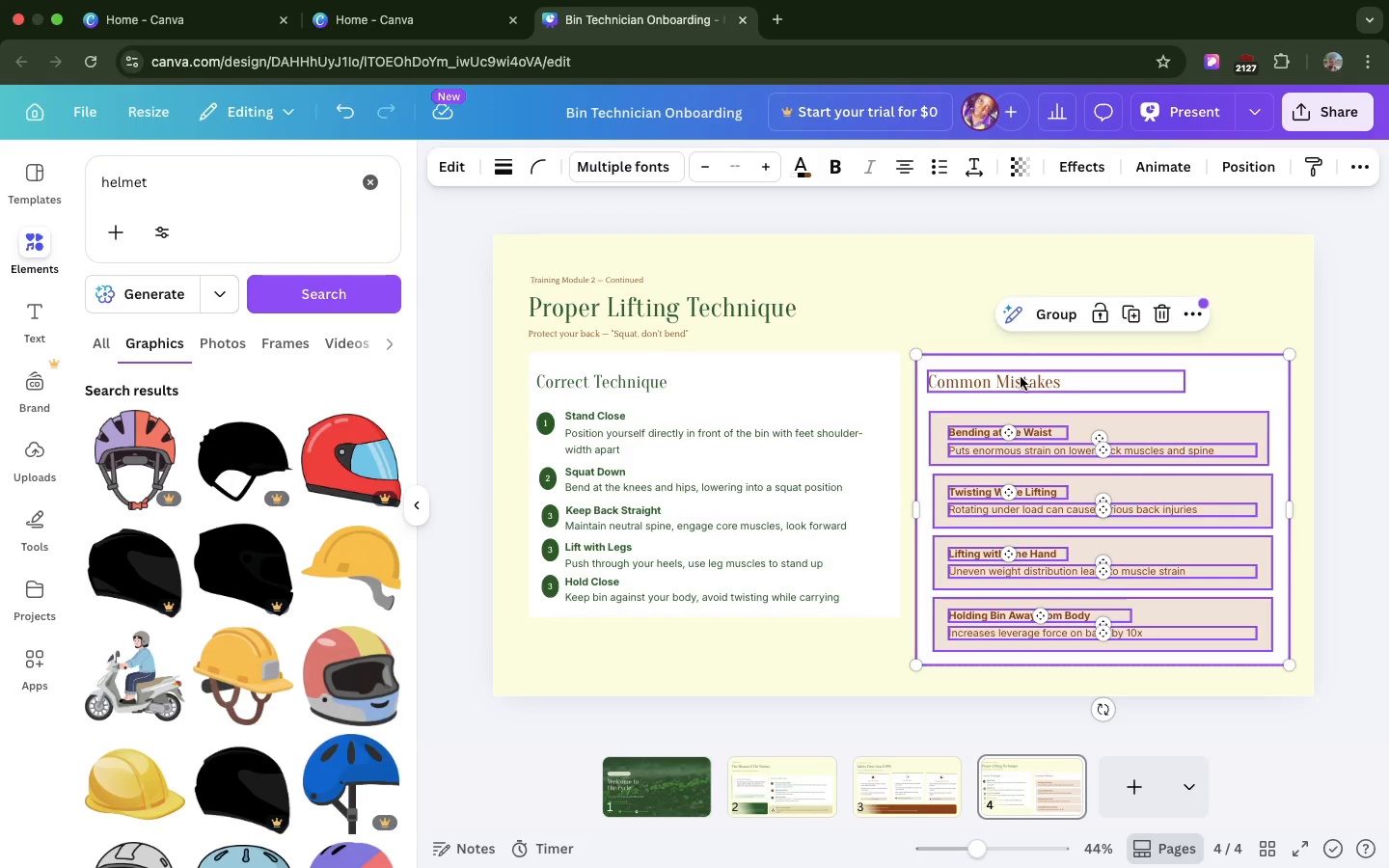 
left_click([1021, 377])
 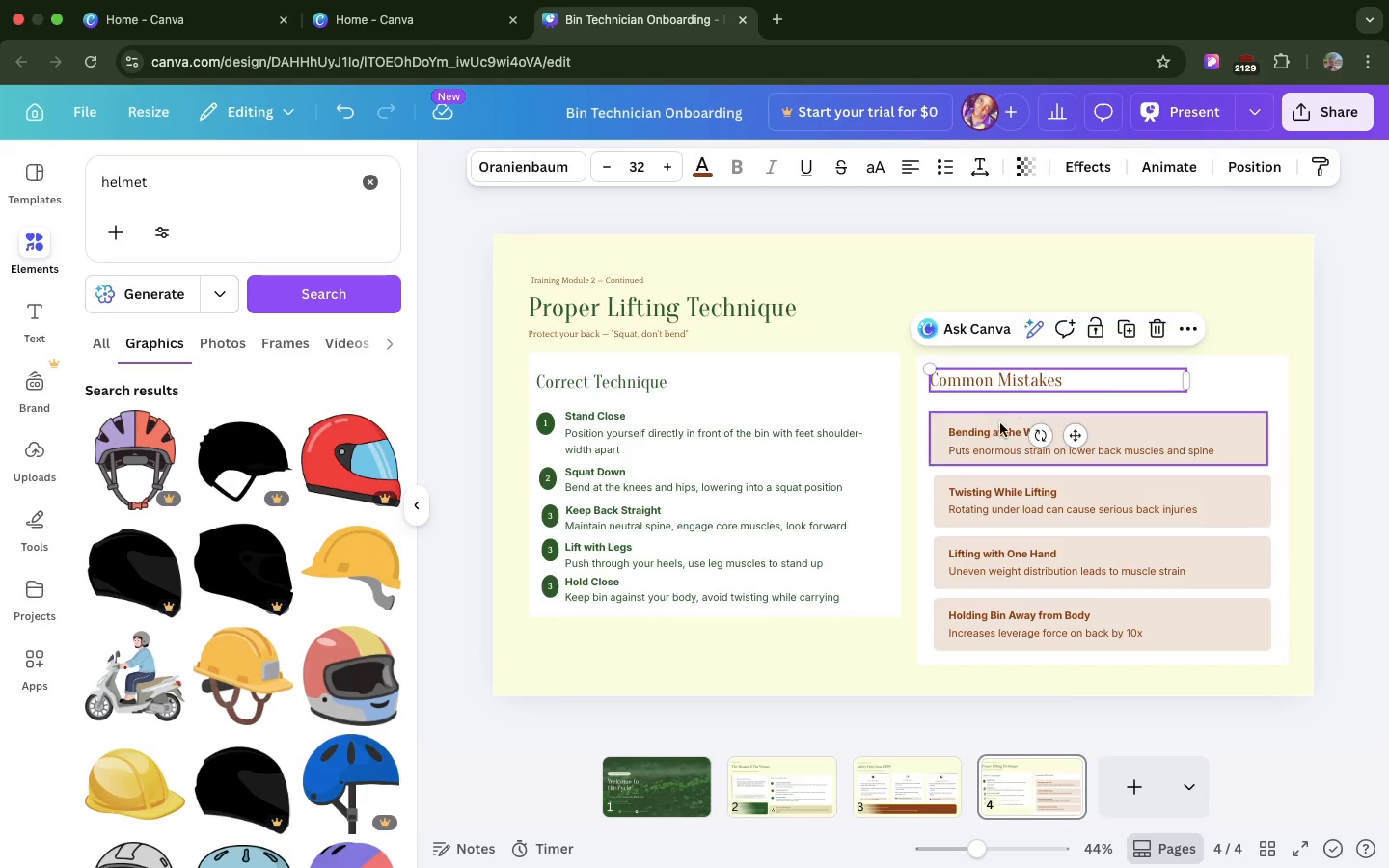 
left_click([994, 431])
 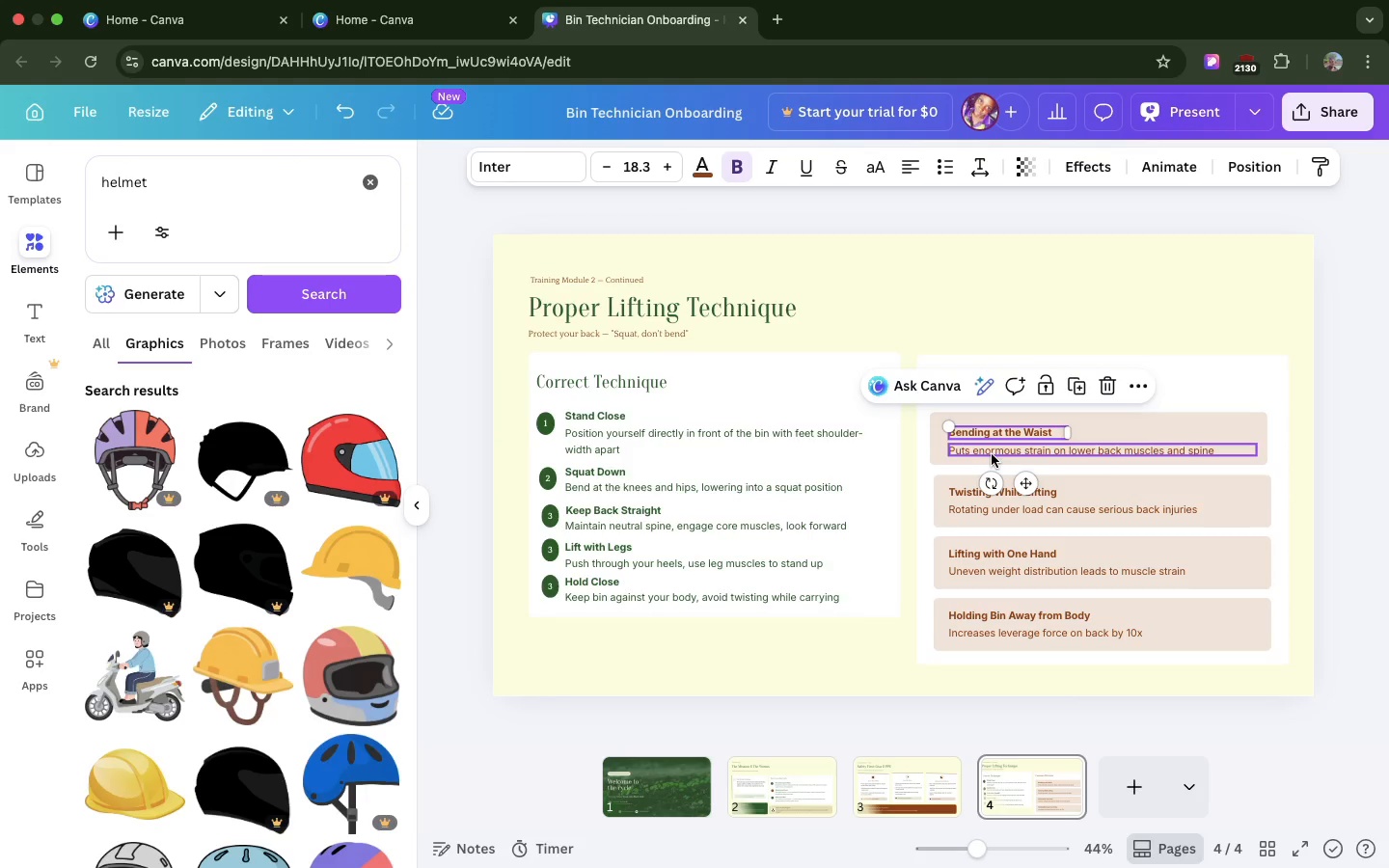 
hold_key(key=ShiftLeft, duration=15.55)
left_click([992, 454])
 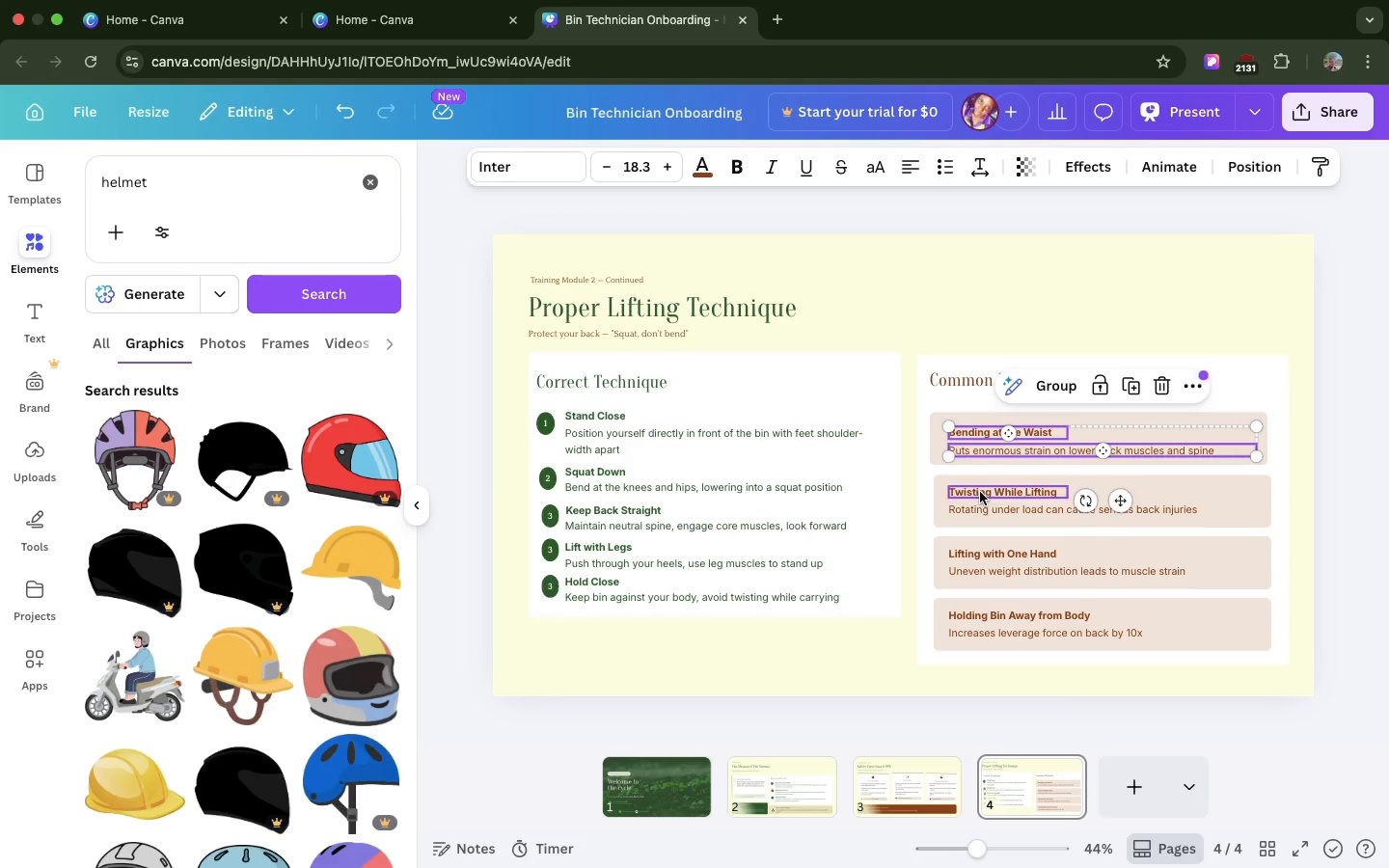 
left_click([980, 492])
 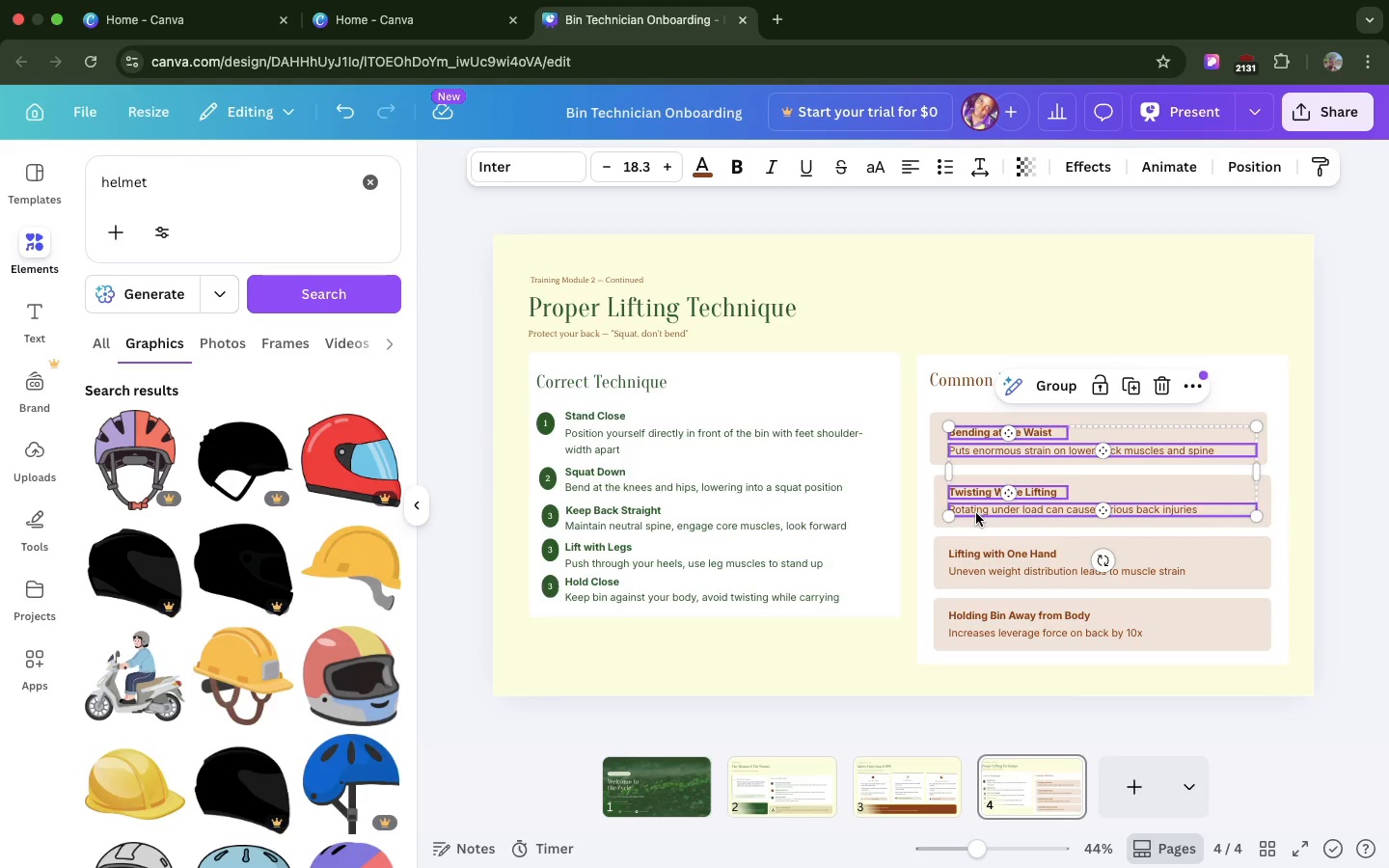 
left_click([976, 513])
 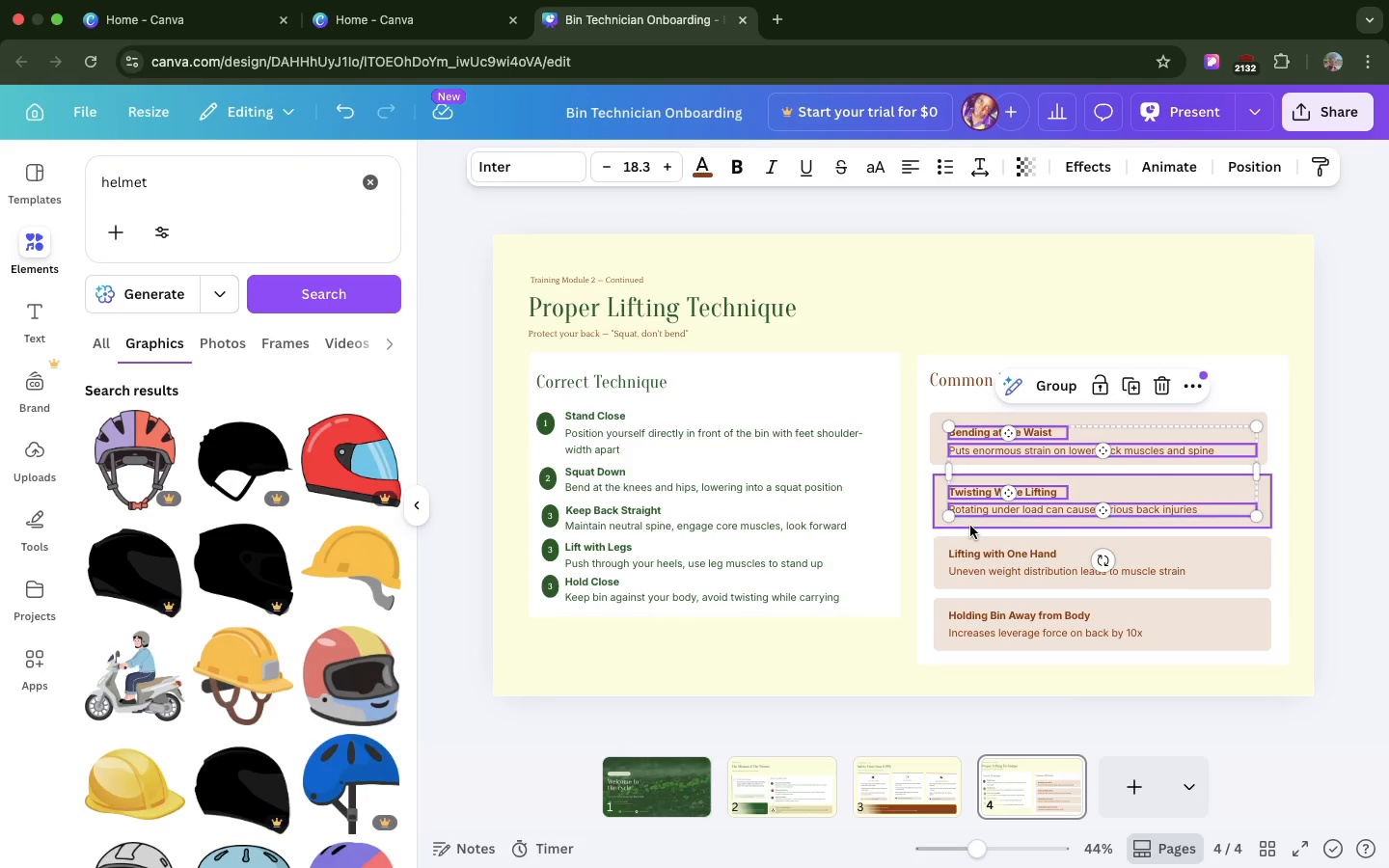 
left_click([970, 526])
 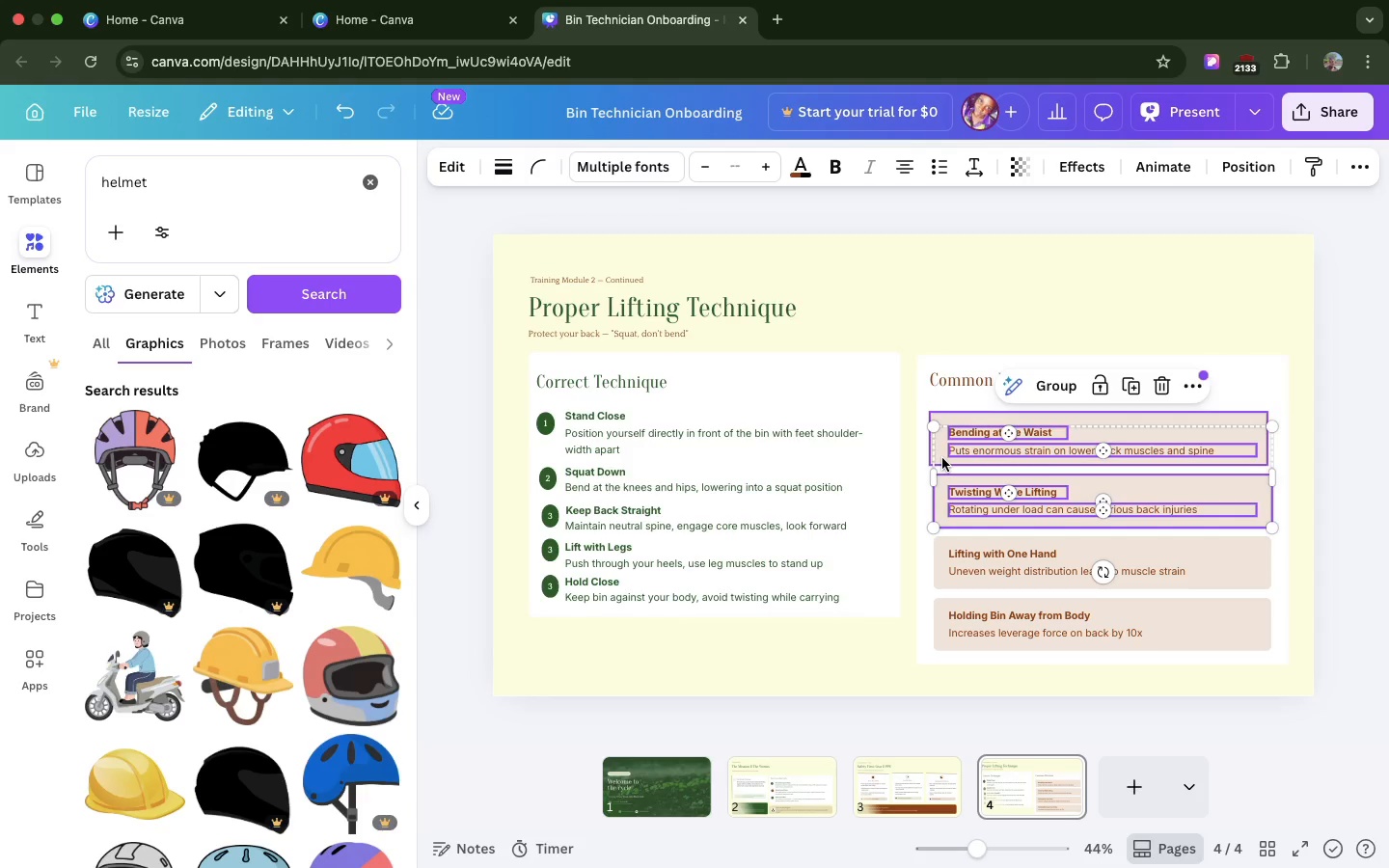 
left_click([942, 458])
 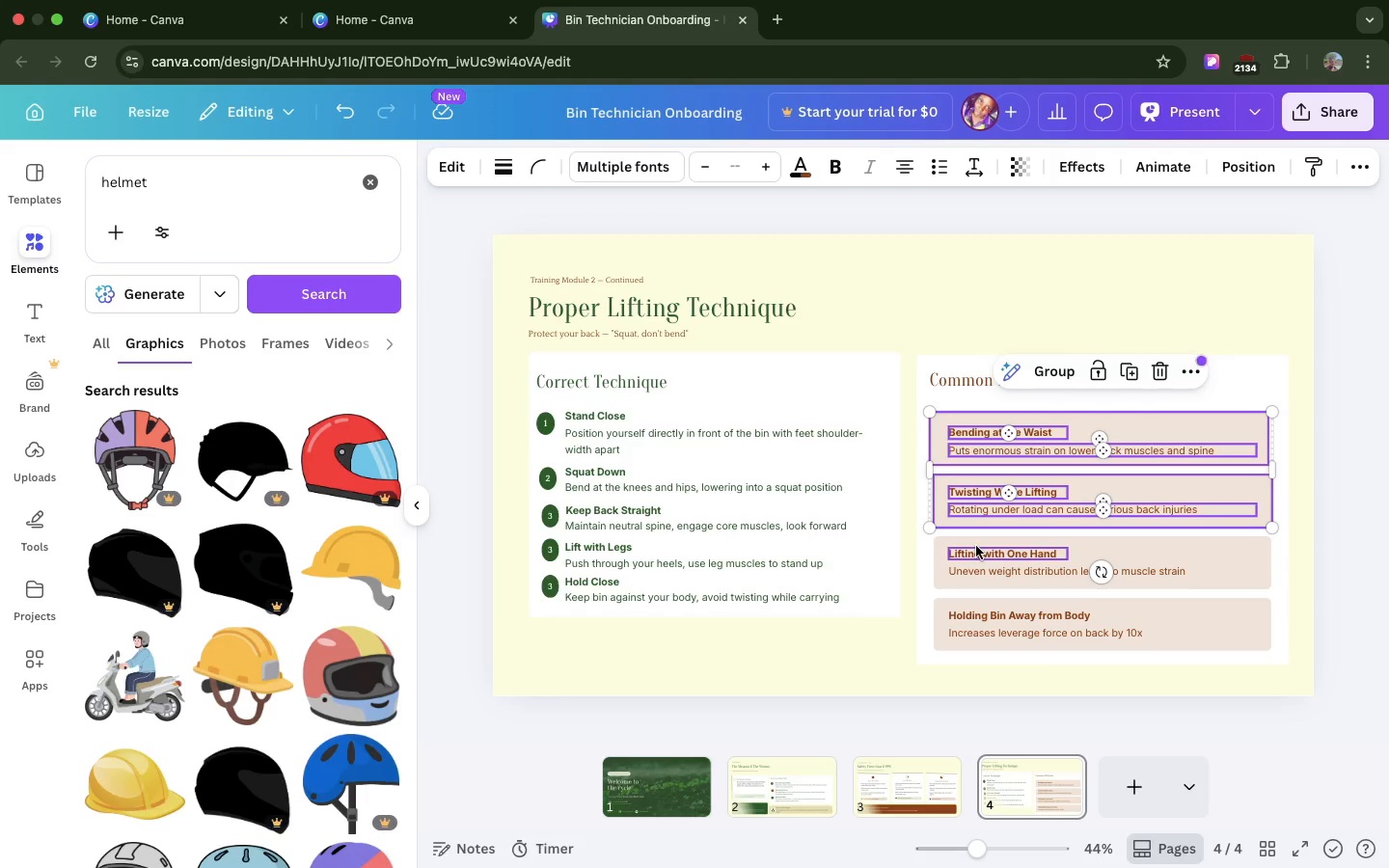 
left_click([976, 546])
 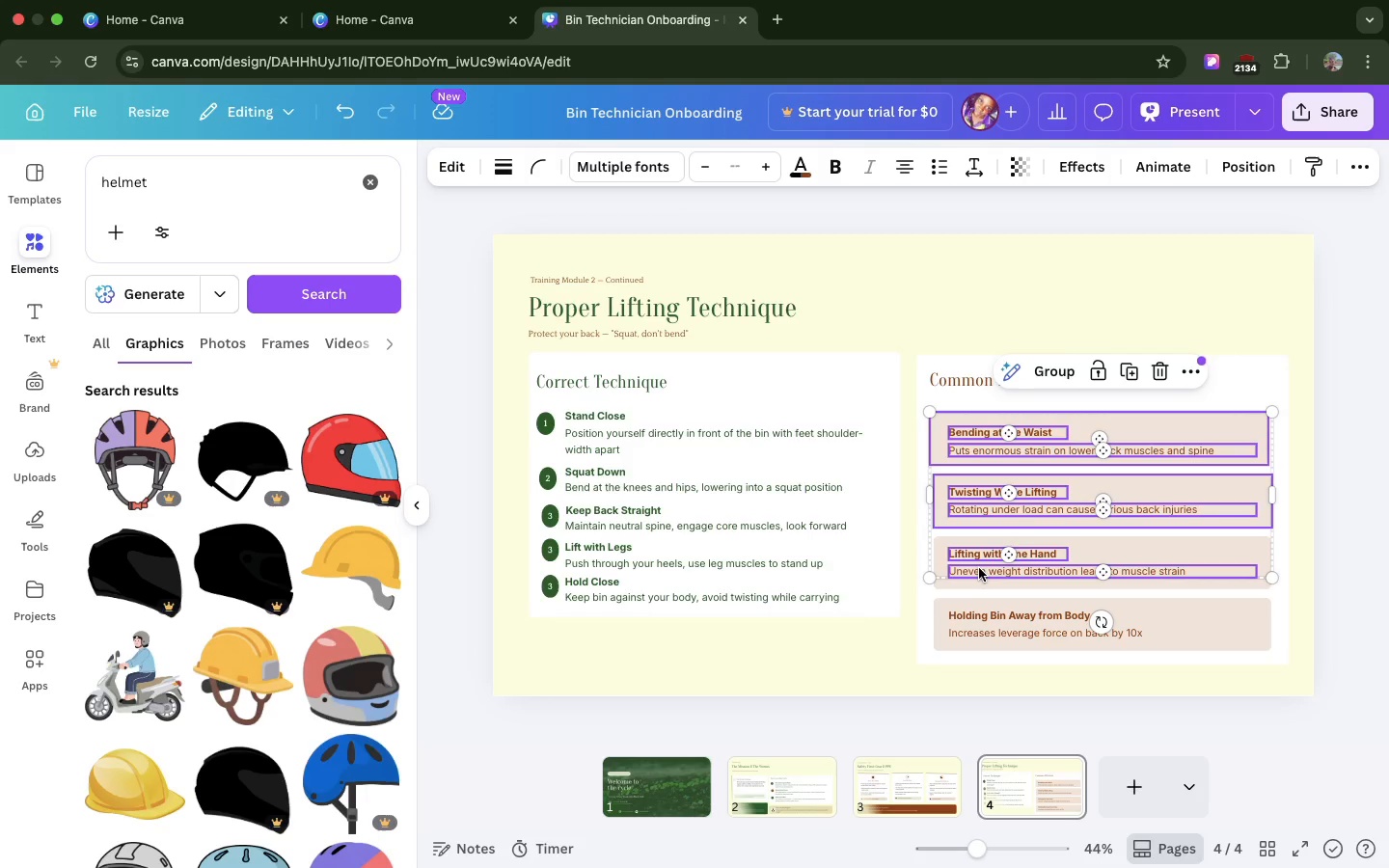 
left_click([979, 568])
 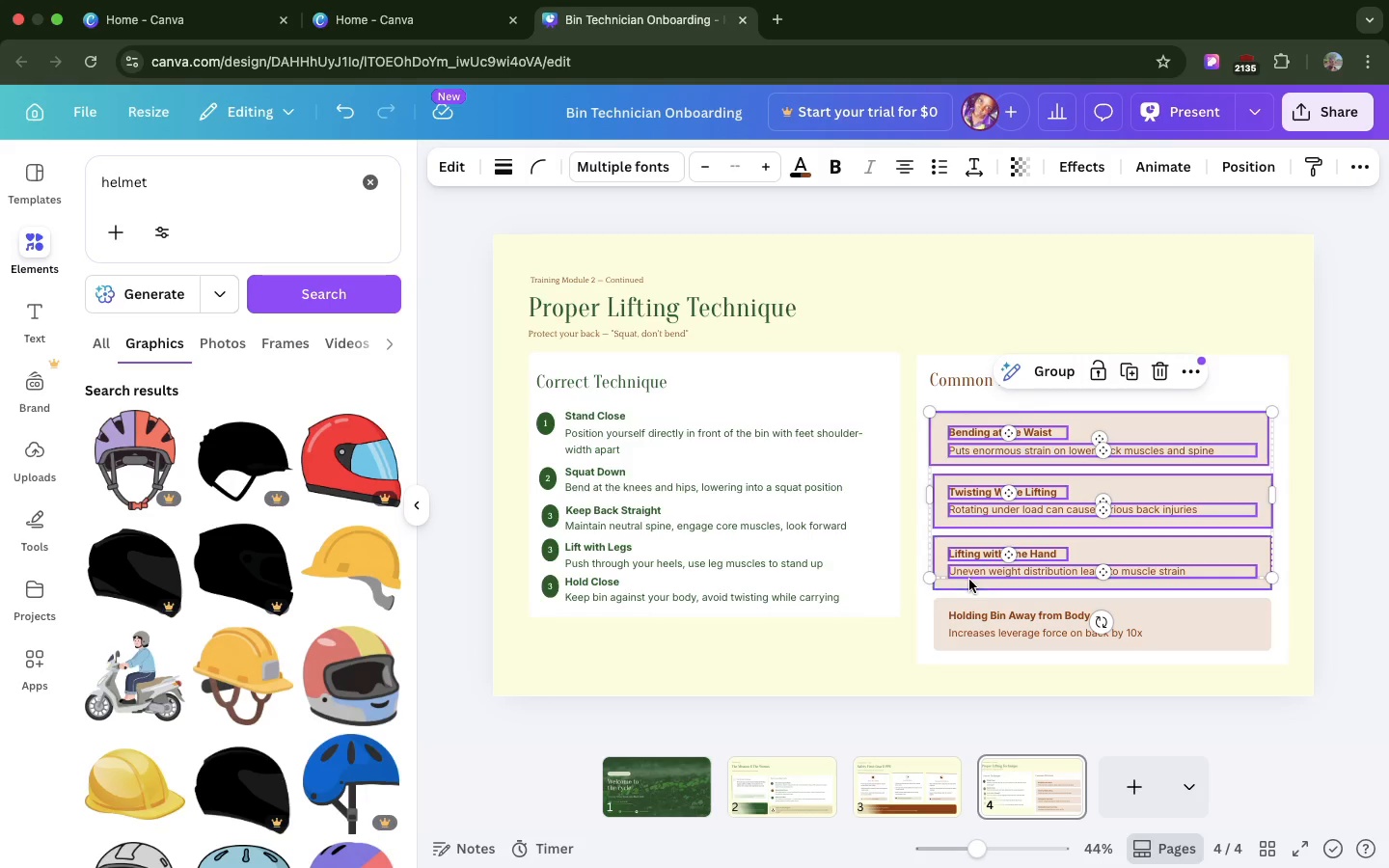 
left_click([970, 586])
 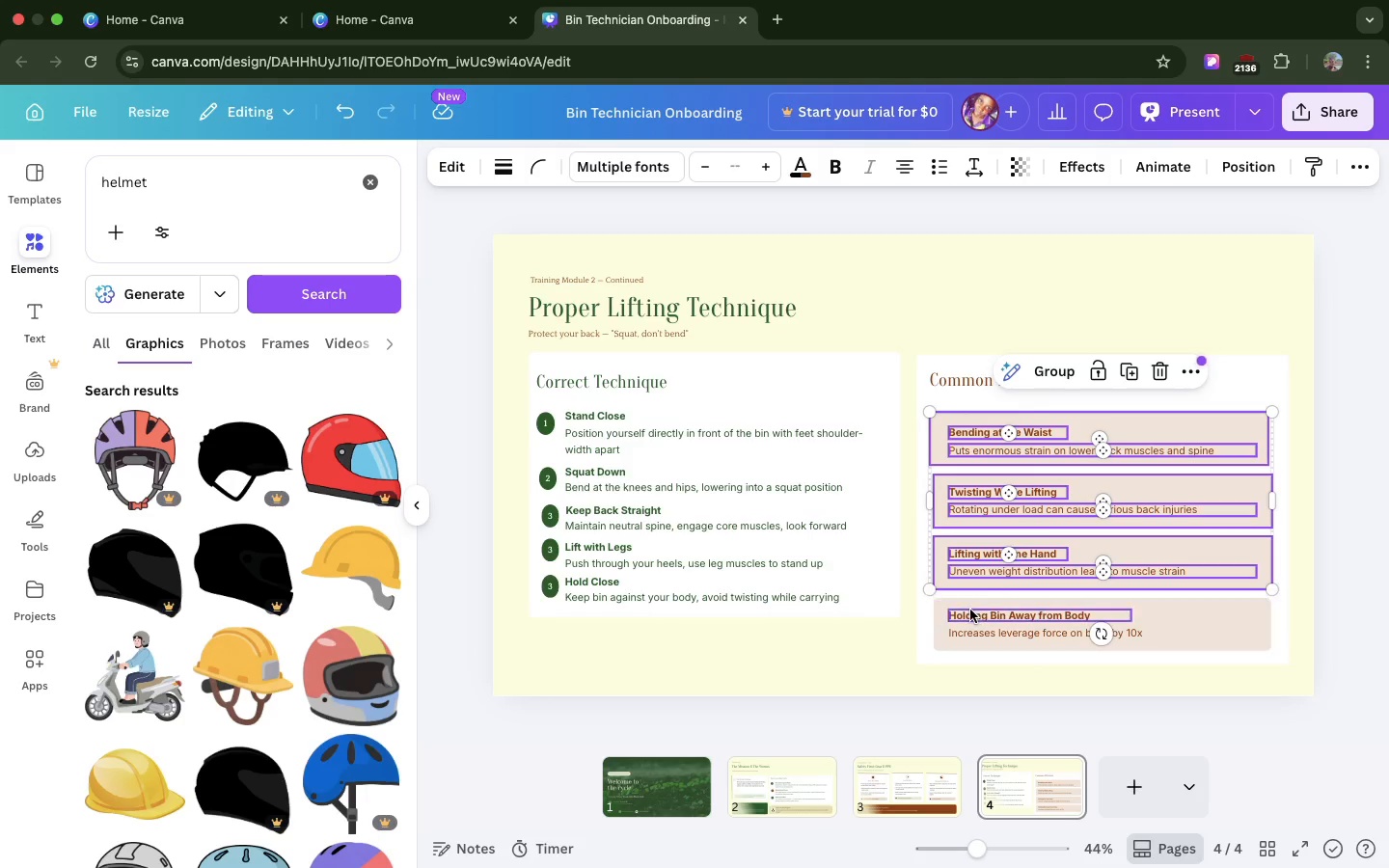 
left_click([970, 610])
 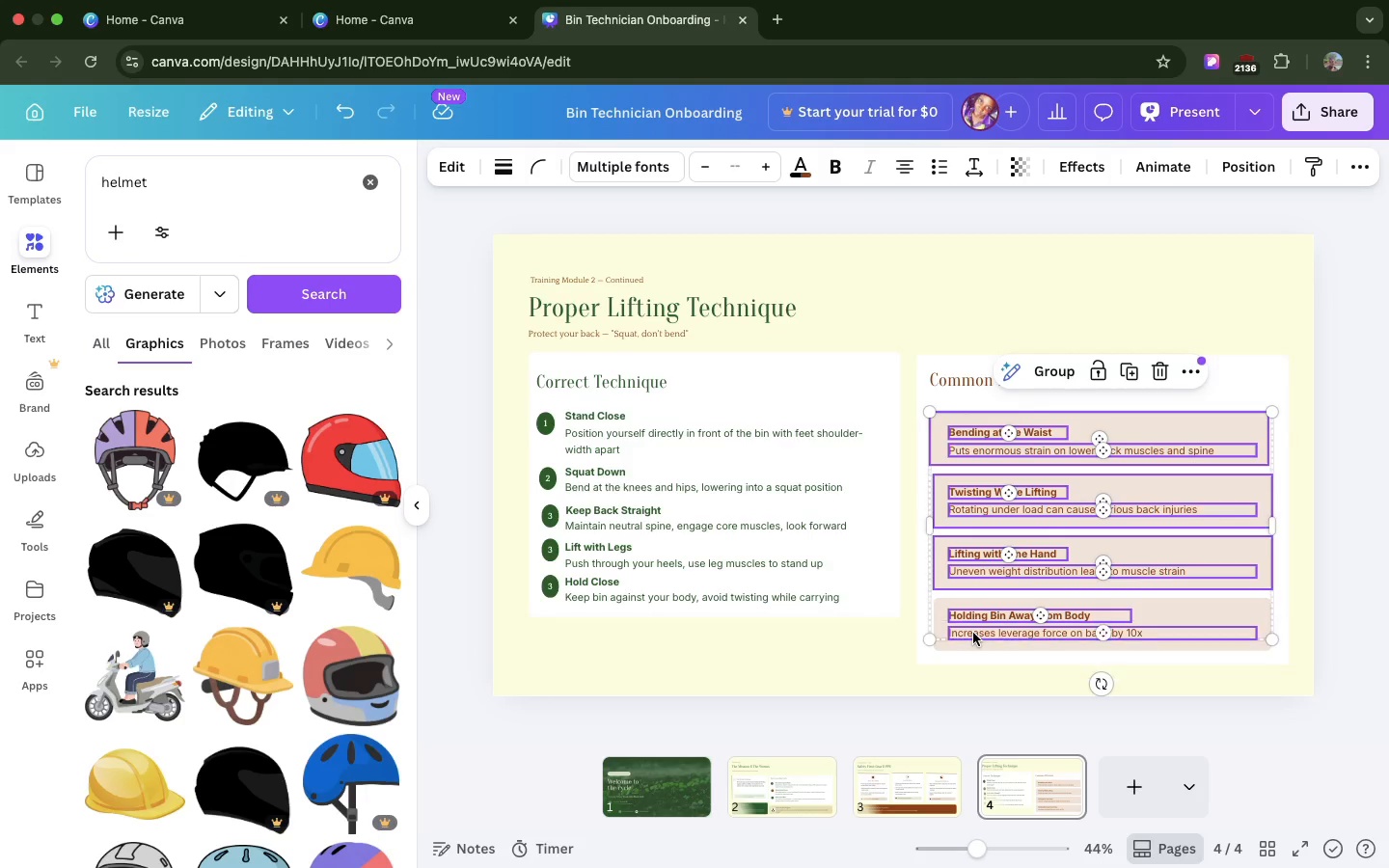 
left_click([973, 633])
 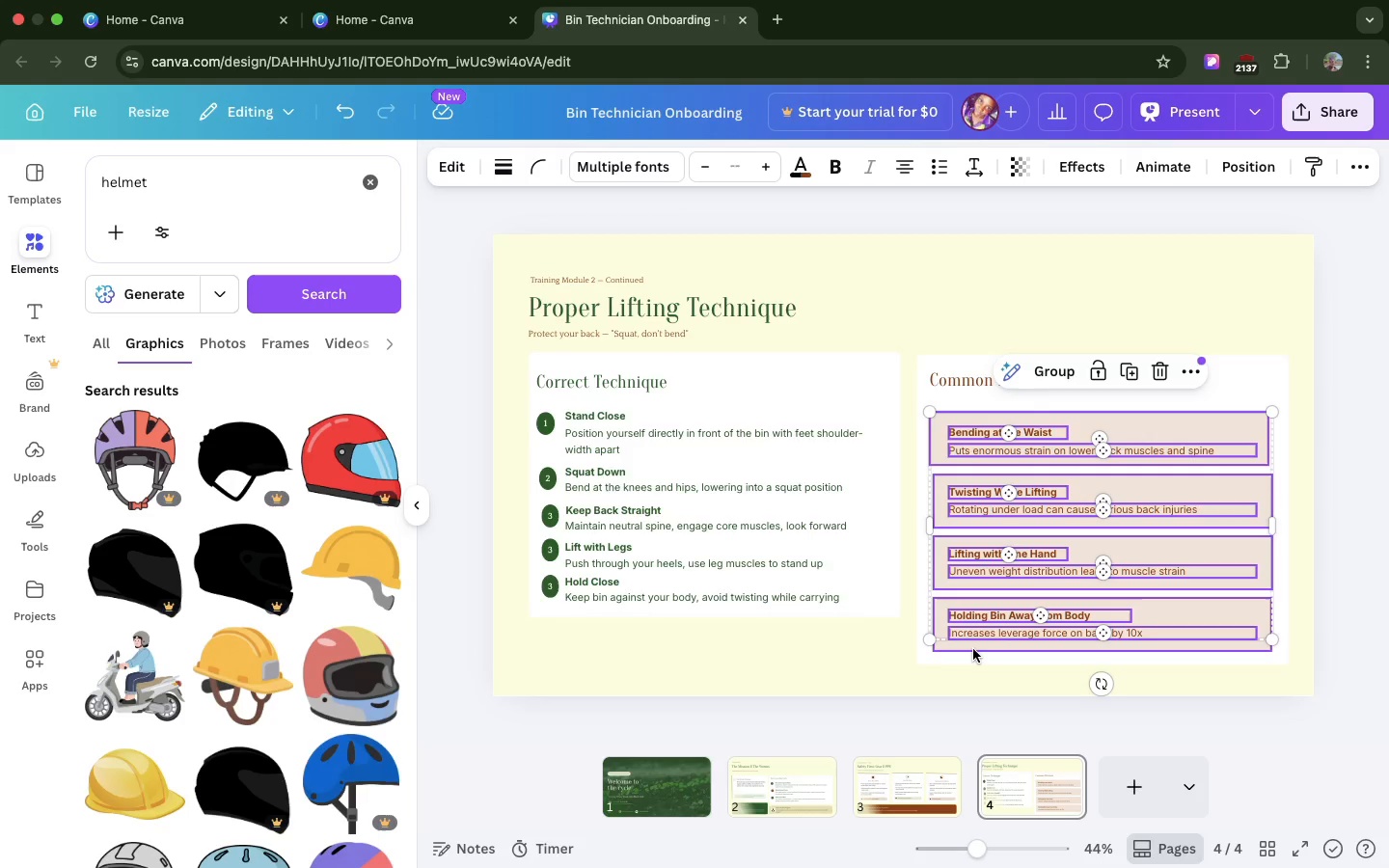 
left_click([973, 649])
 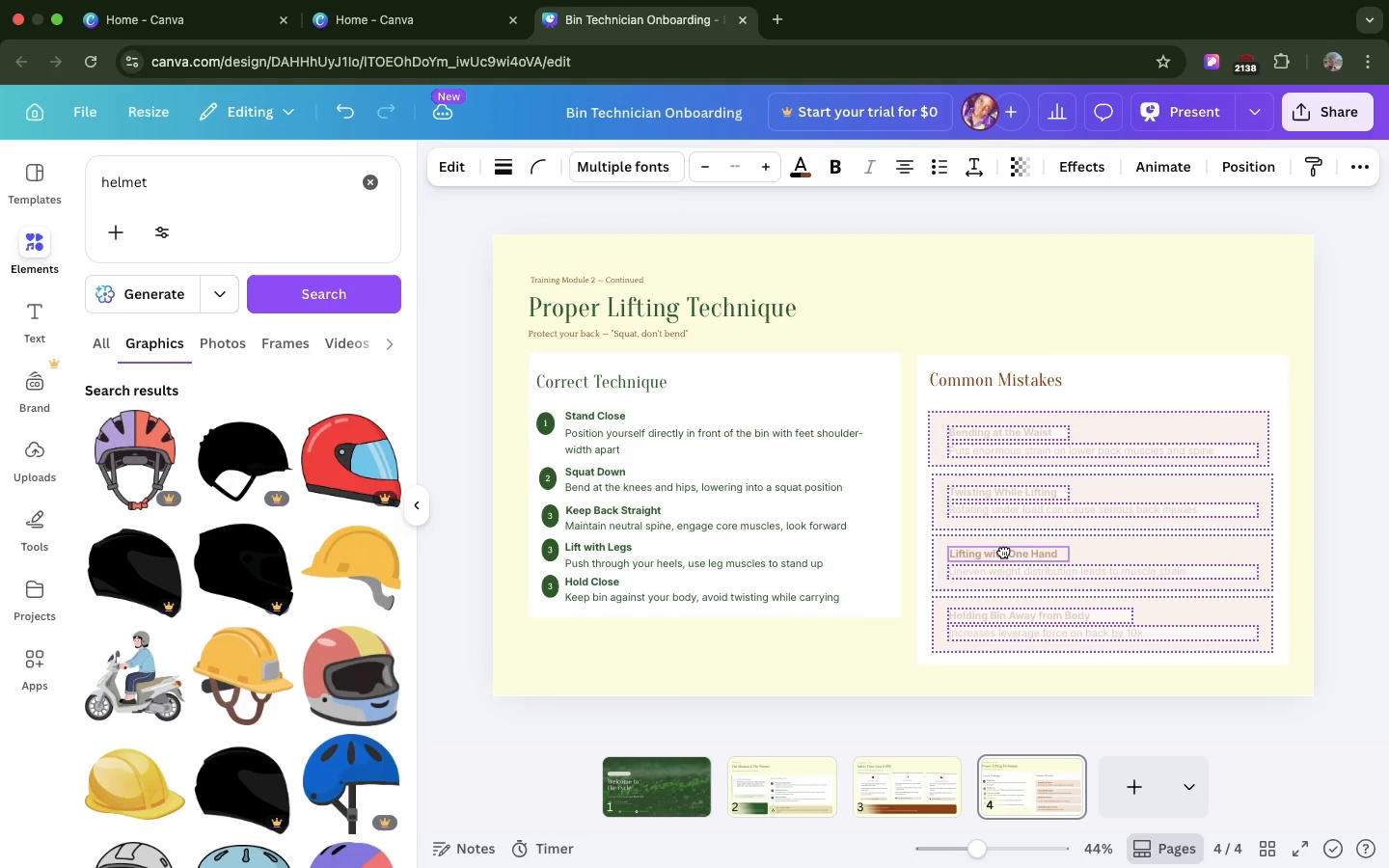 
wait(5.42)
 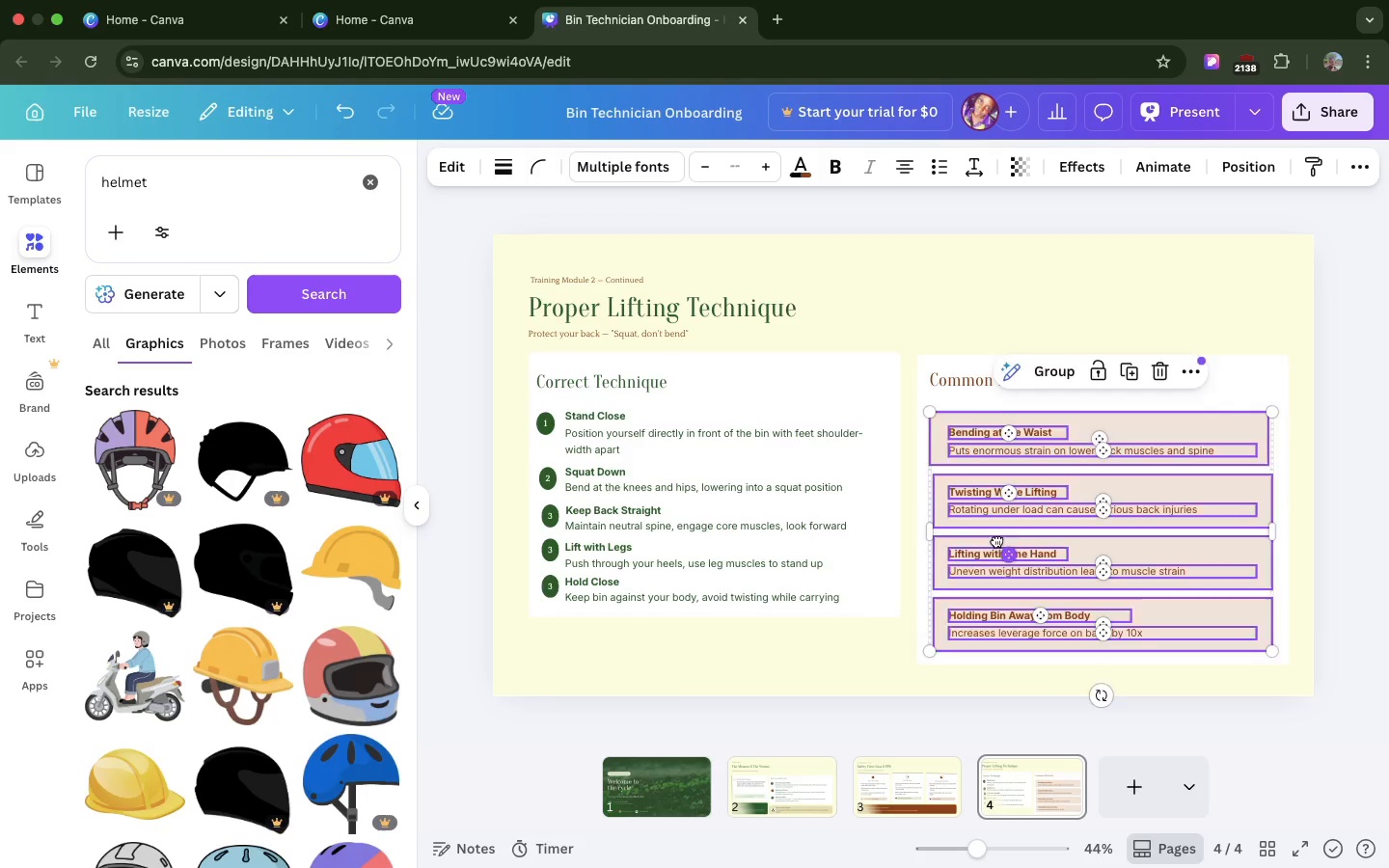 
left_click_drag(start_coordinate=[1042, 521], to_coordinate=[1038, 512])
 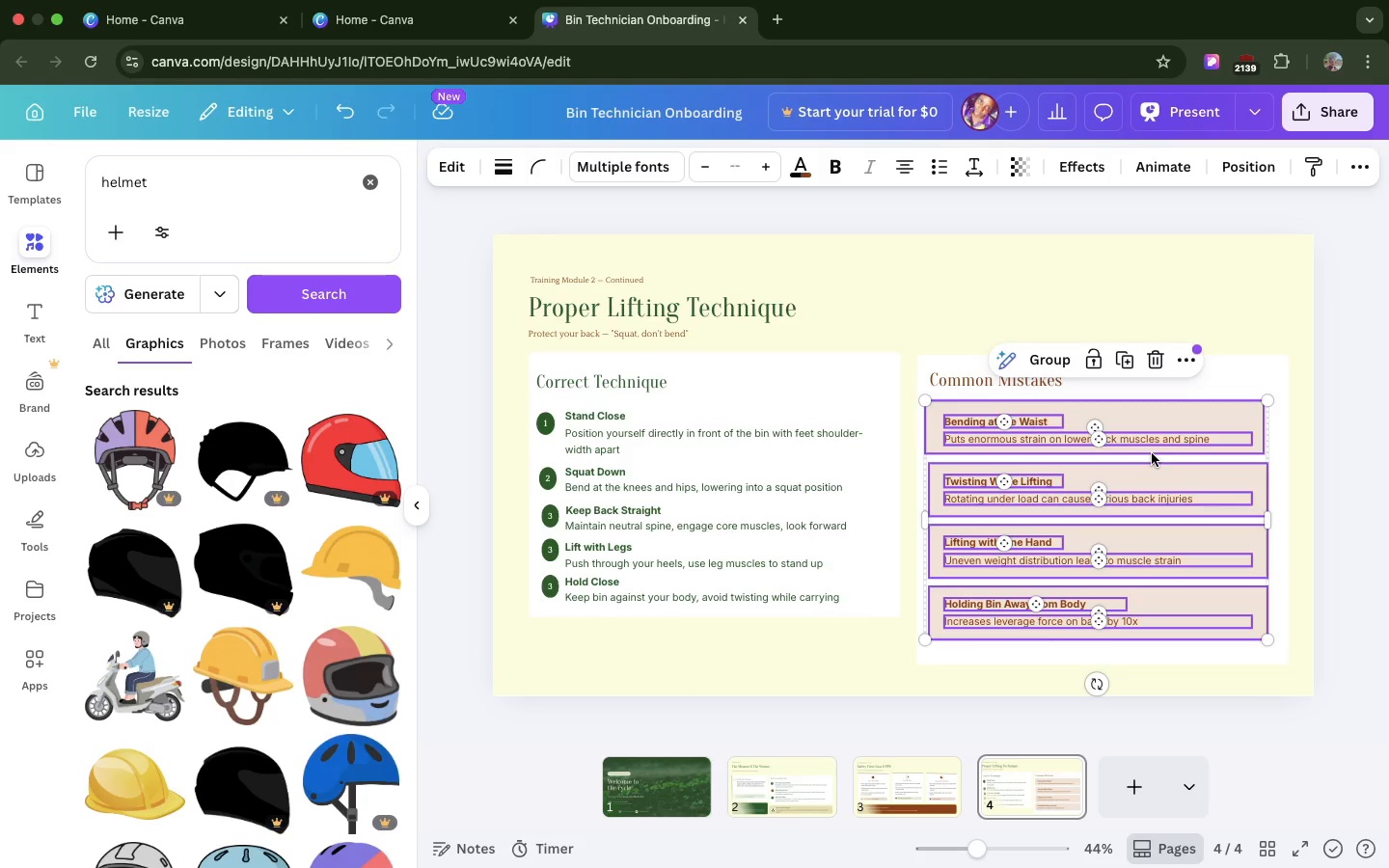 
wait(5.29)
 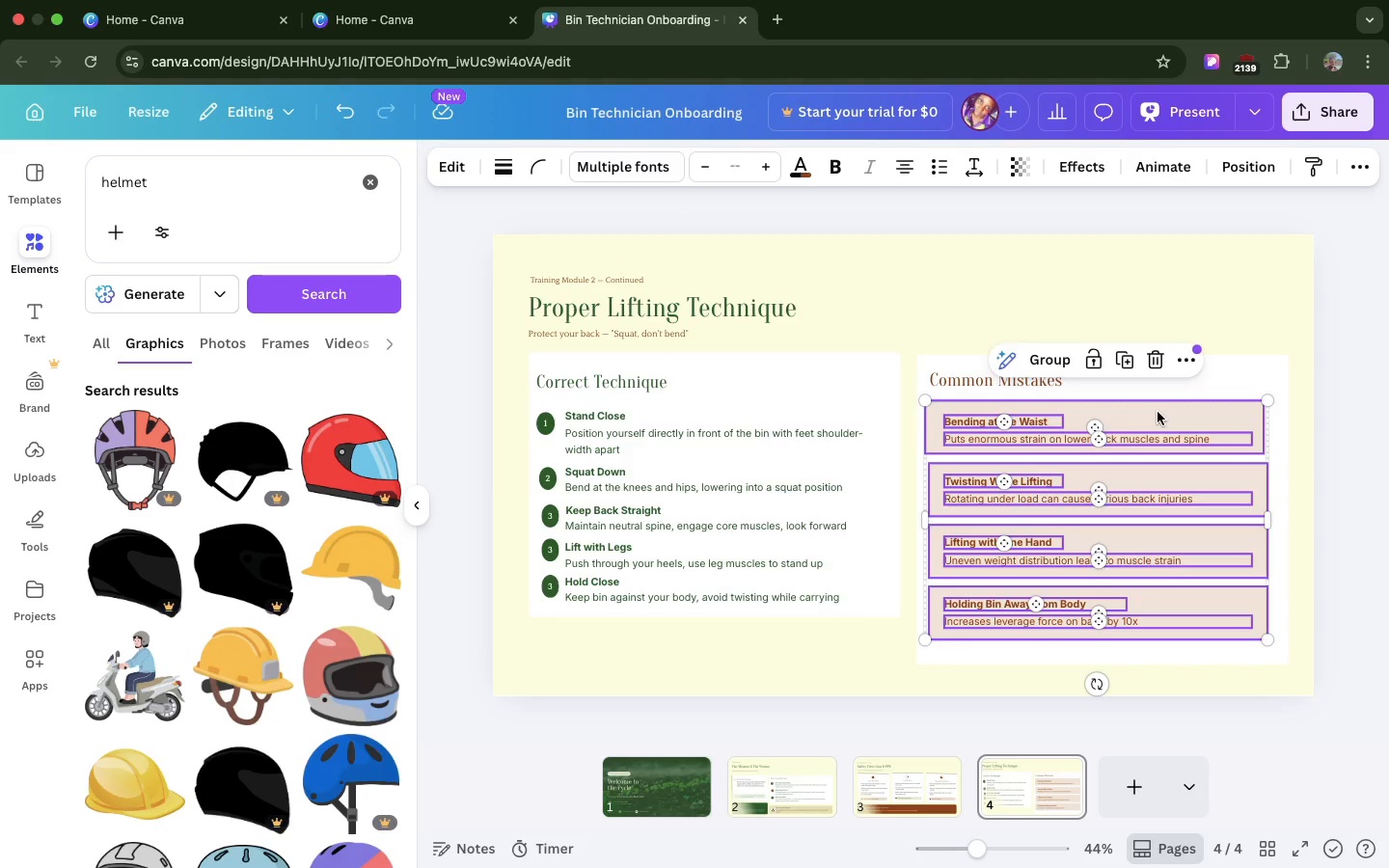 
left_click([1278, 394])
 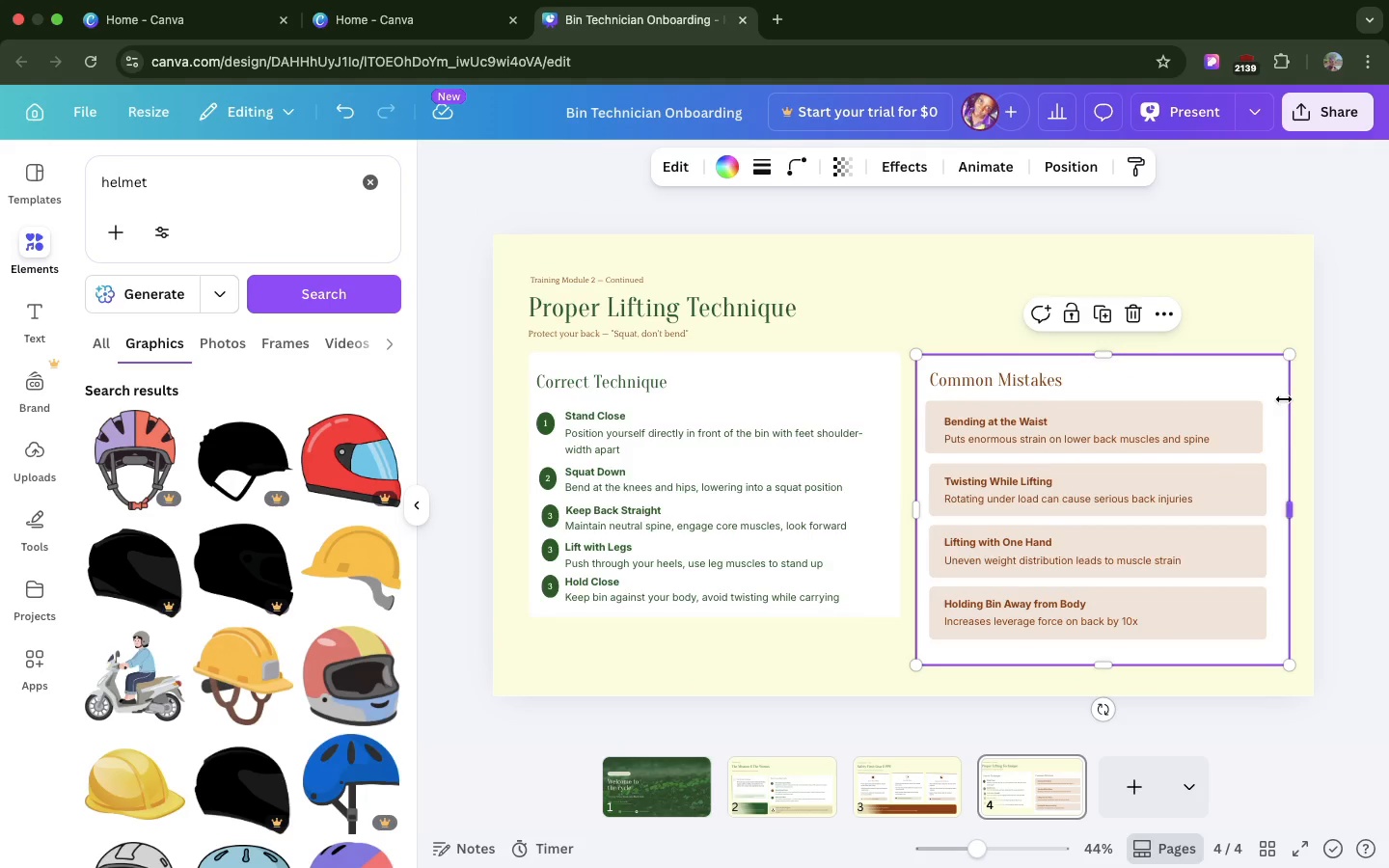 
left_click_drag(start_coordinate=[1284, 399], to_coordinate=[1275, 399])
 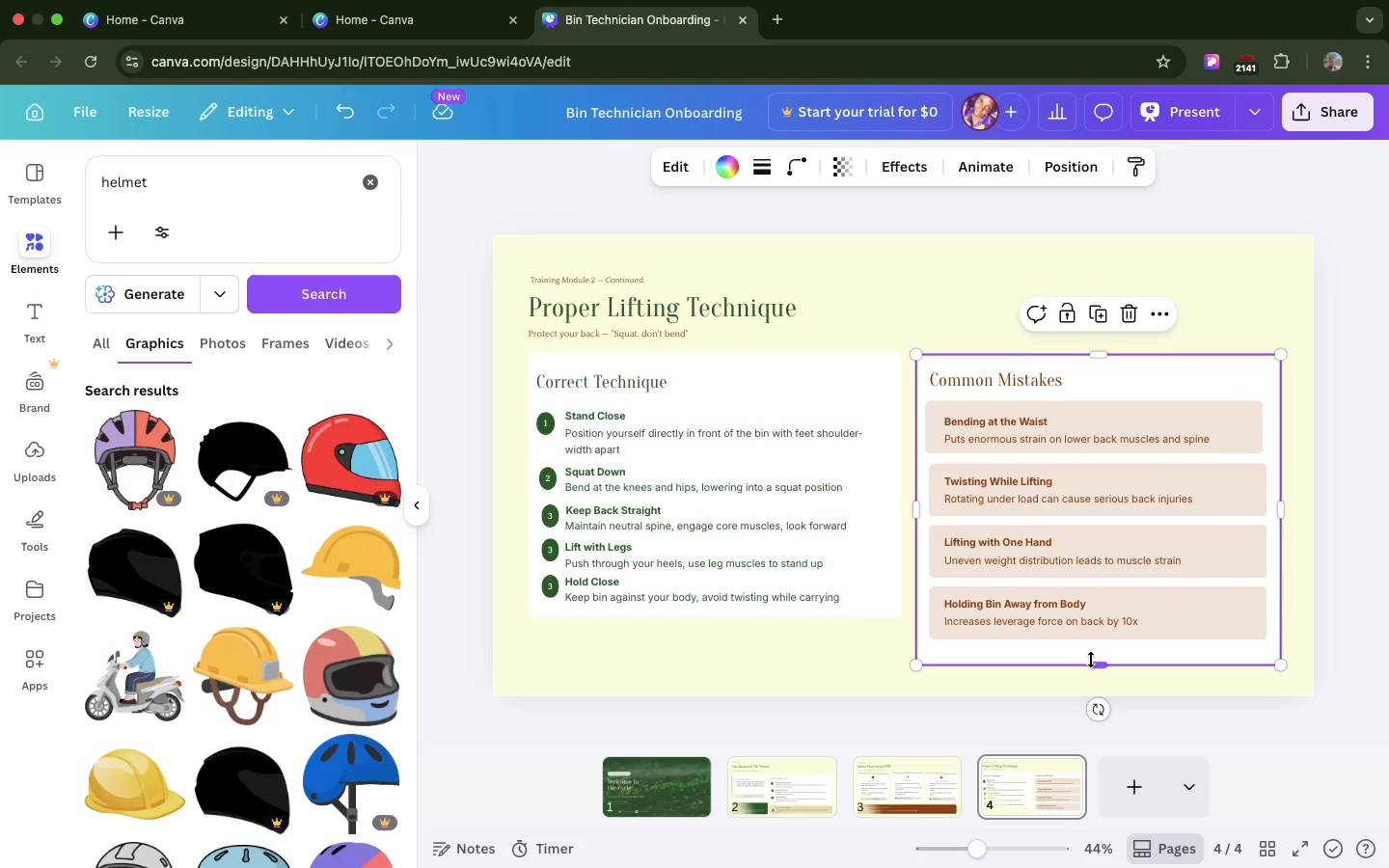 
left_click_drag(start_coordinate=[1091, 660], to_coordinate=[1090, 651])
 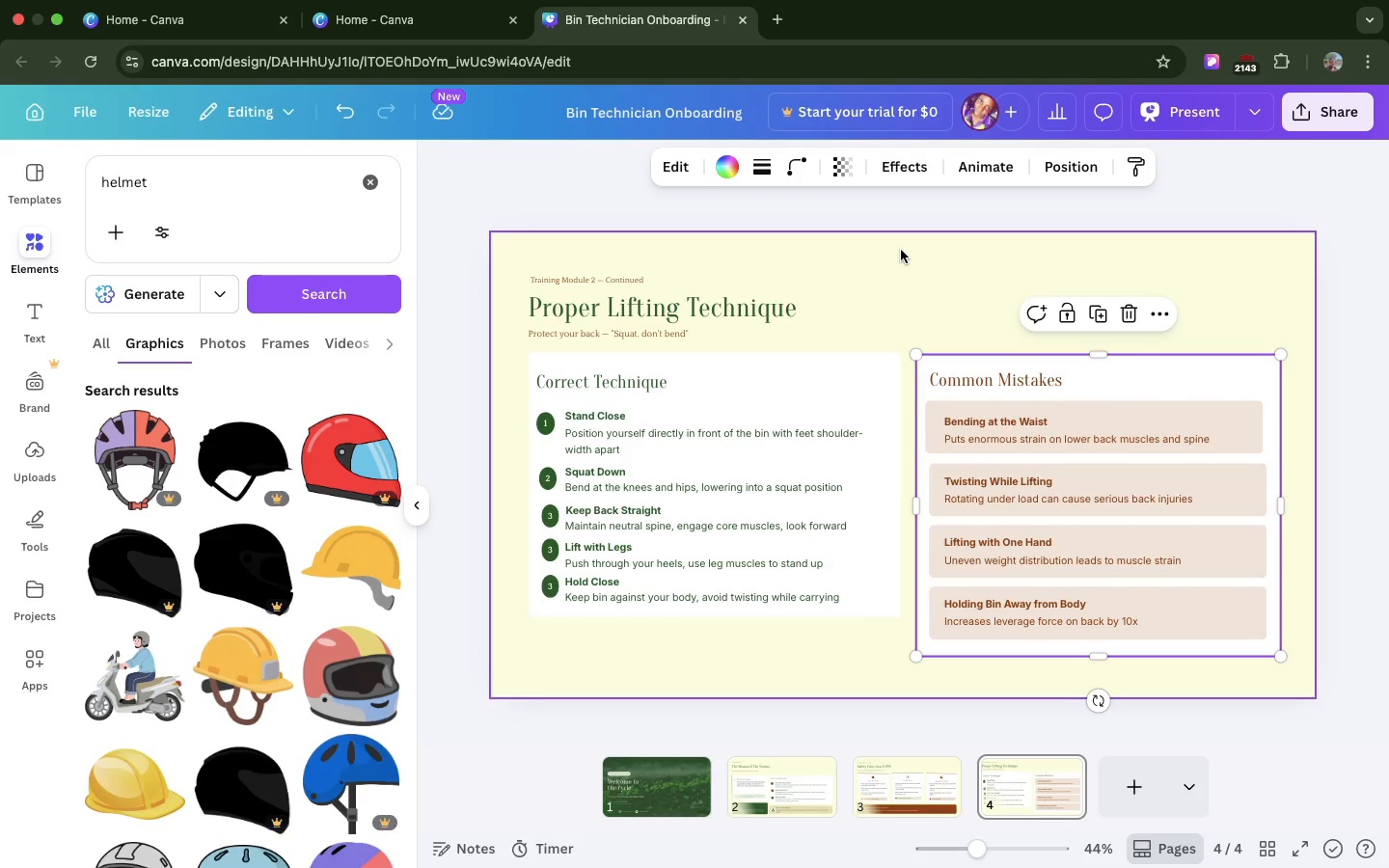 
left_click([901, 250])
 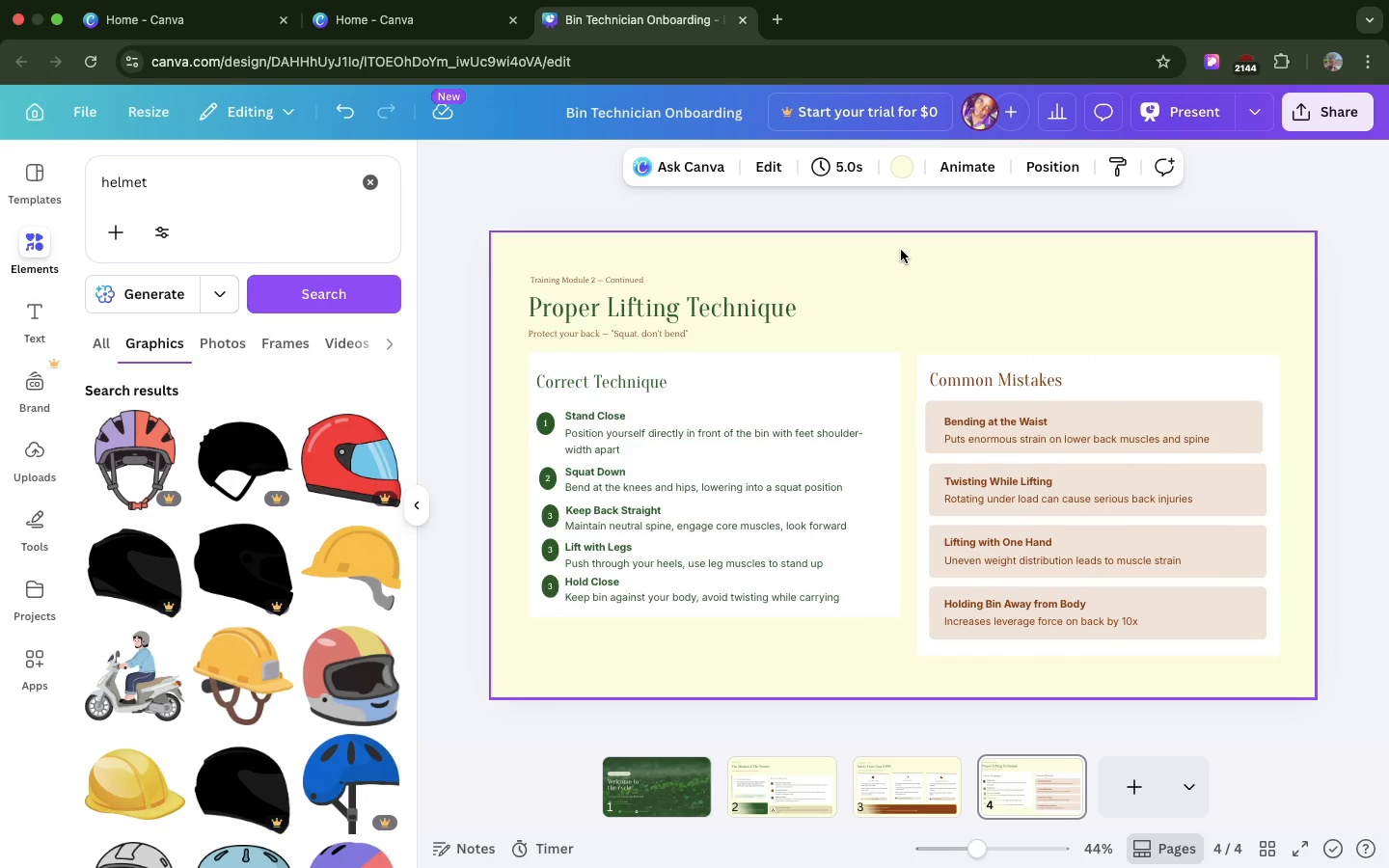 
wait(5.17)
 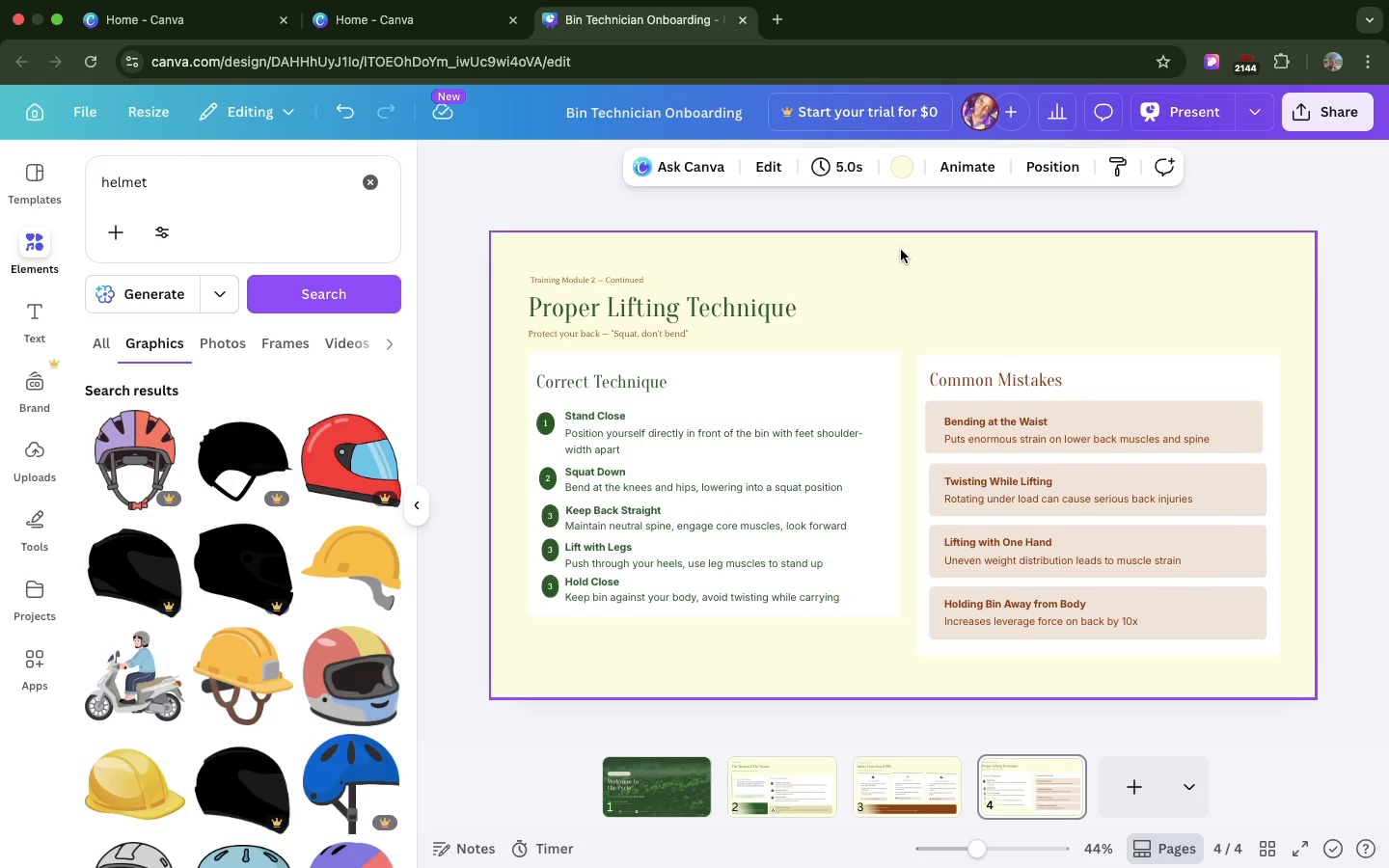 
right_click([901, 250])
 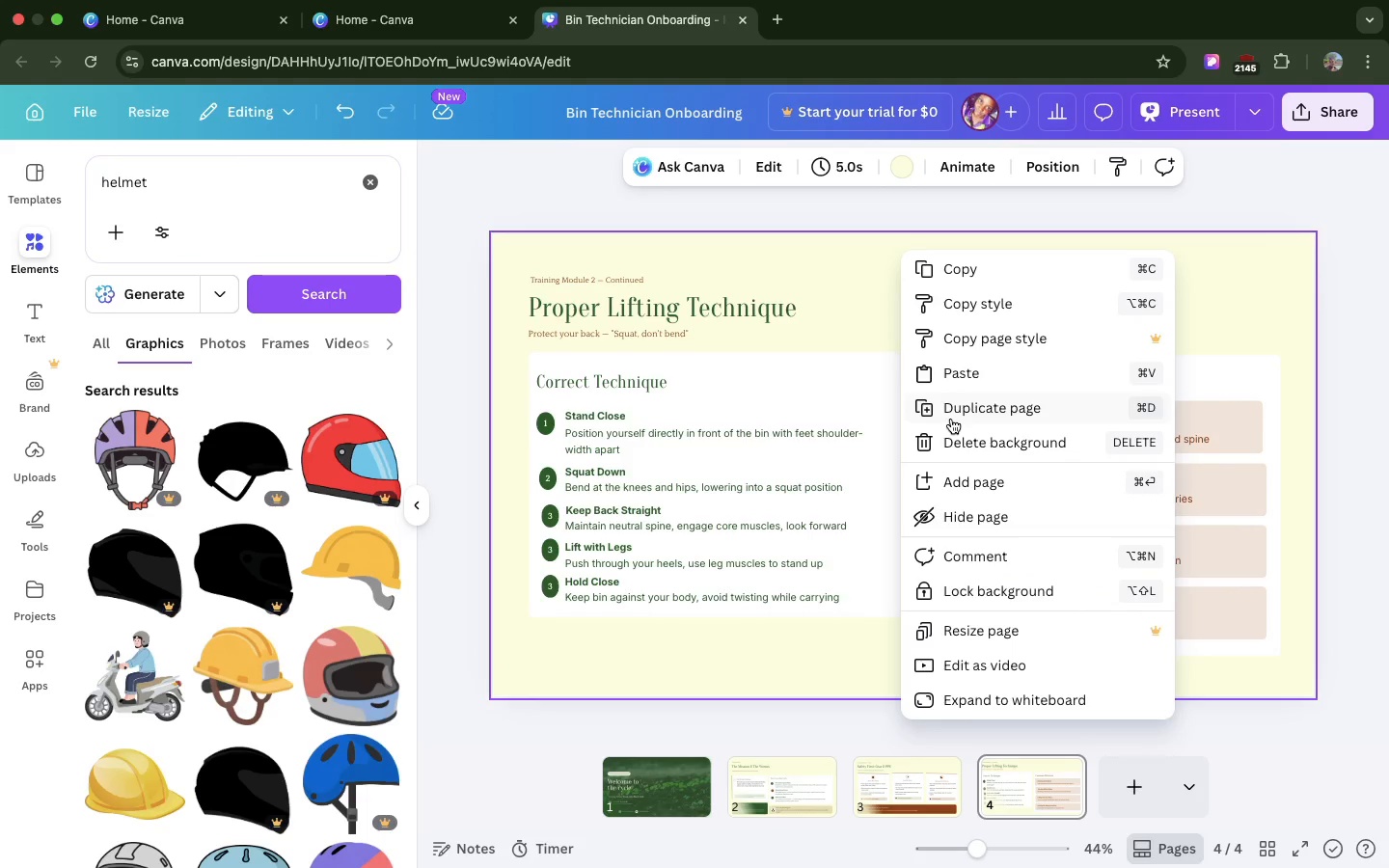 
left_click([951, 419])
 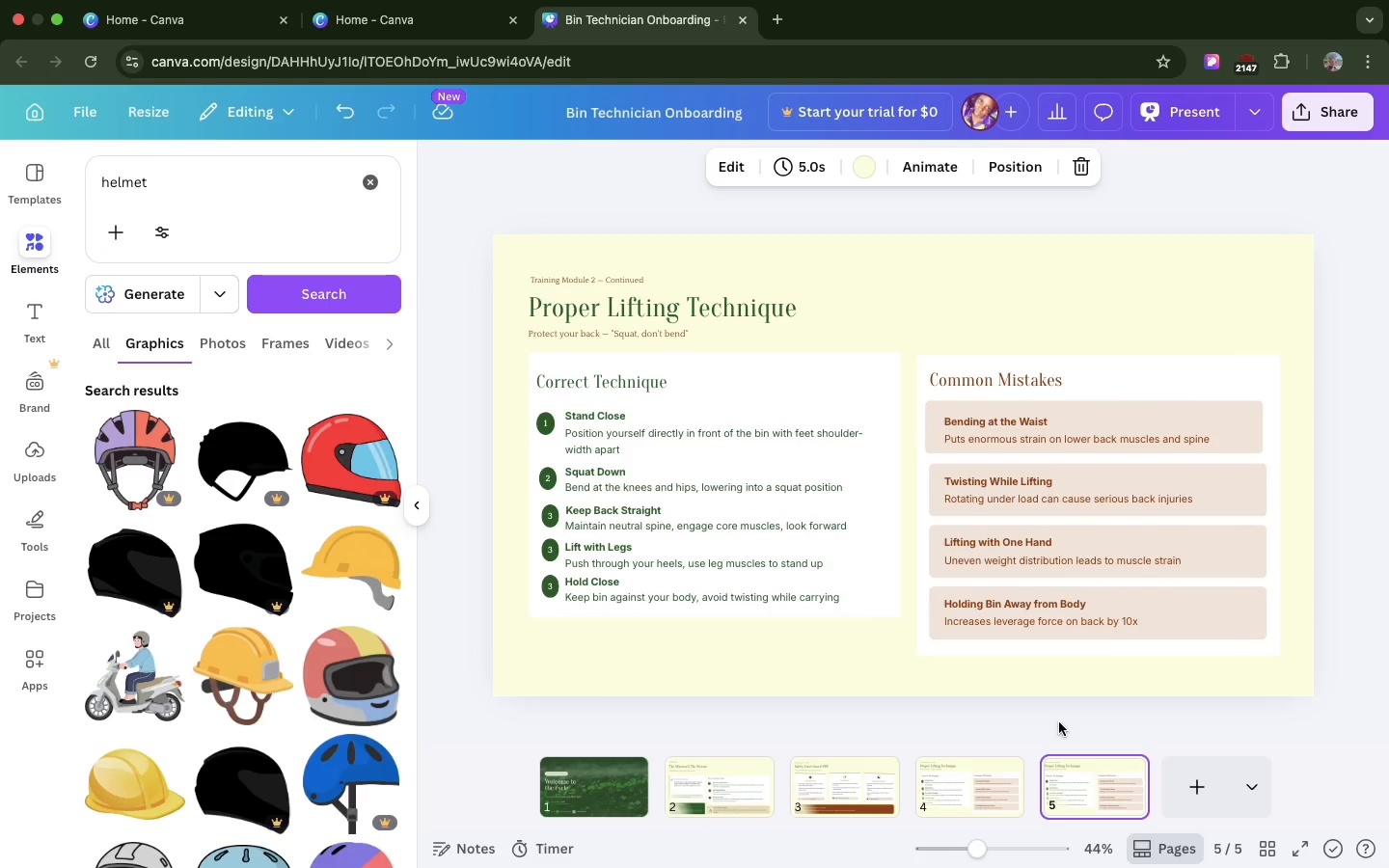 
wait(16.05)
 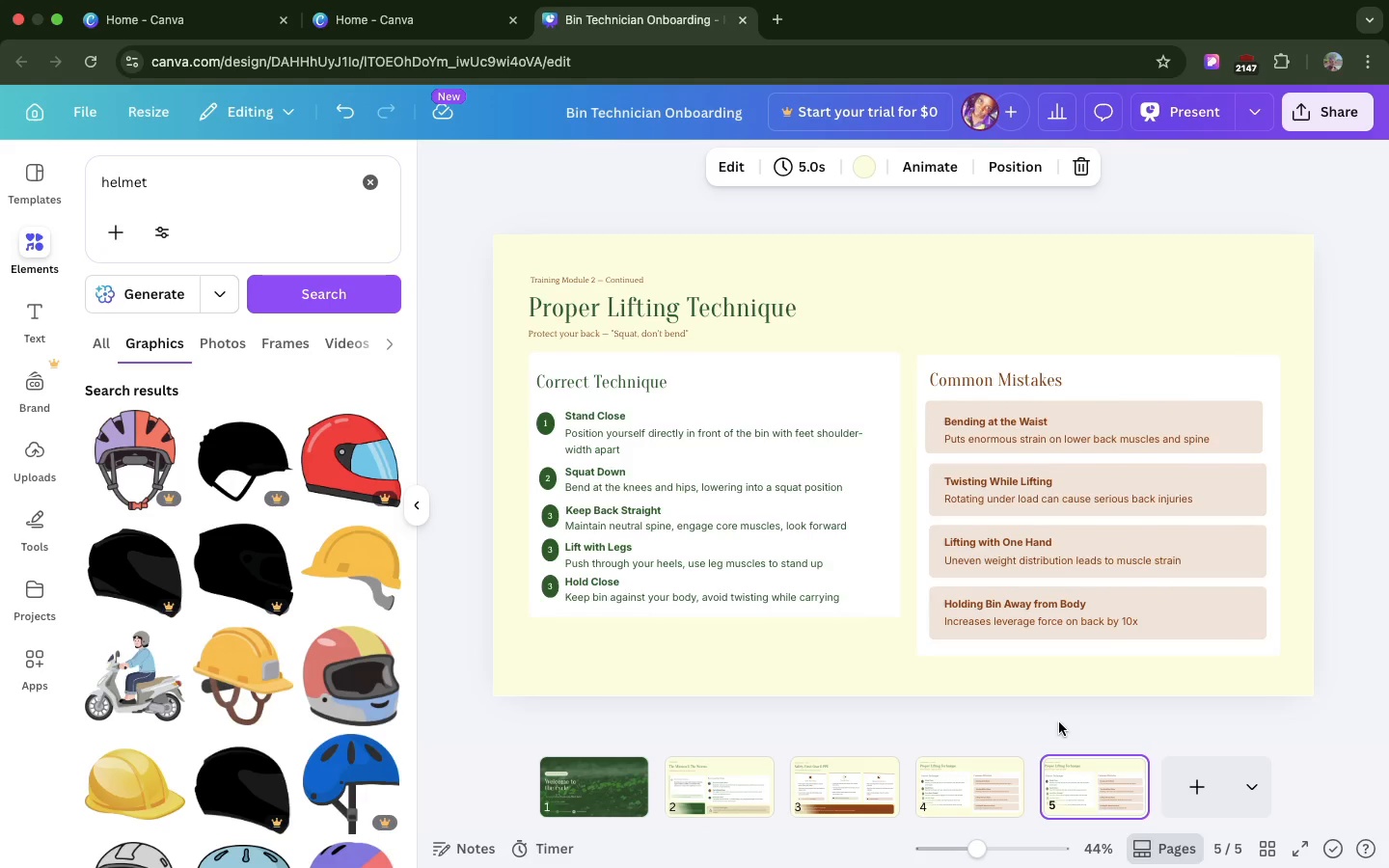 
left_click([635, 270])
 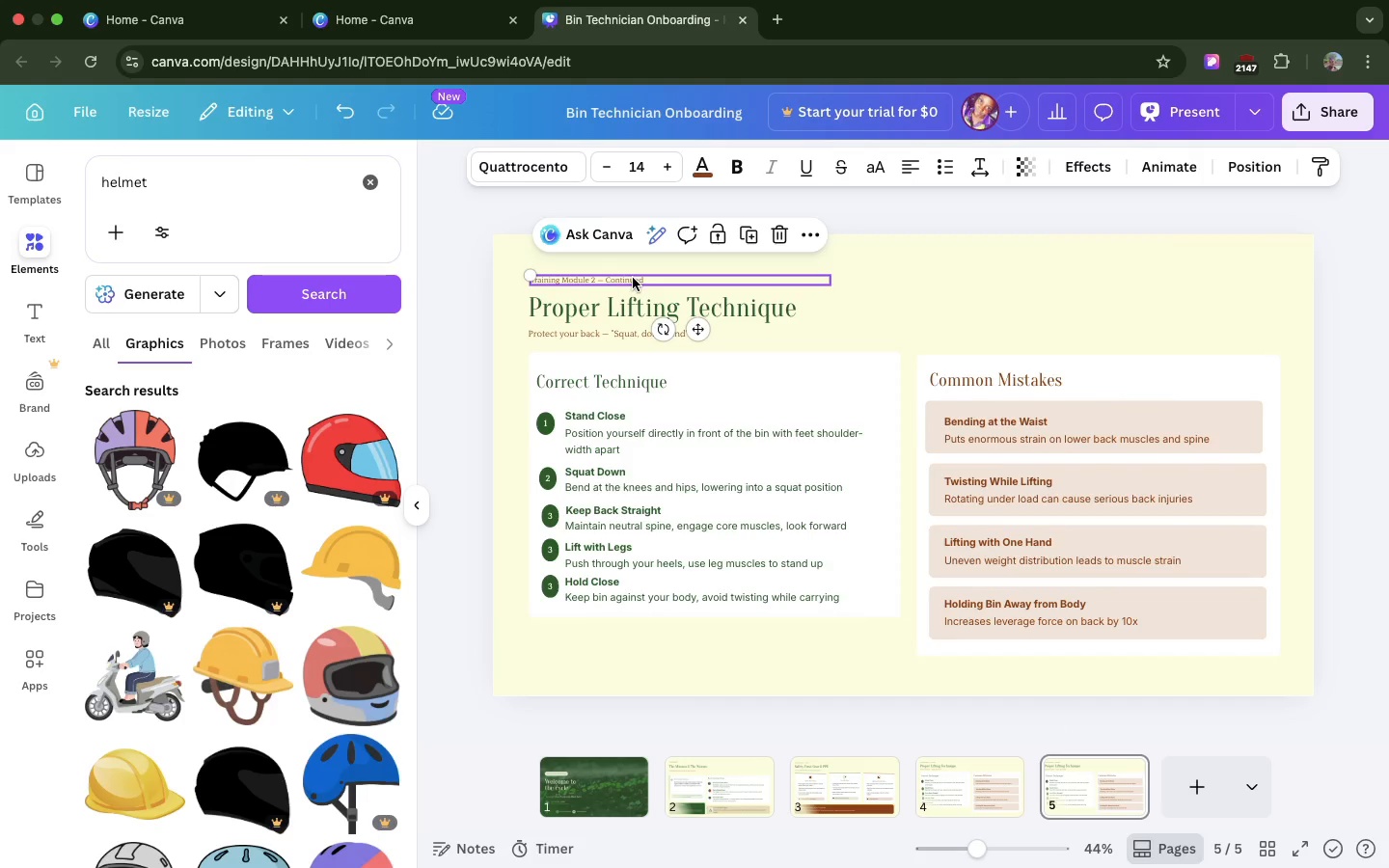 
double_click([633, 278])
 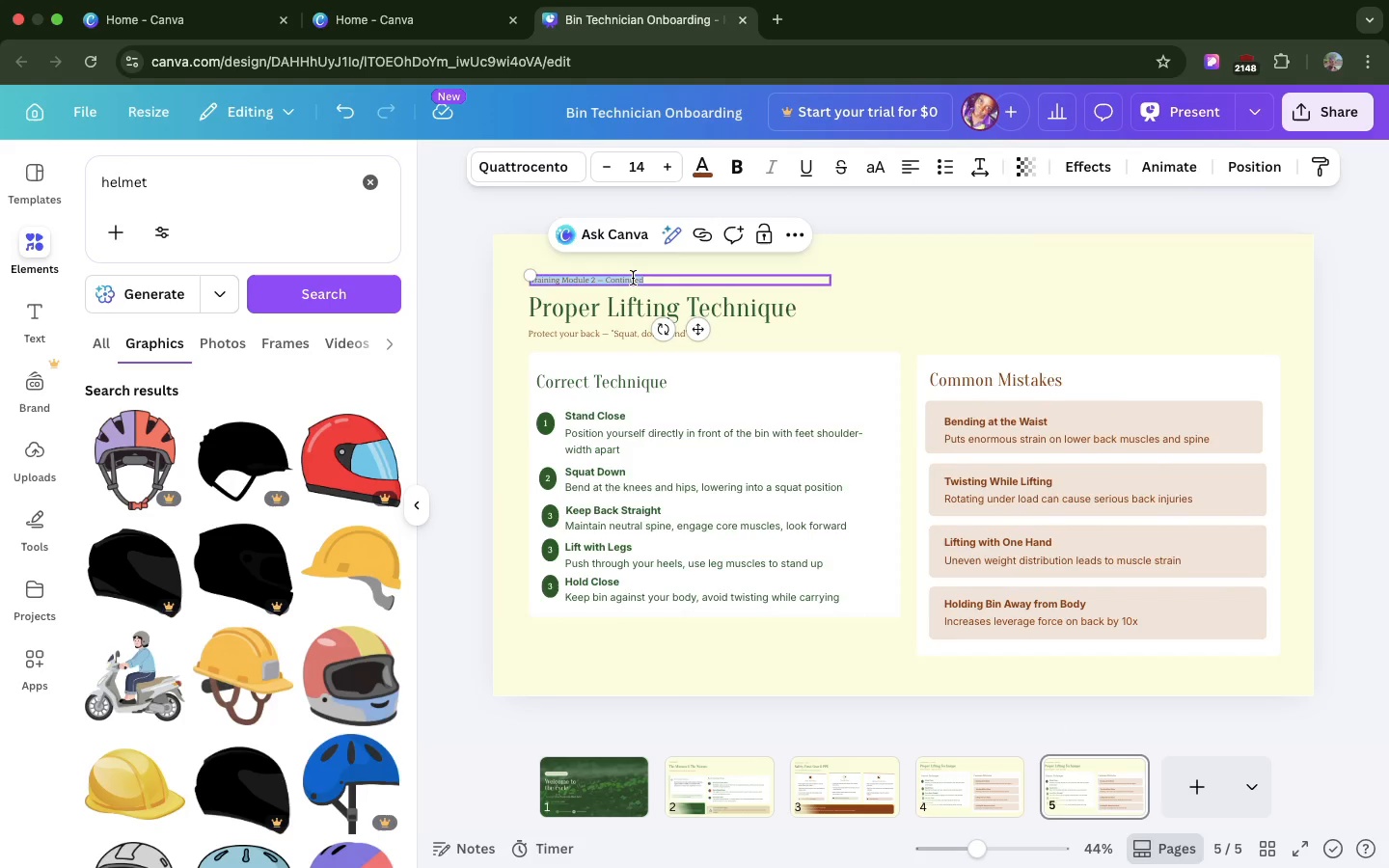 
triple_click([633, 278])
 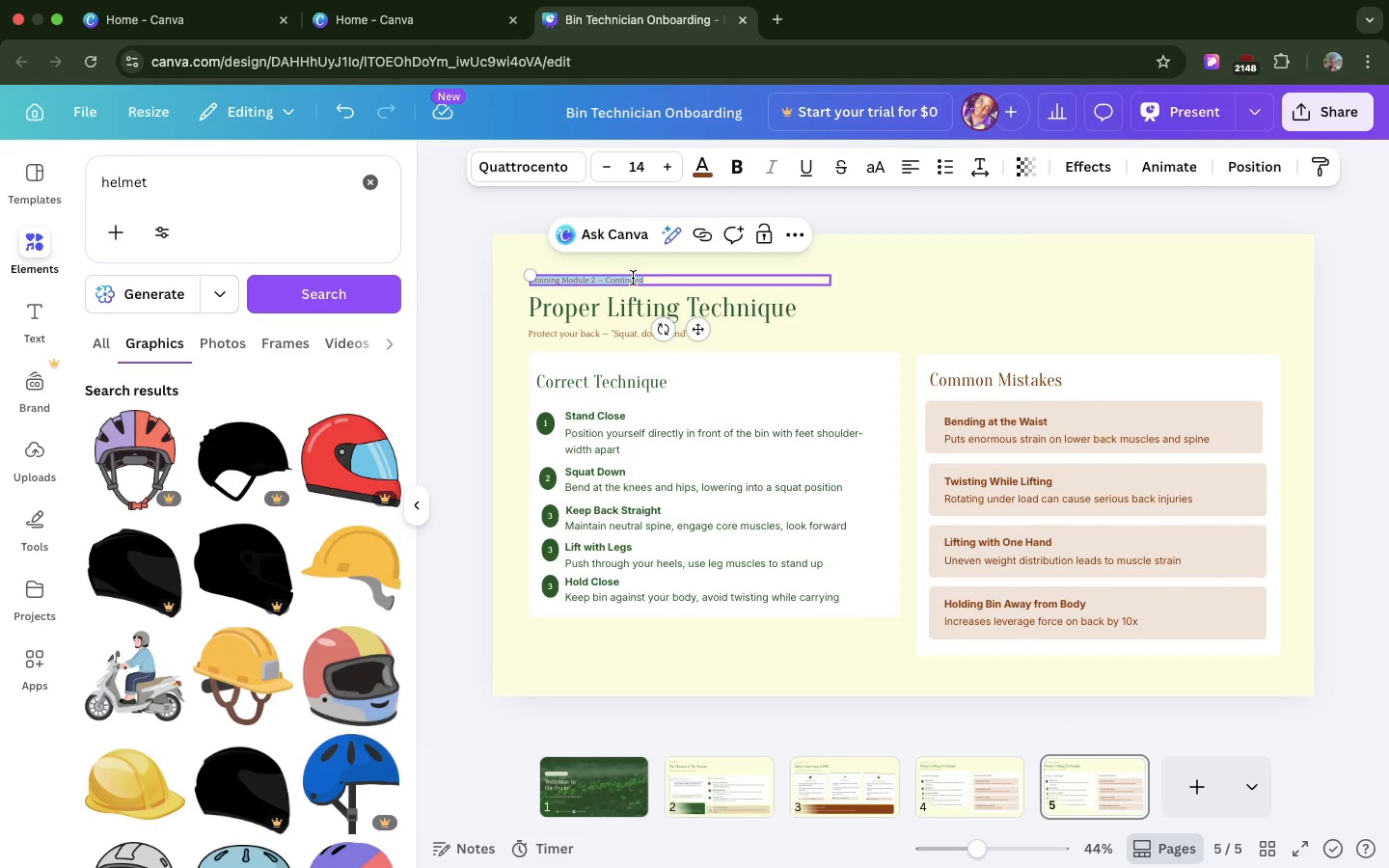 
key(Meta+CommandLeft)
 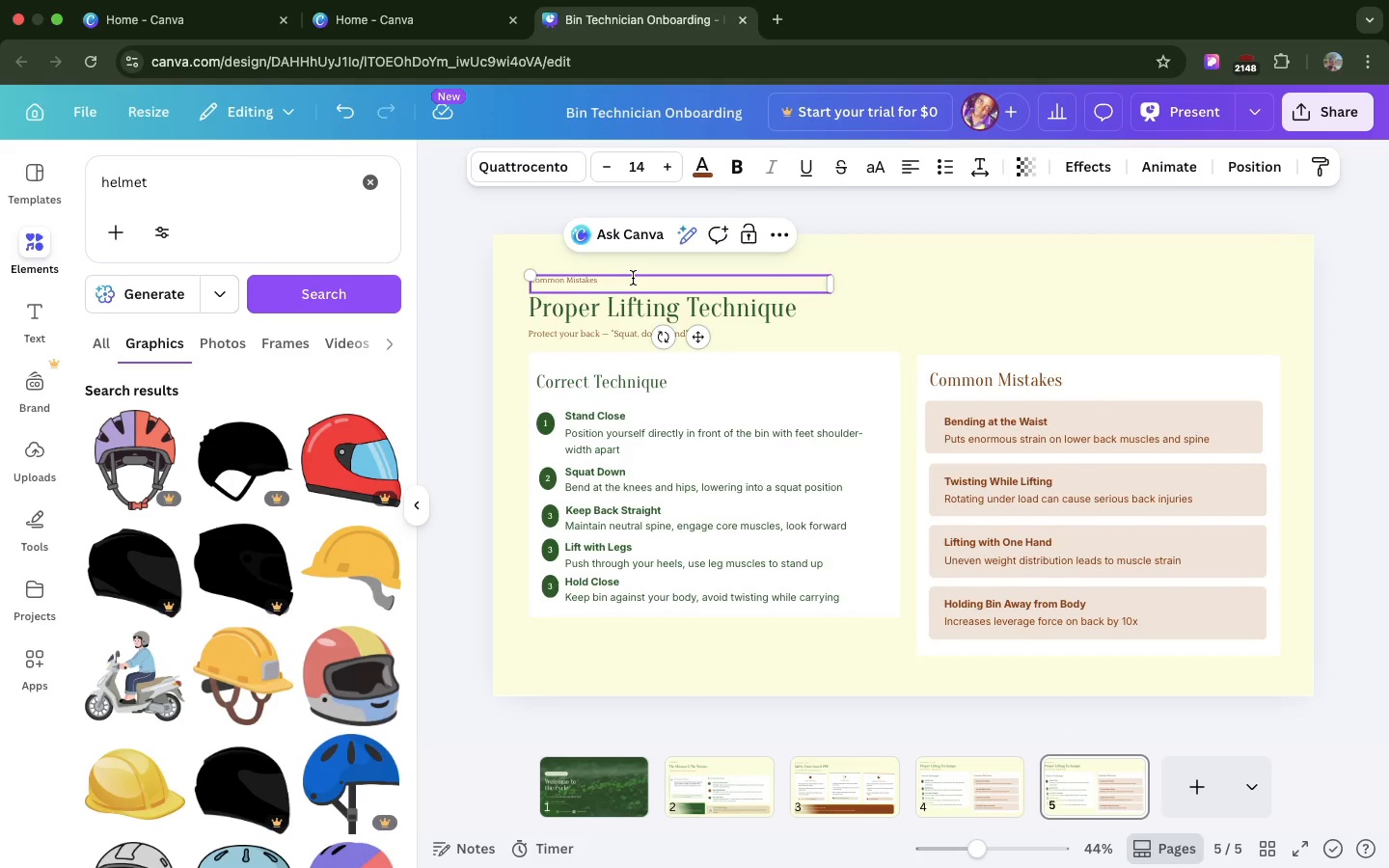 
key(Meta+V)
 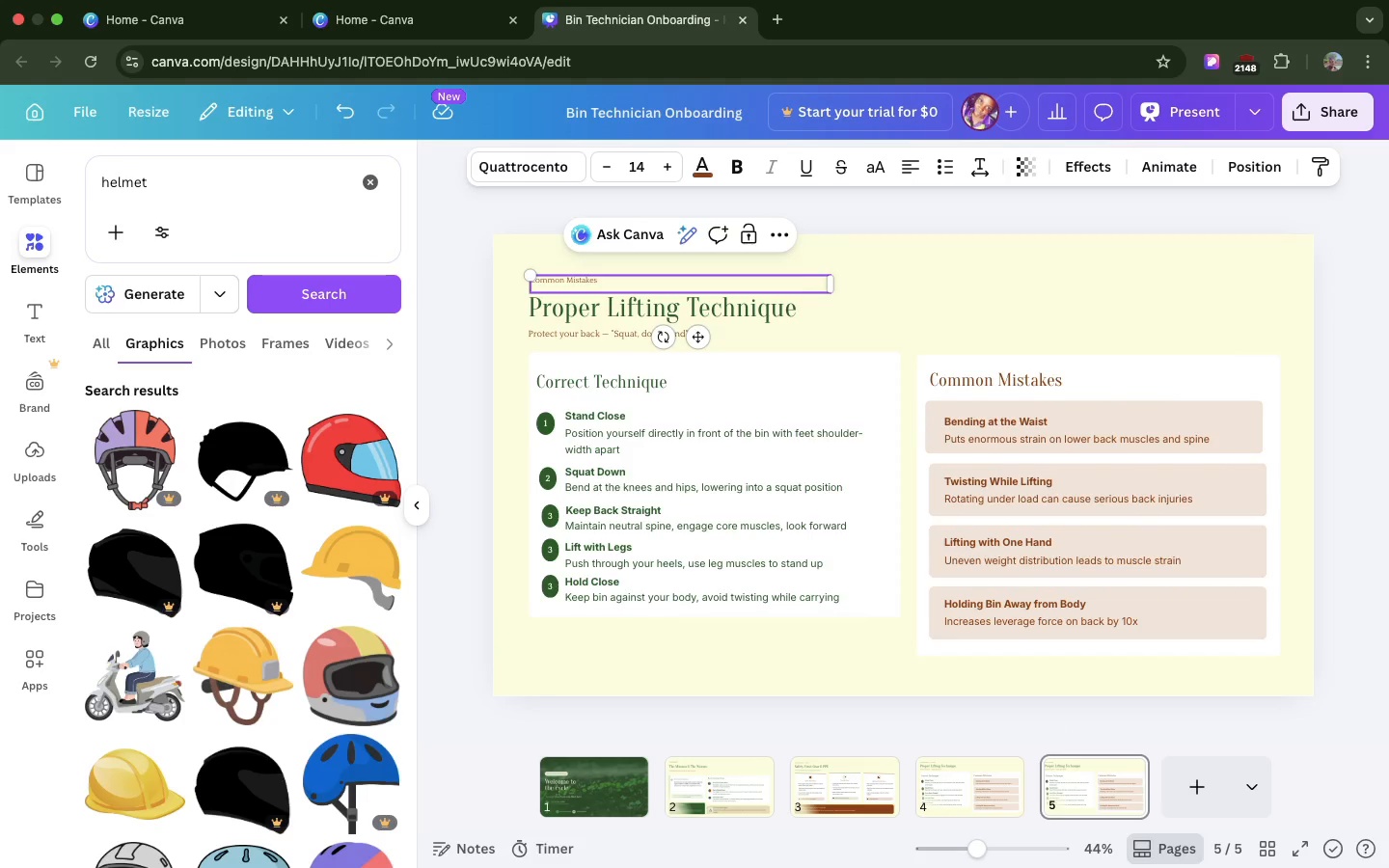 
key(Backspace)
 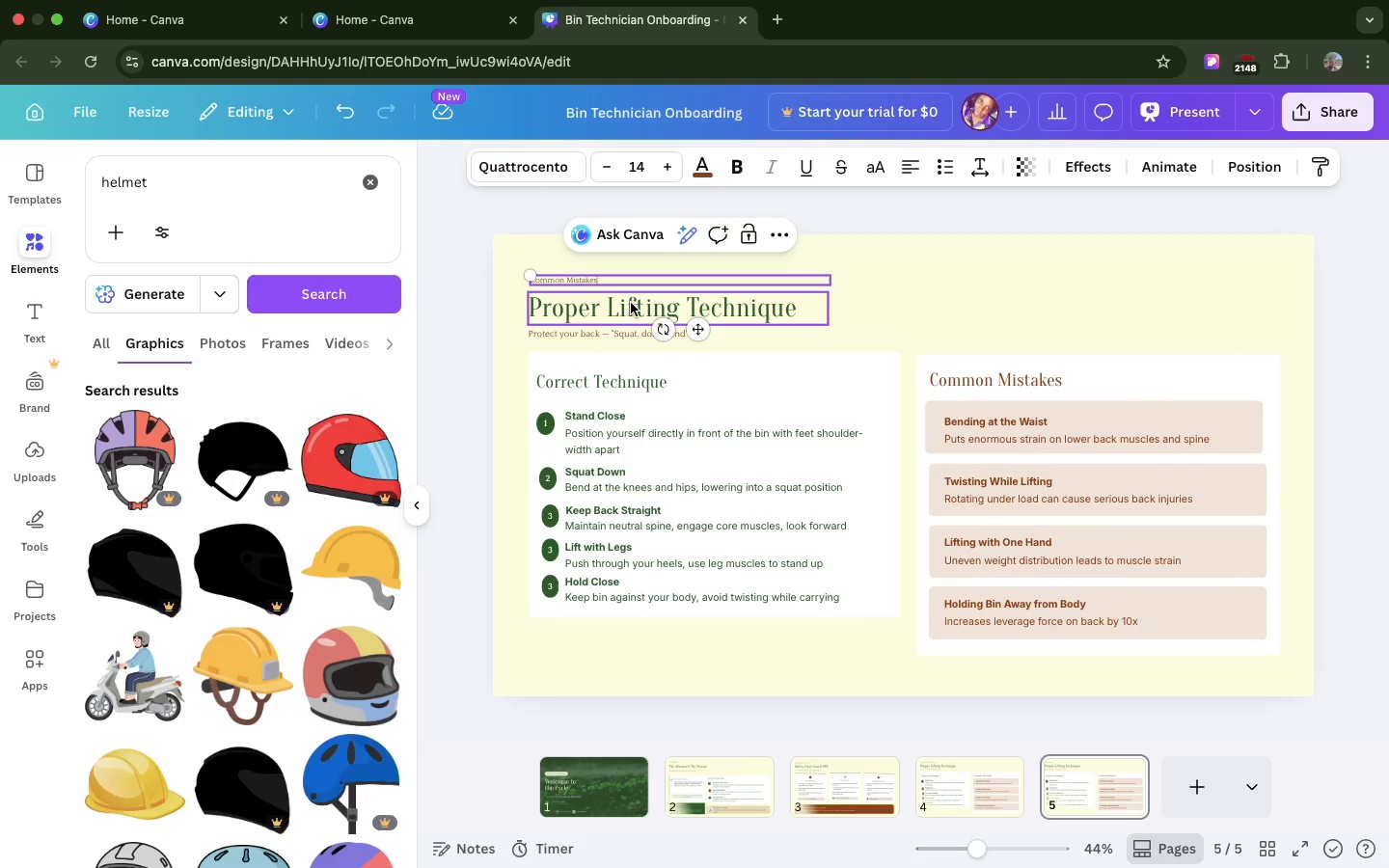 
wait(17.12)
 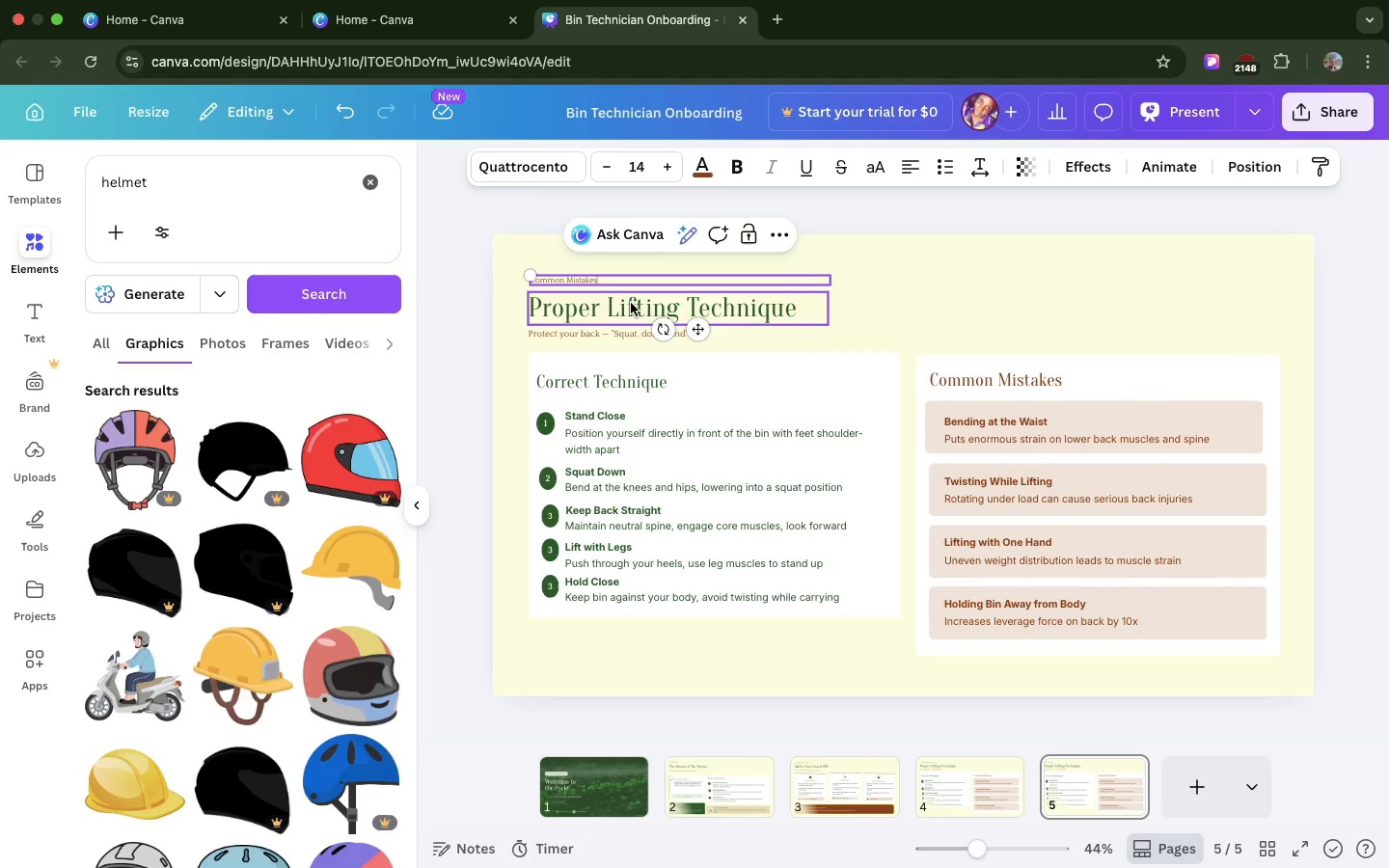 
double_click([599, 285])
 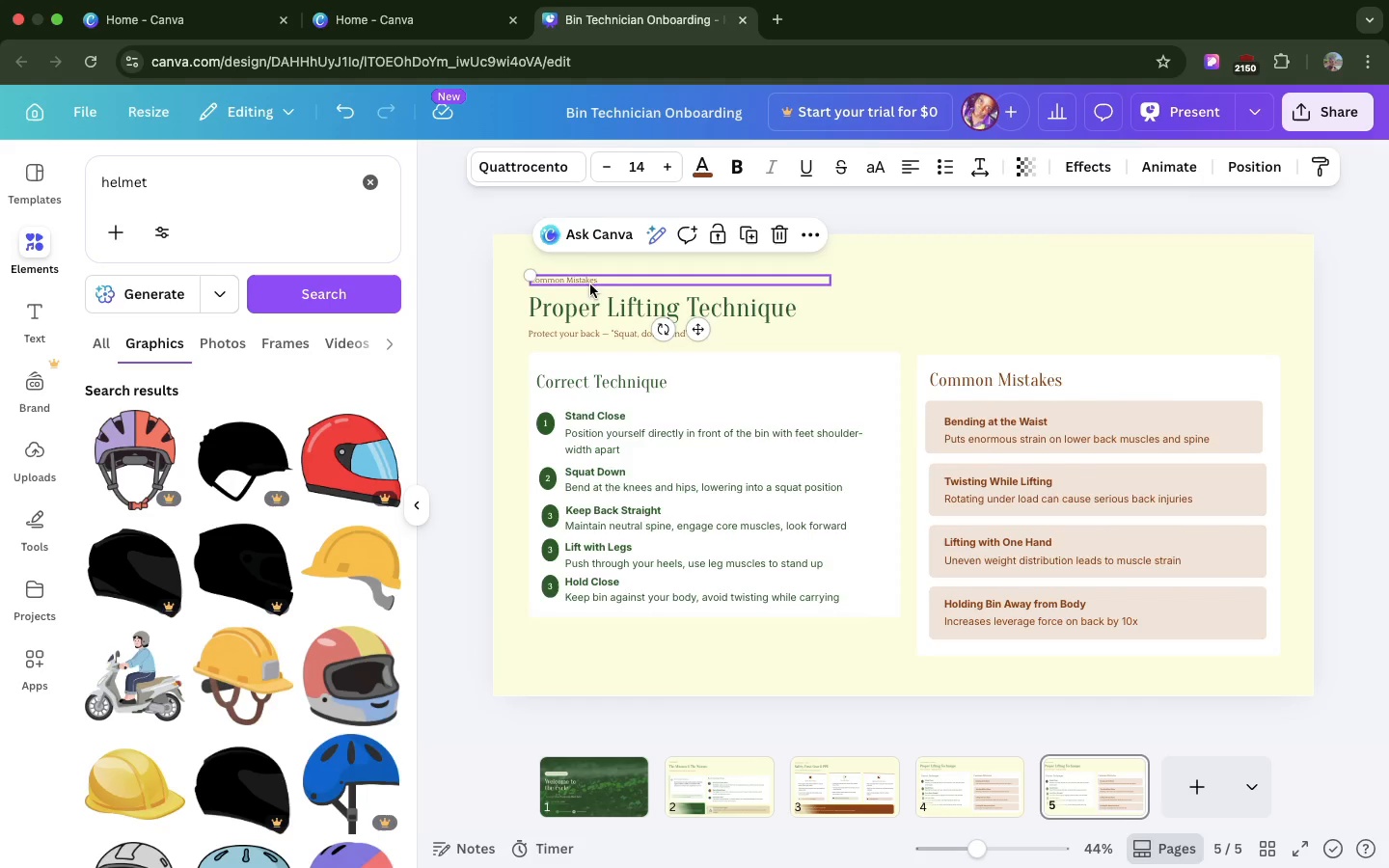 
double_click([590, 285])
 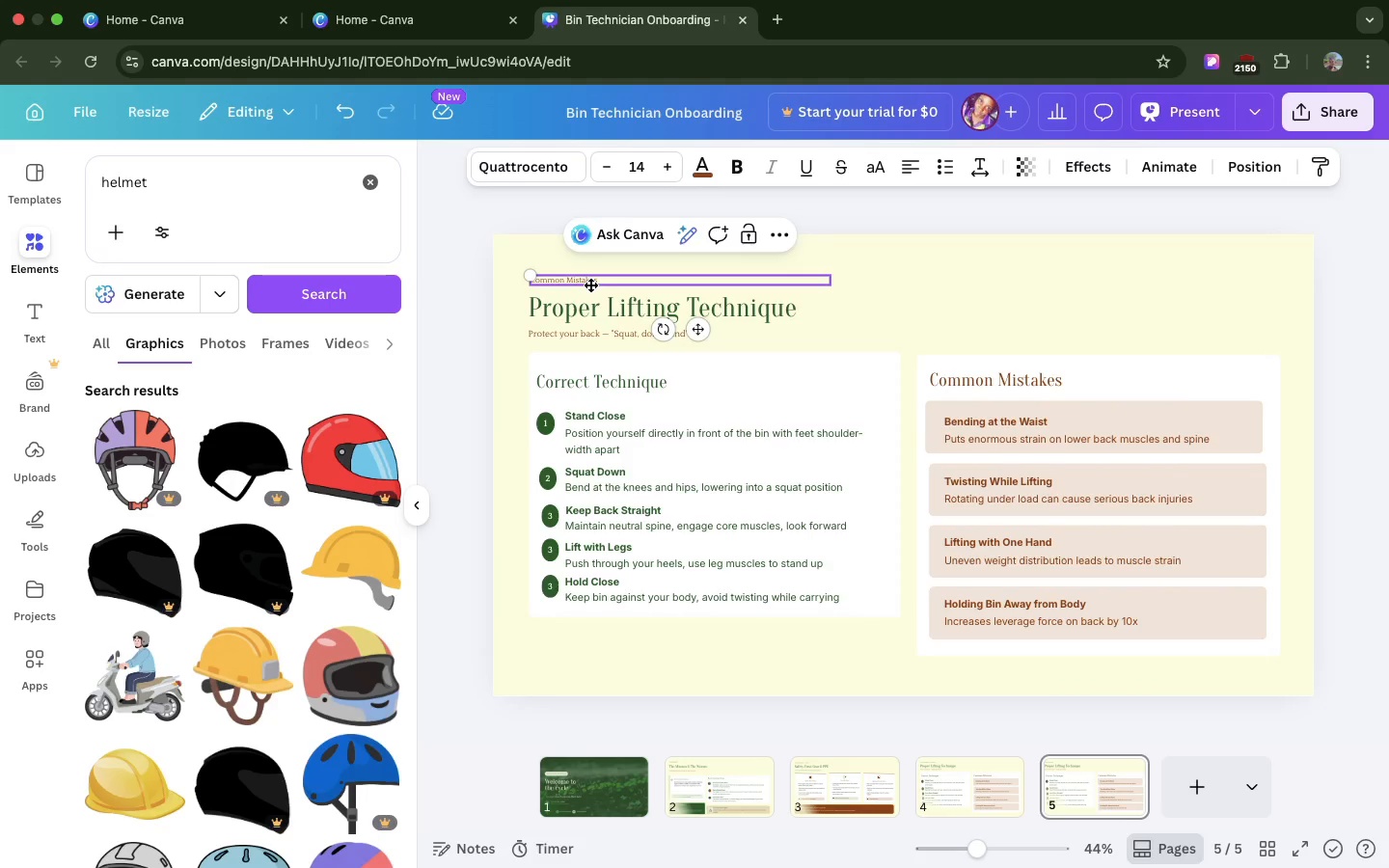 
triple_click([590, 285])
 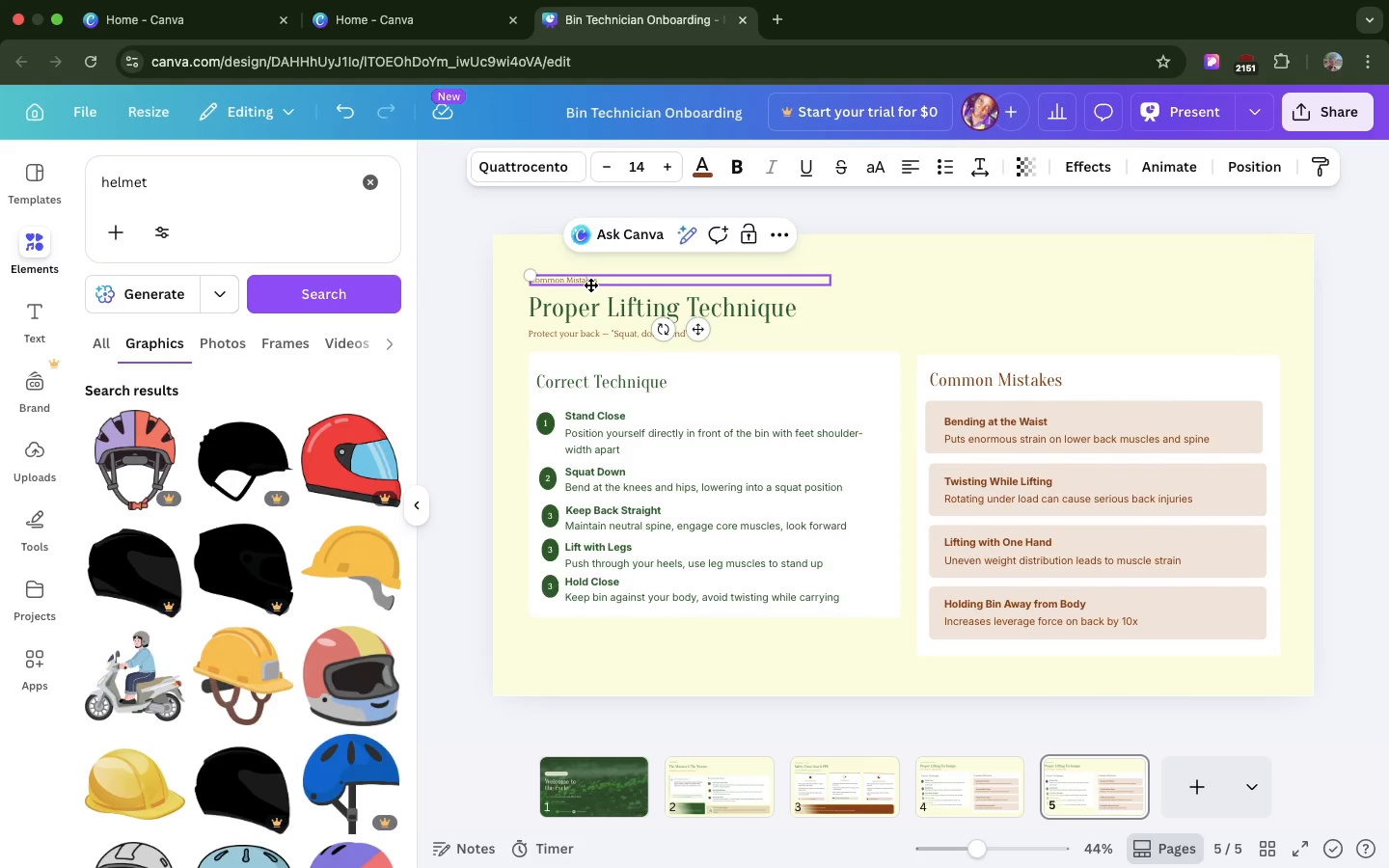 
triple_click([590, 285])
 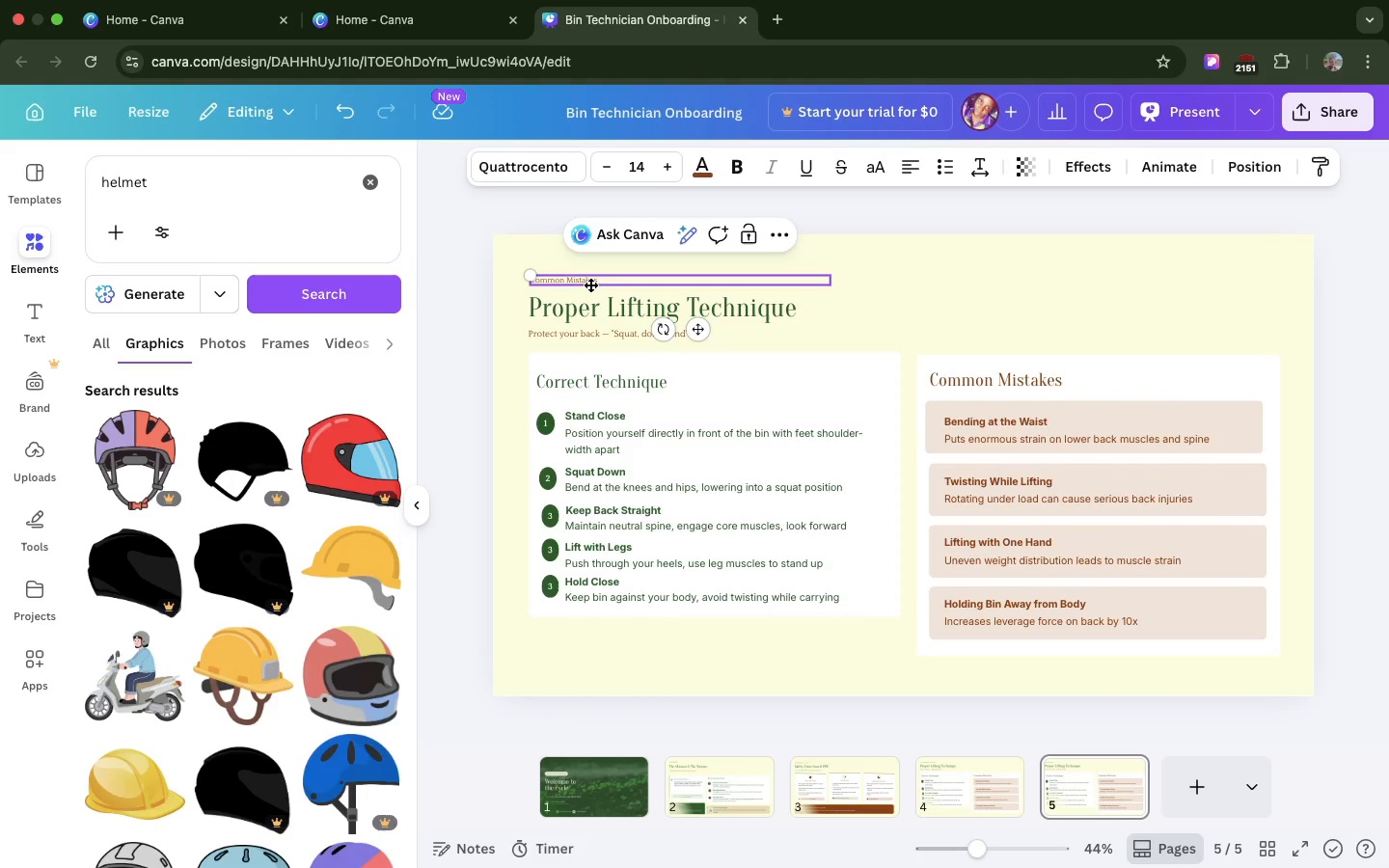 
triple_click([590, 285])
 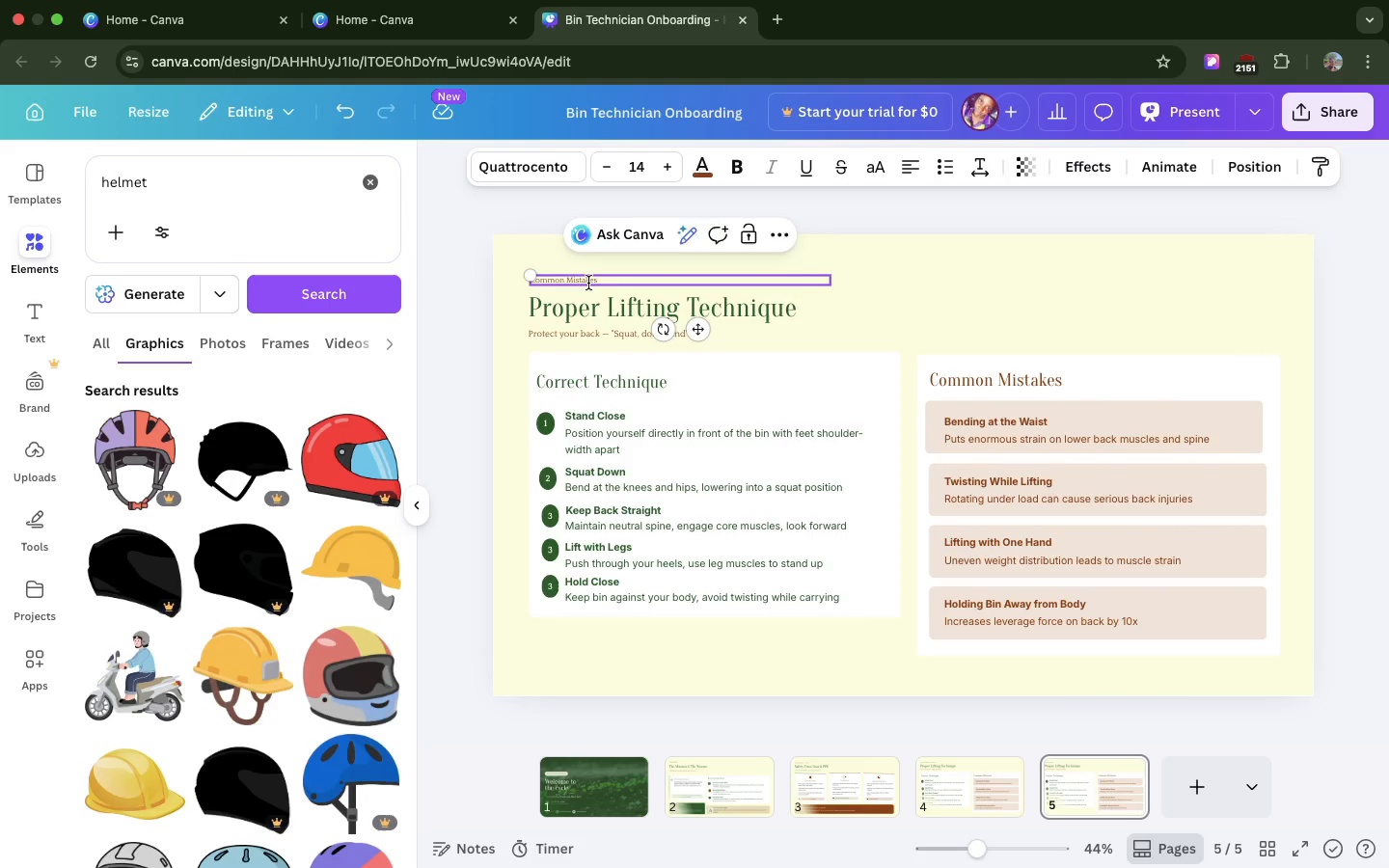 
double_click([588, 283])
 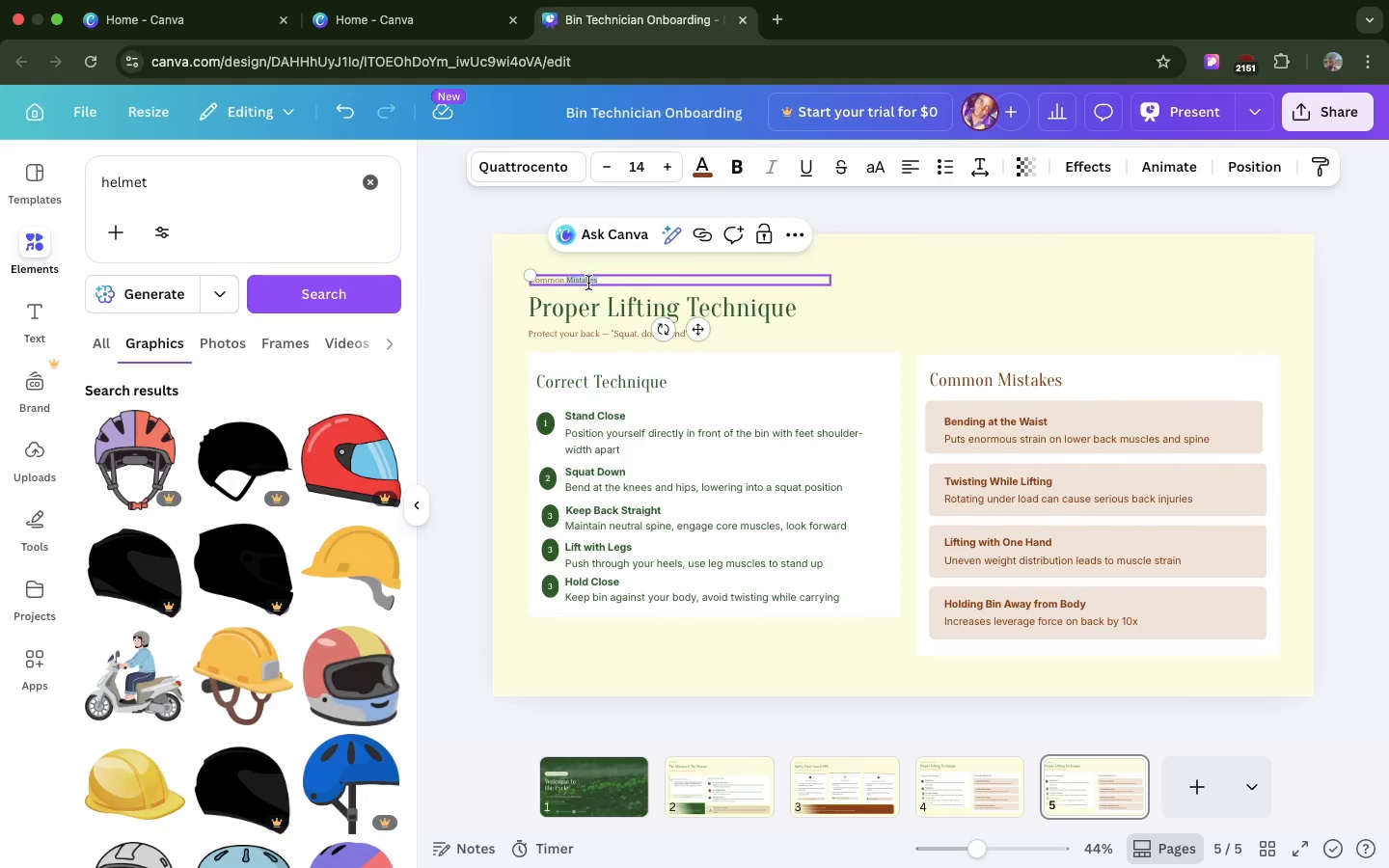 
triple_click([588, 283])
 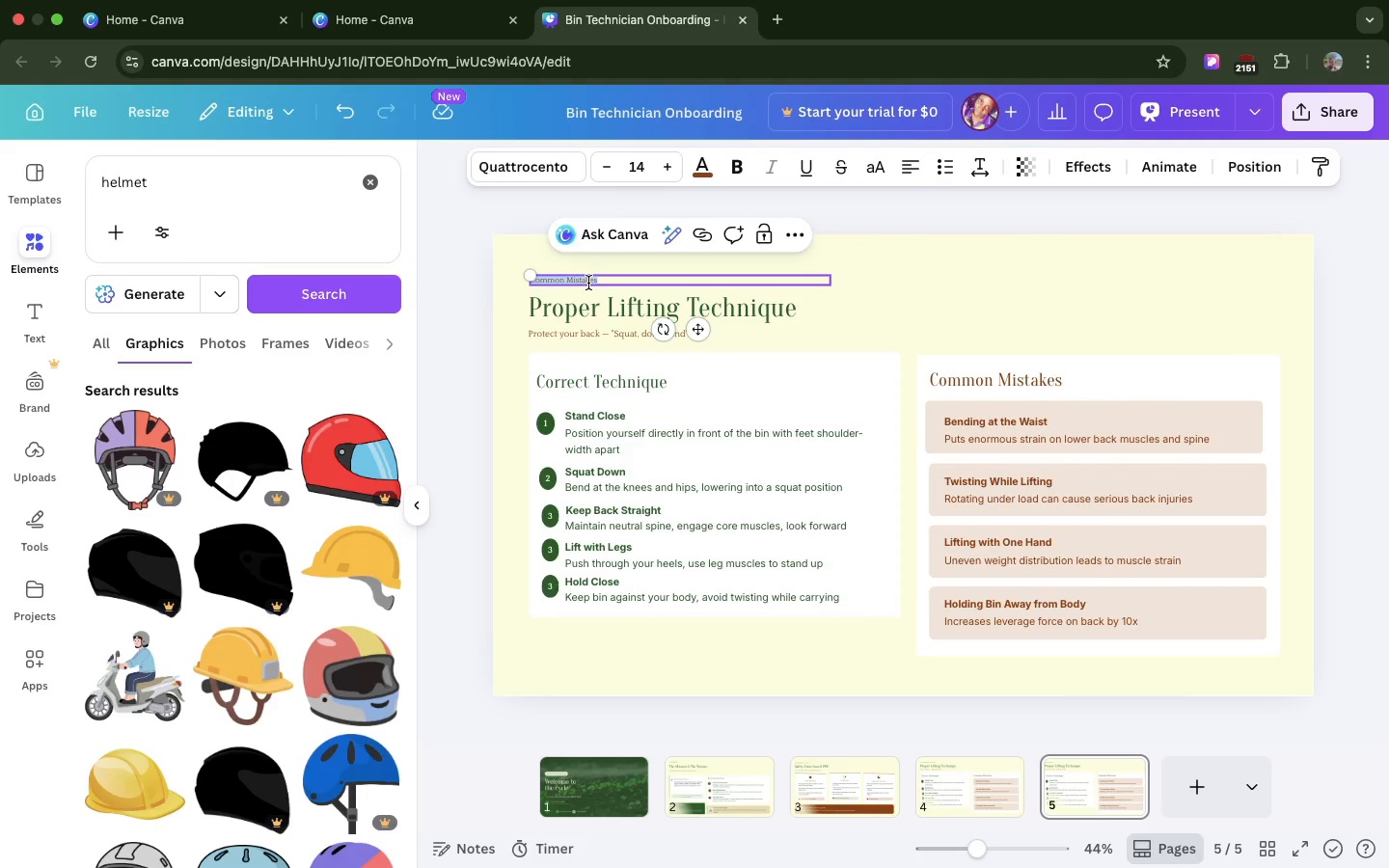 
key(Meta+V)
 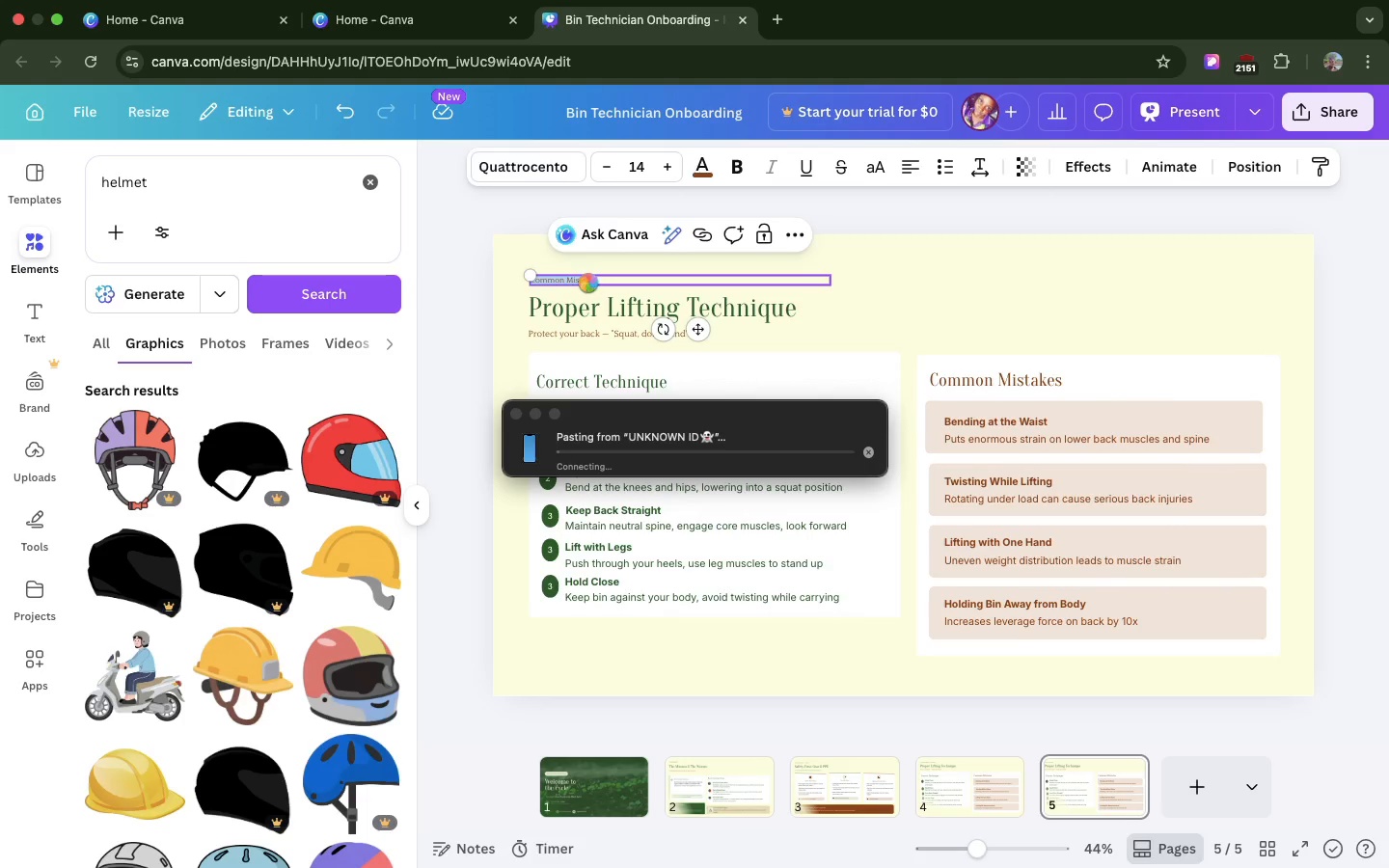 
wait(9.66)
 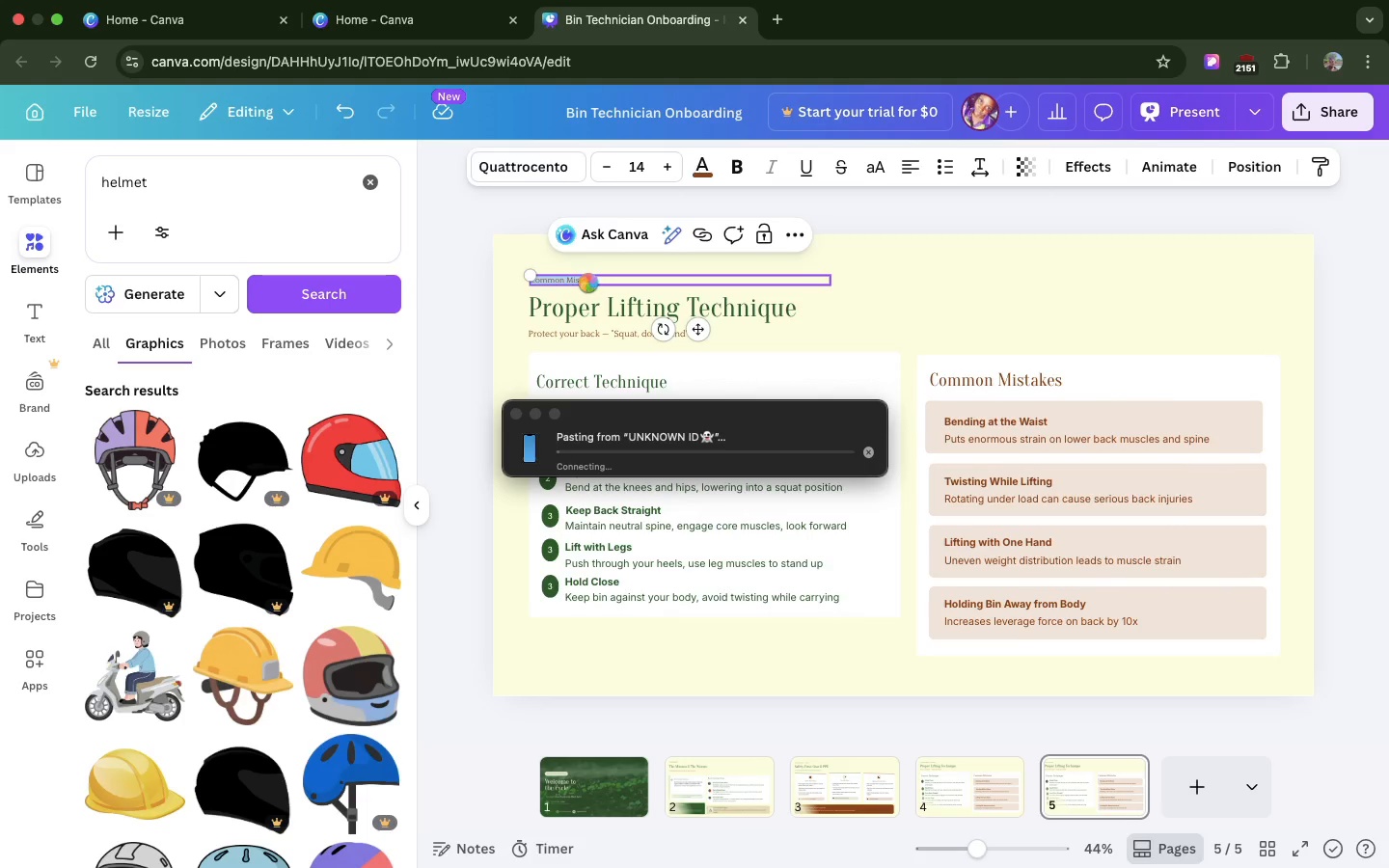 
key(Backspace)
 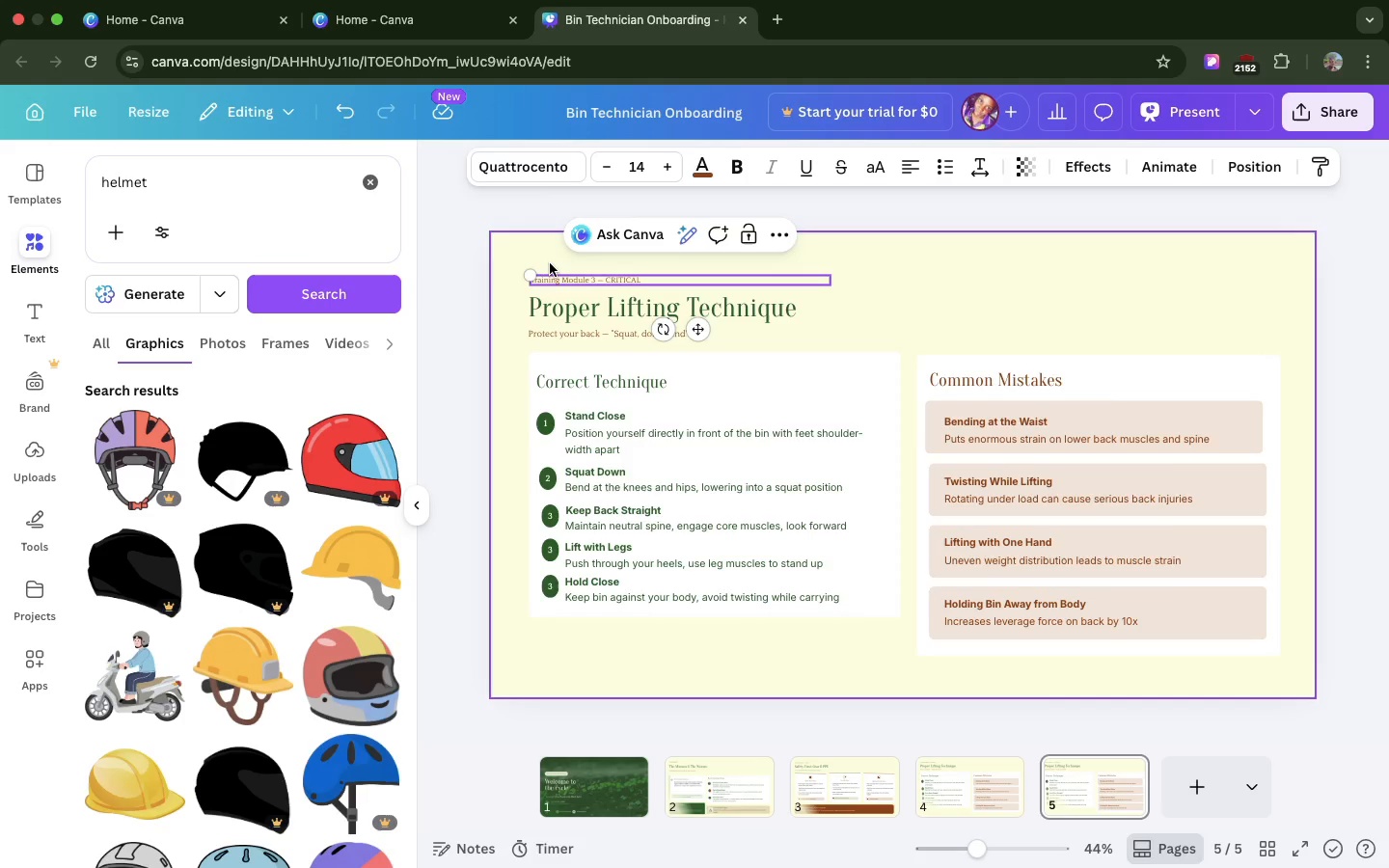 
double_click([561, 305])
 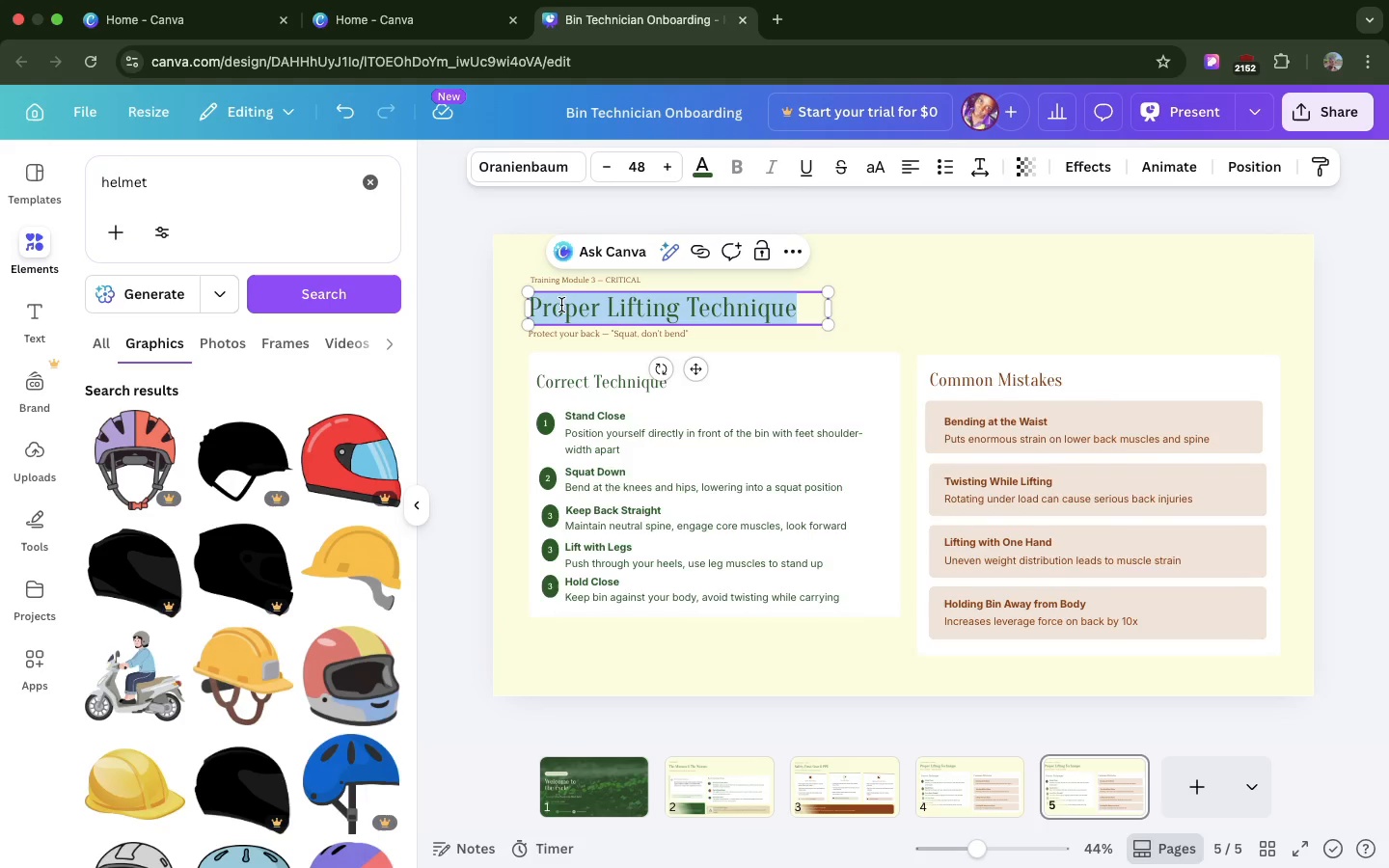 
triple_click([561, 305])
 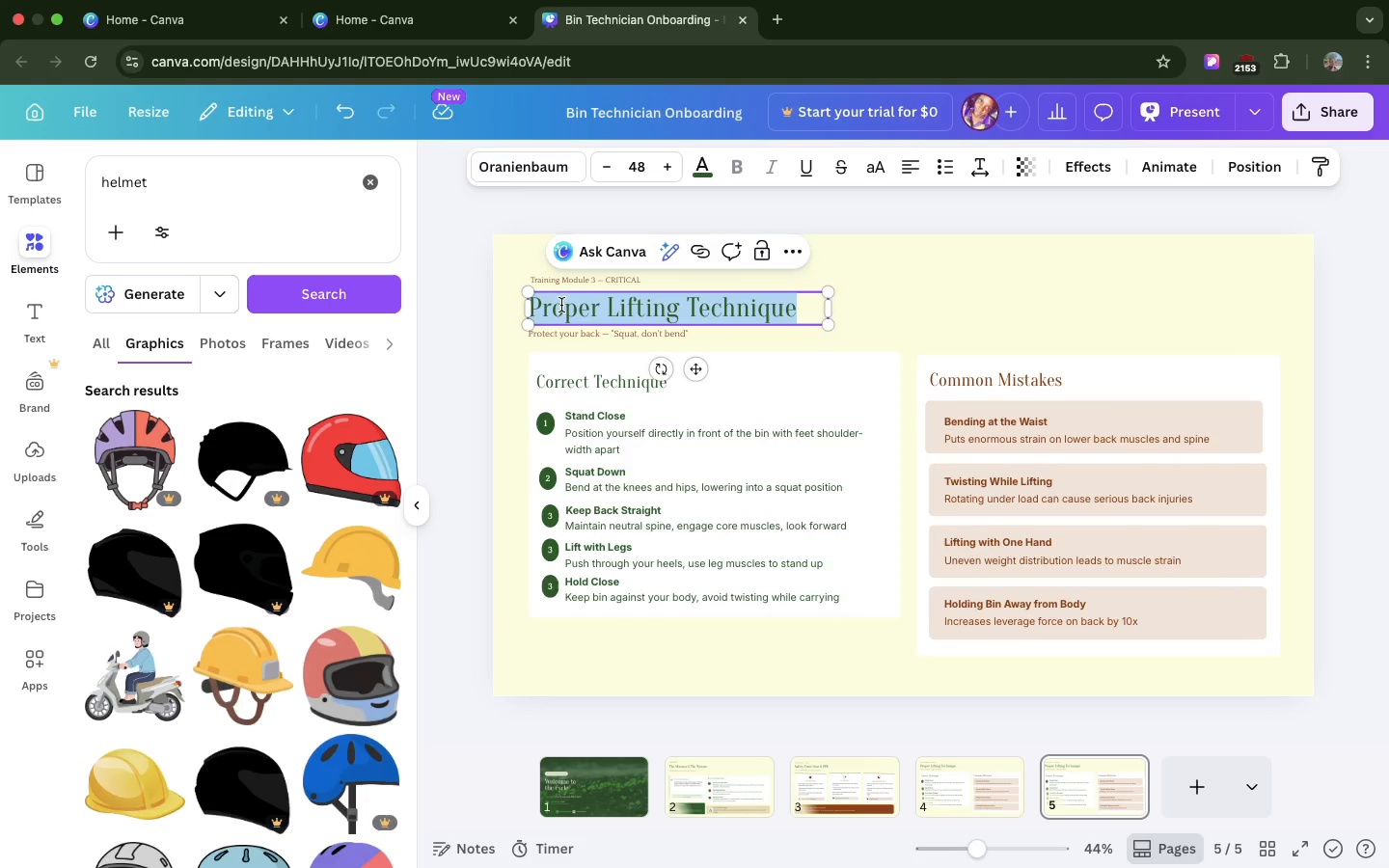 
key(Meta+V)
 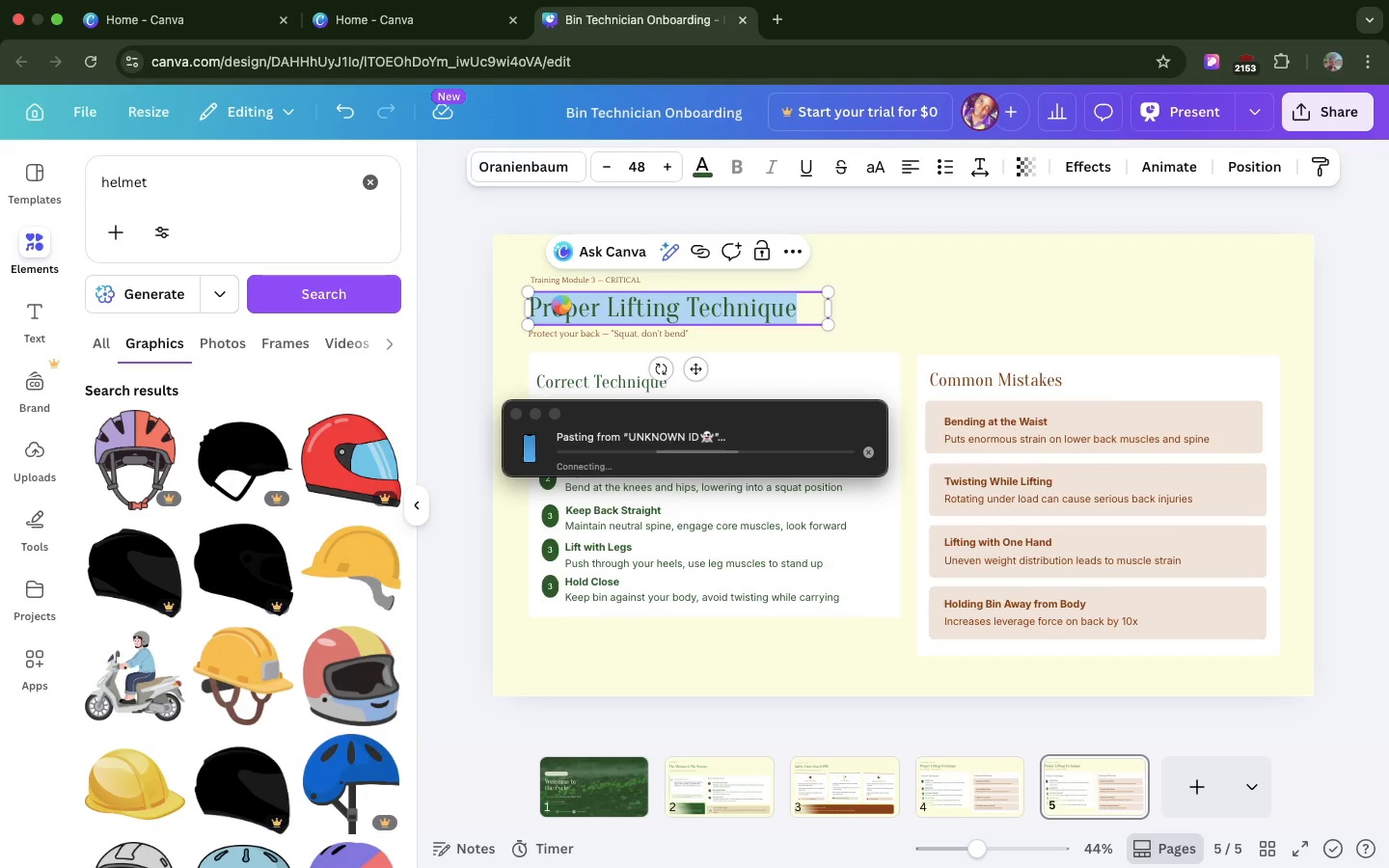 
wait(12.73)
 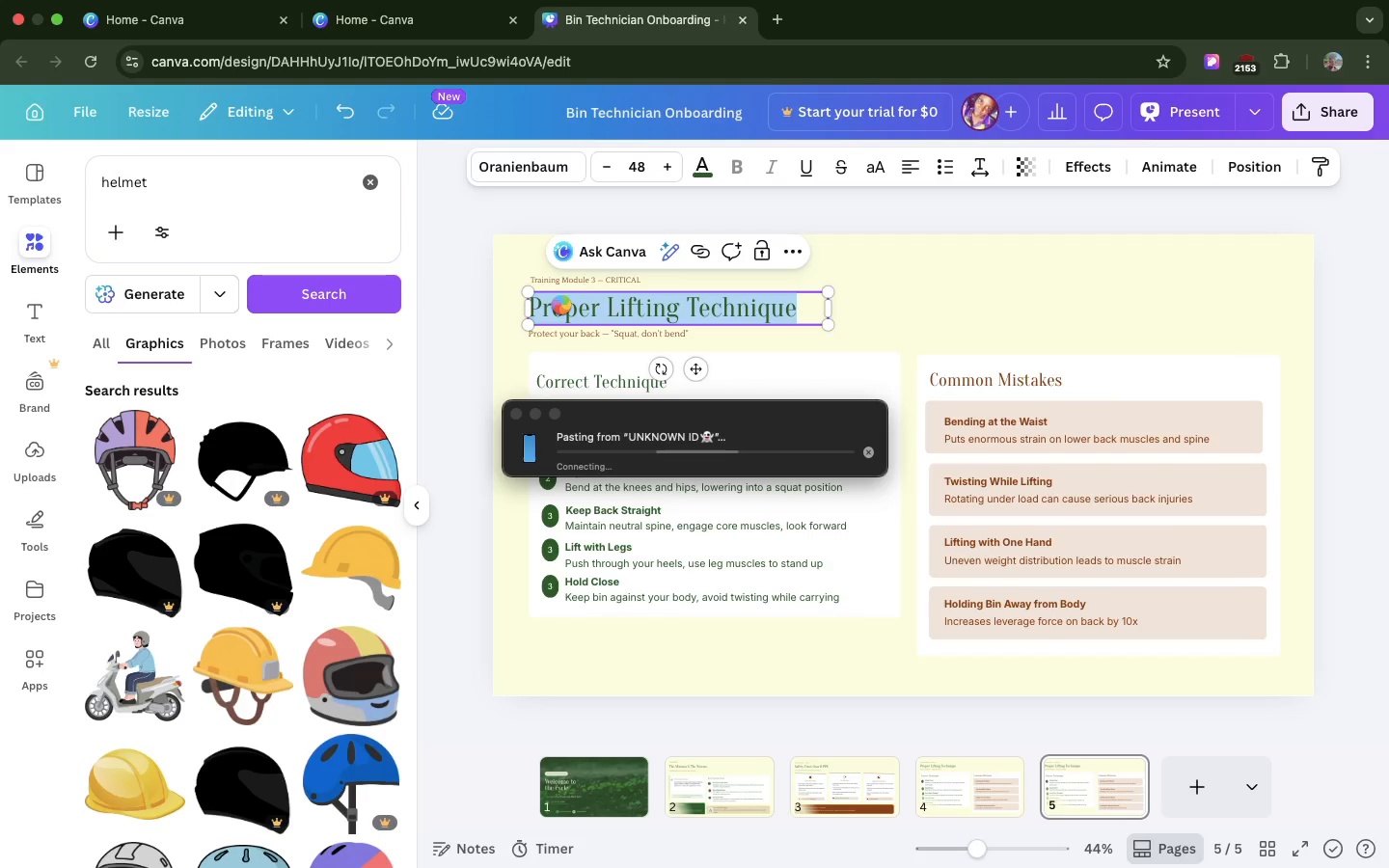 
key(Backspace)
 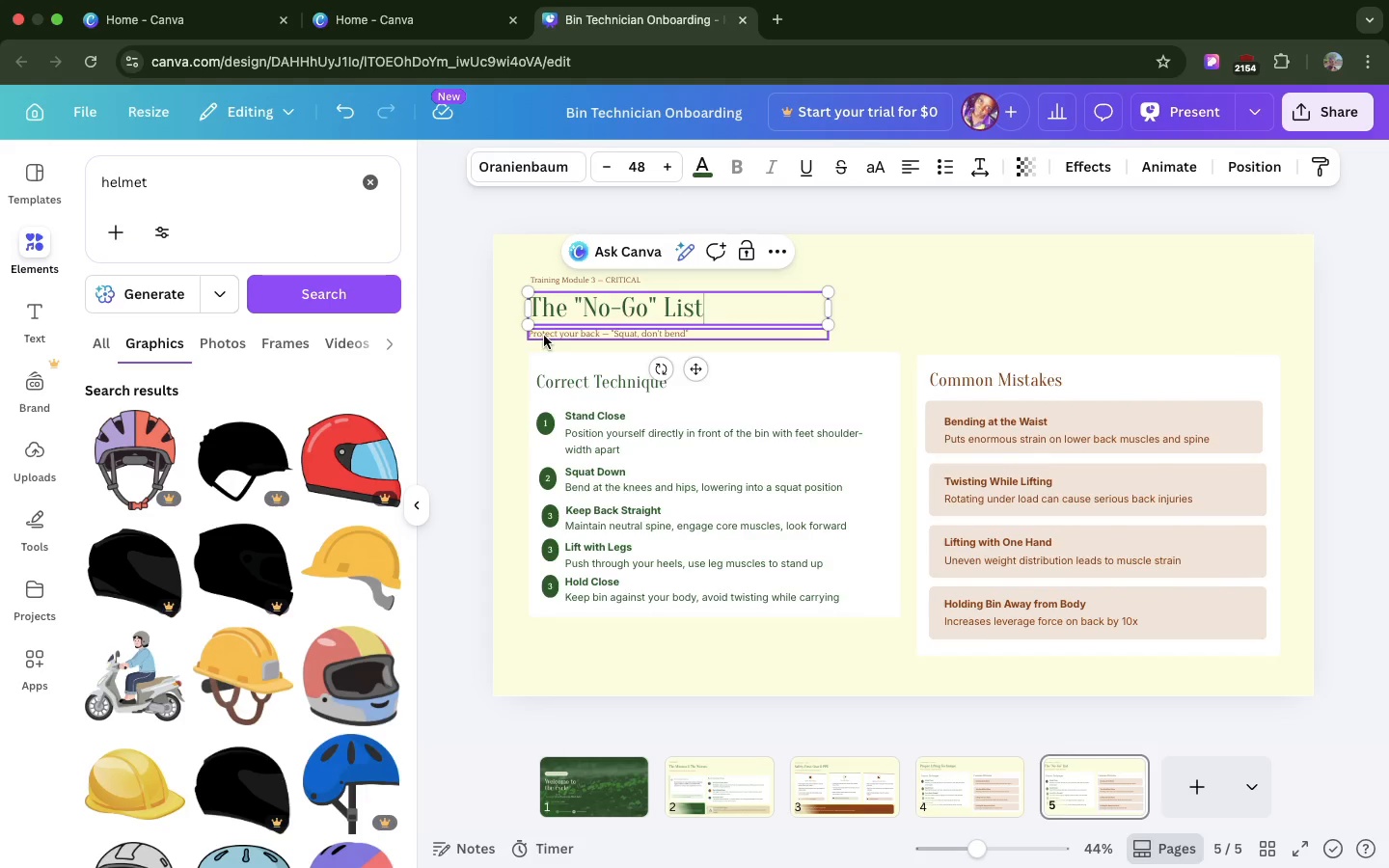 
left_click([544, 336])
 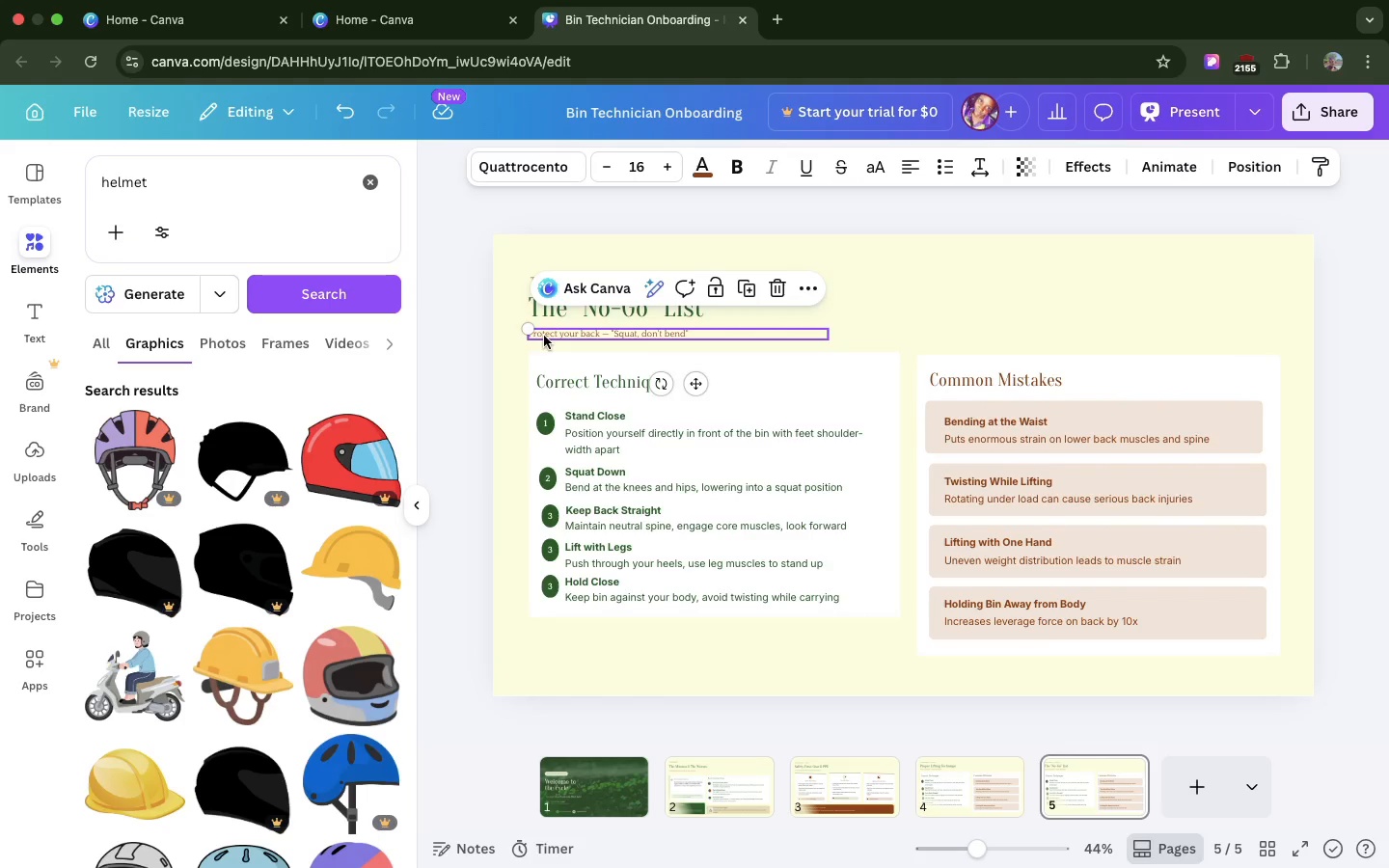 
left_click([545, 331])
 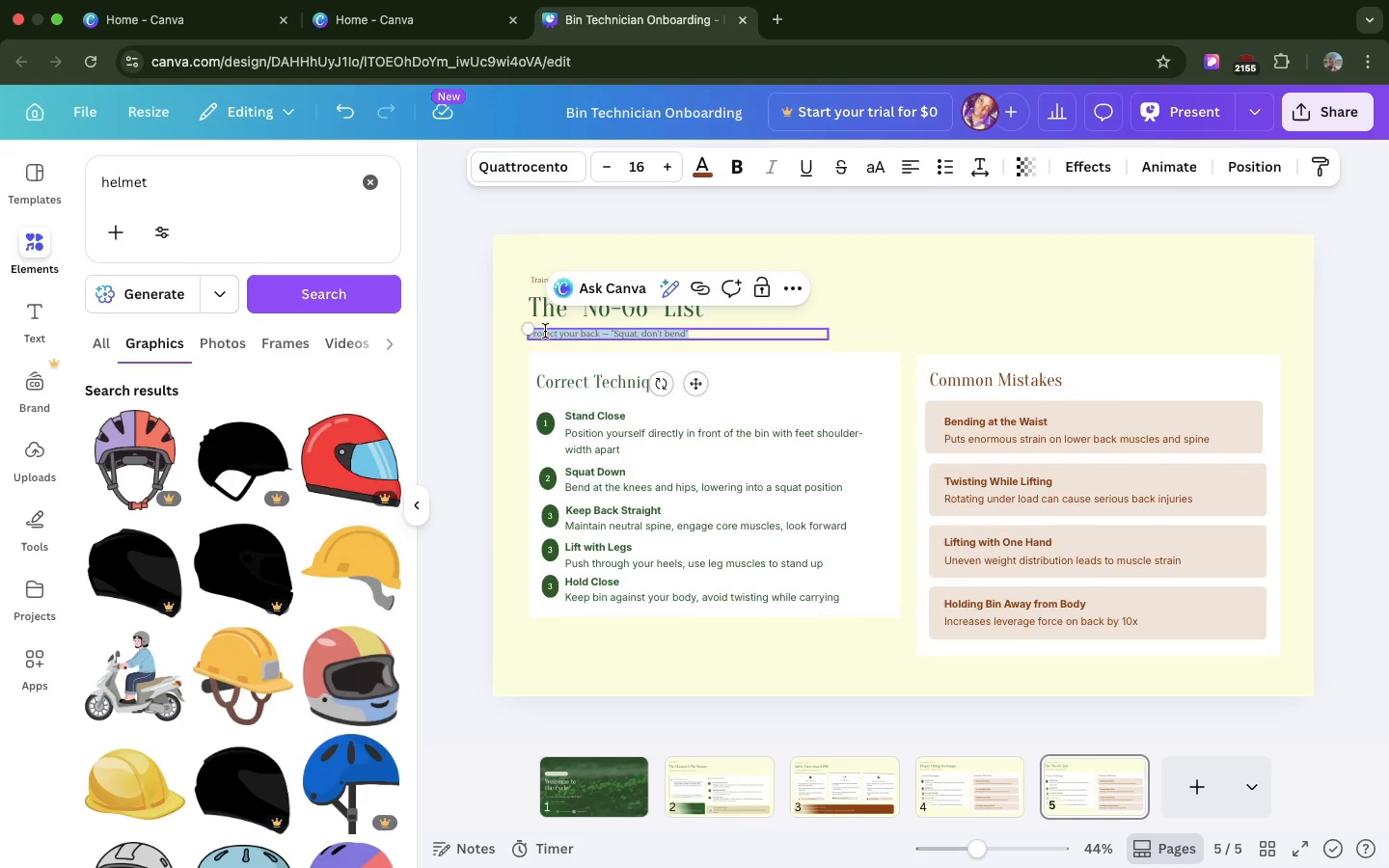 
hold_key(key=CommandLeft, duration=0.48)
 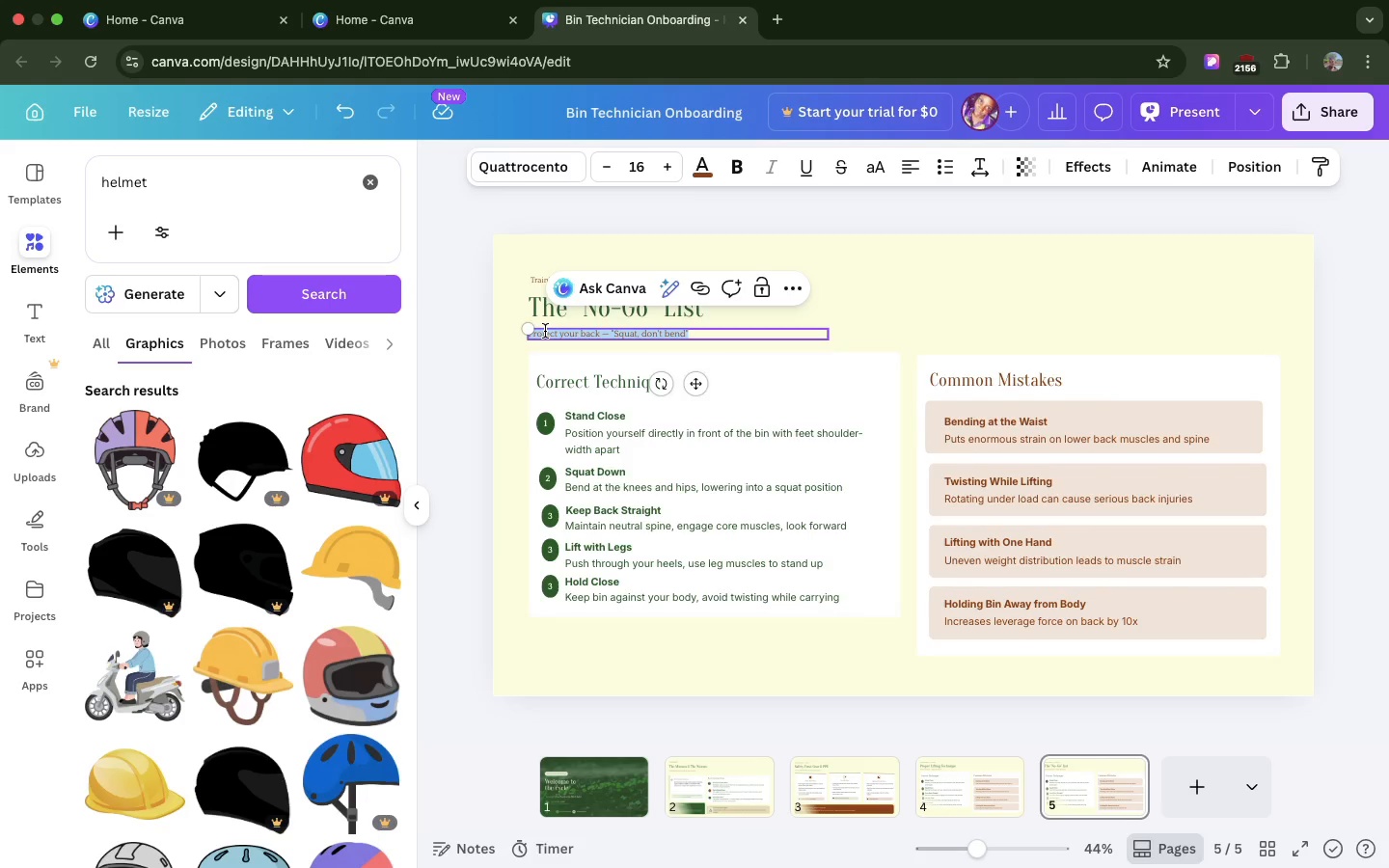 
hold_key(key=V, duration=0.32)
 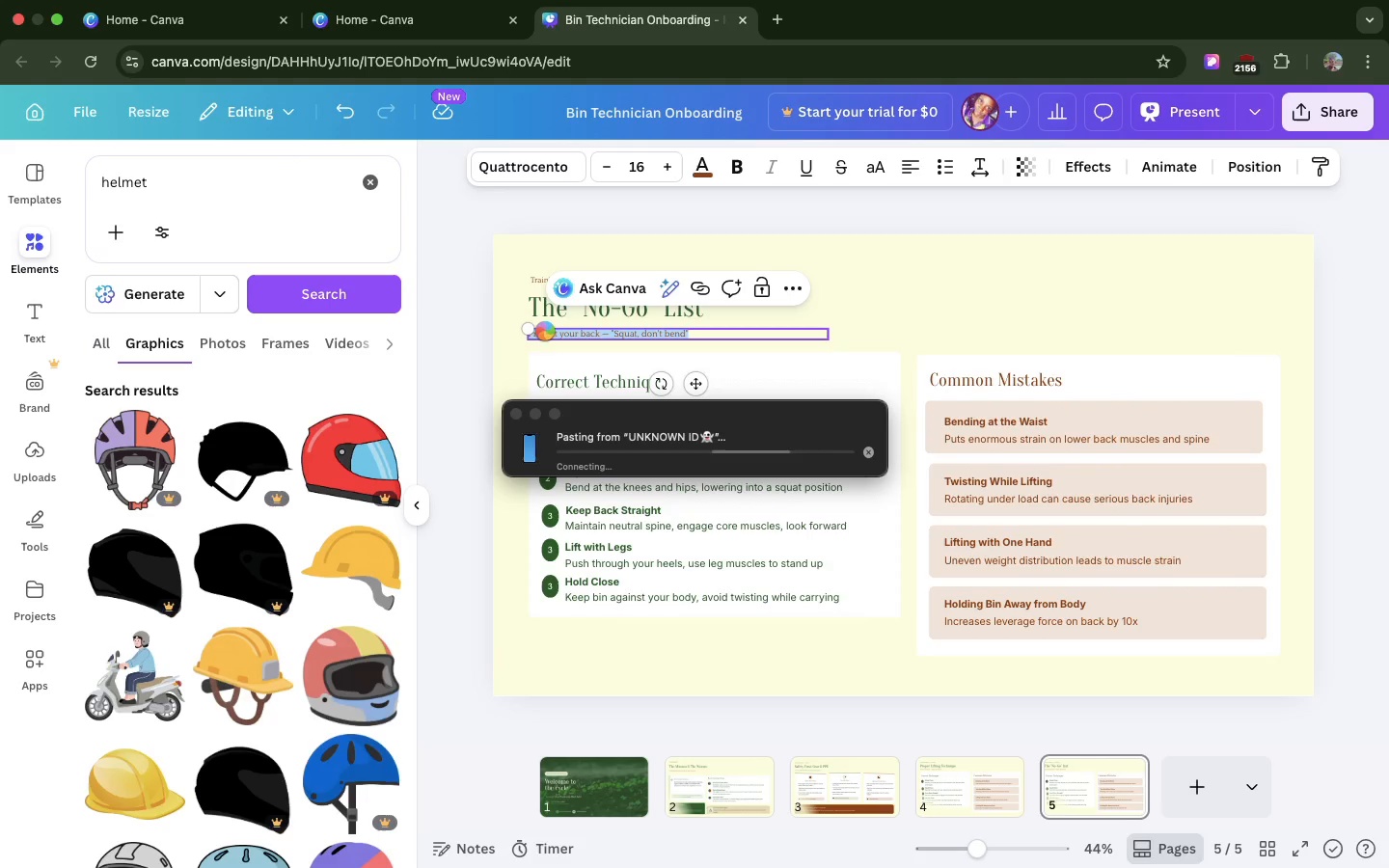 
wait(10.56)
 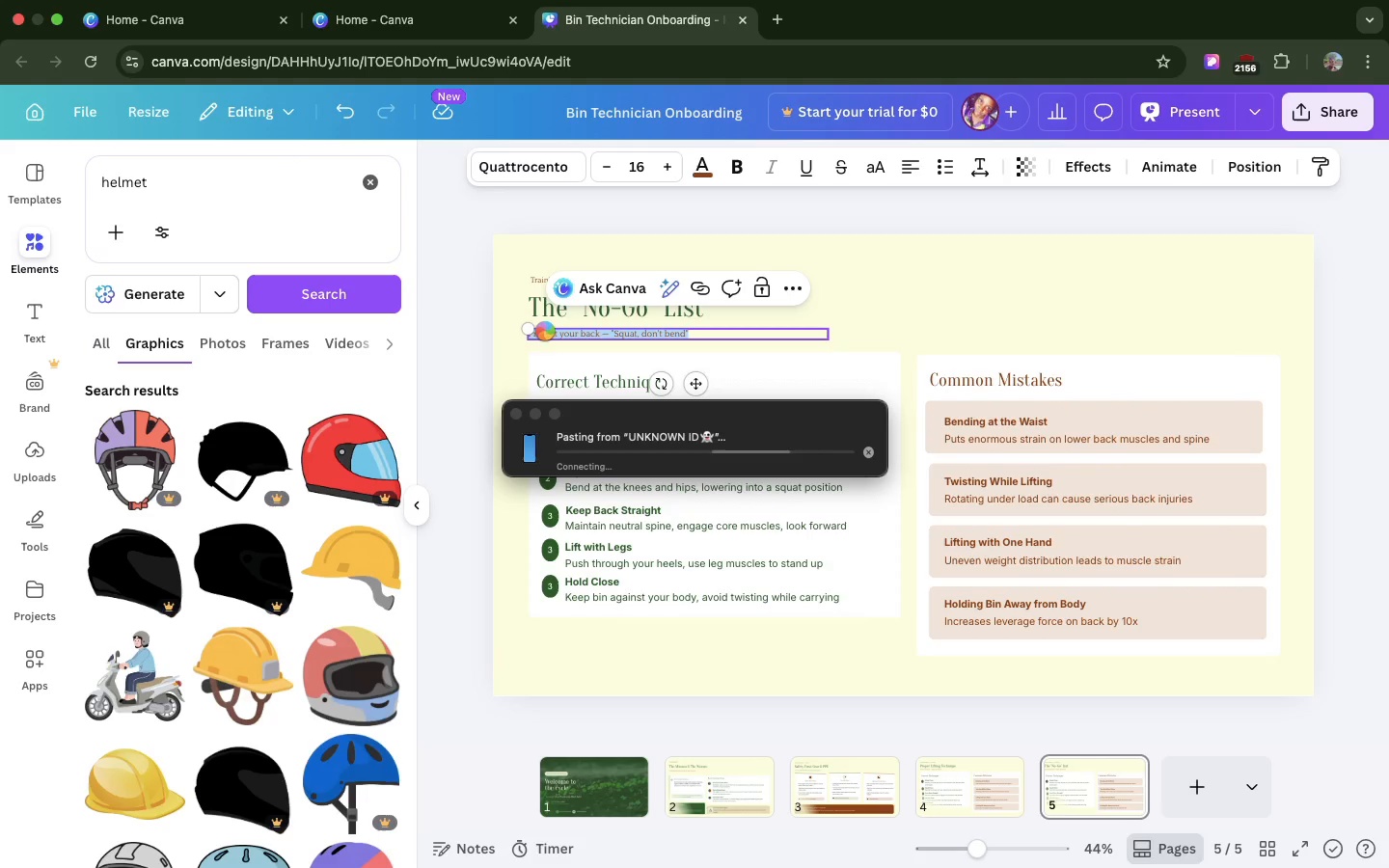 
hold_key(key=Backspace, duration=0.31)
 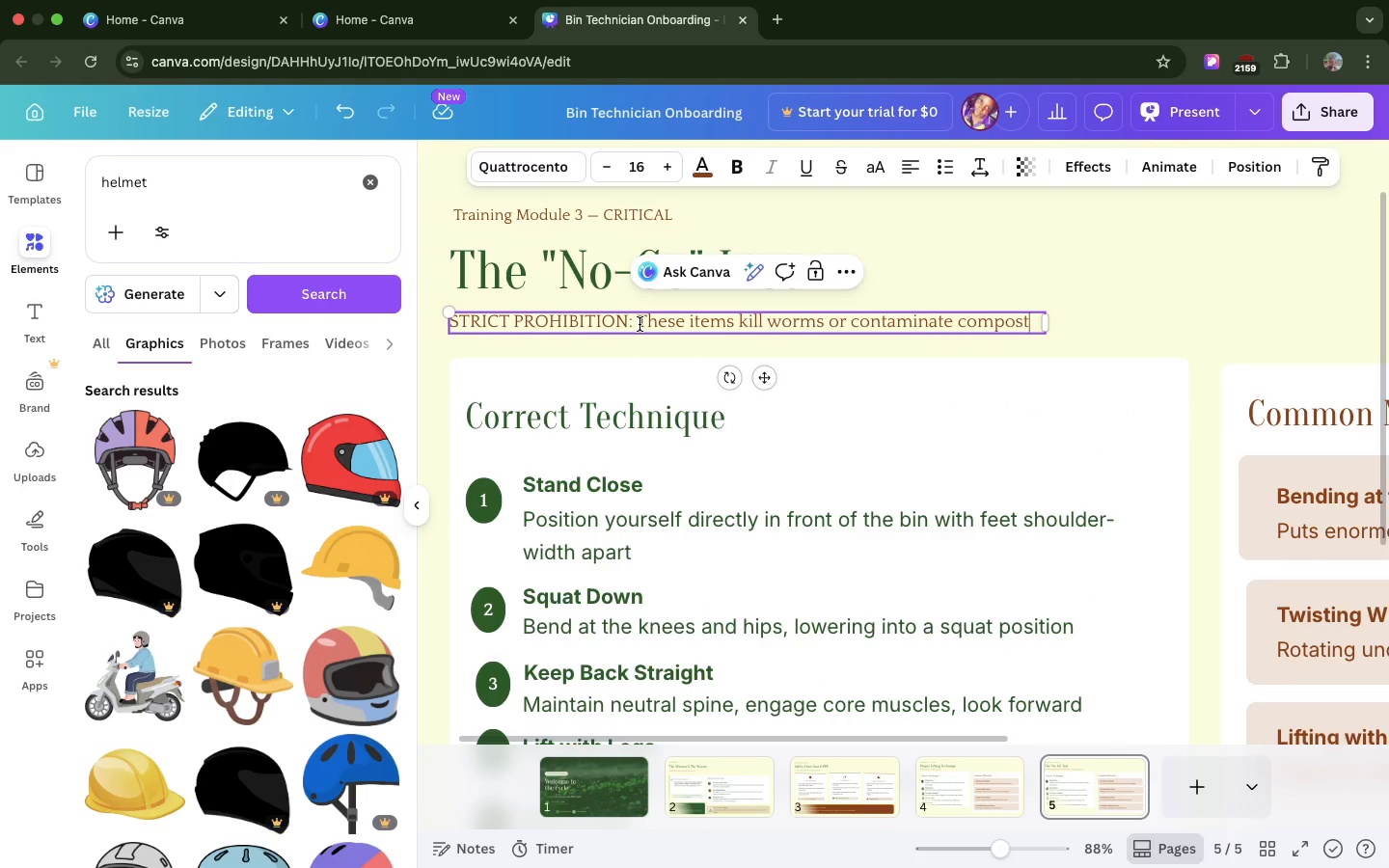 
wait(7.71)
 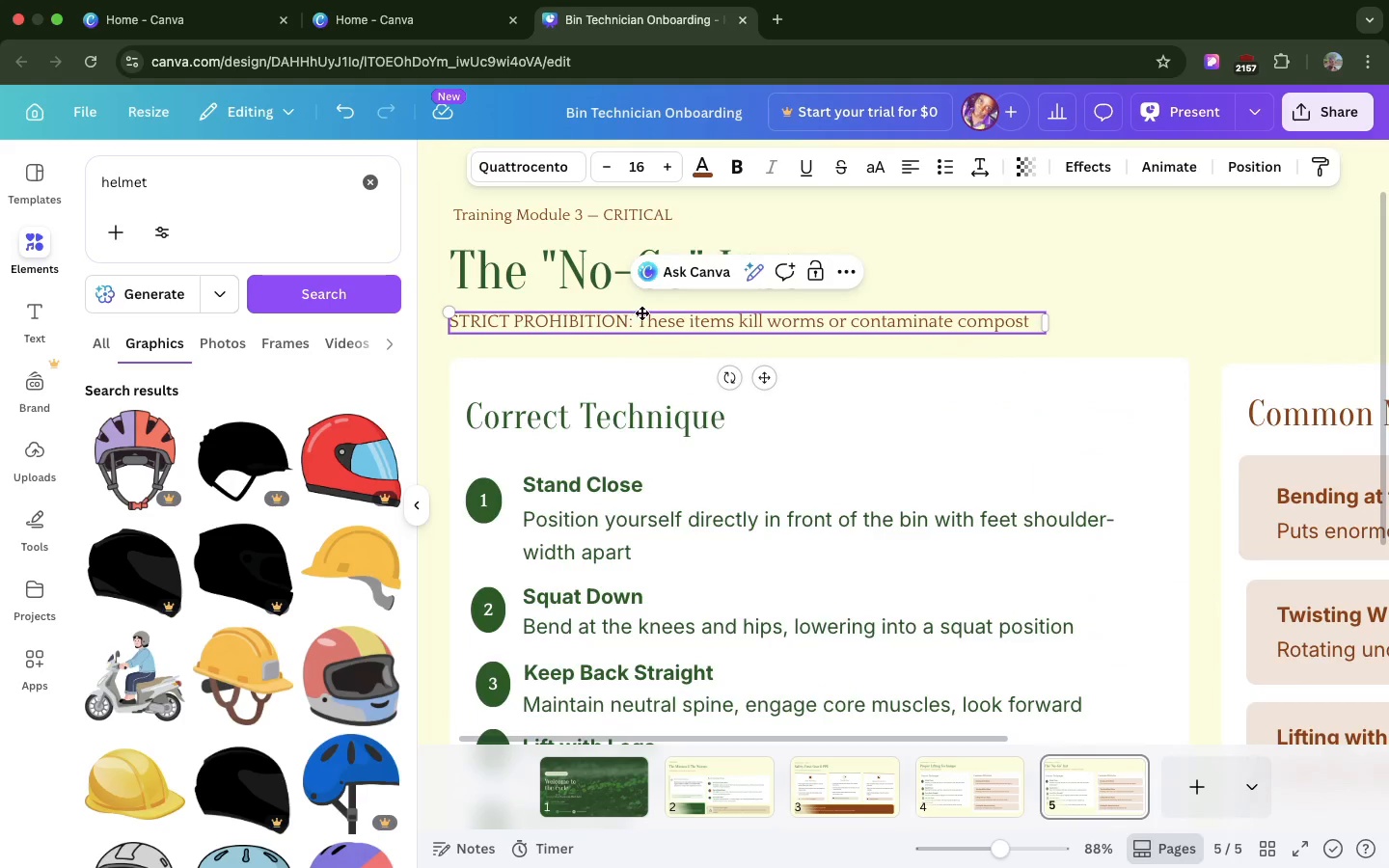 
mouse_move([589, 393])
 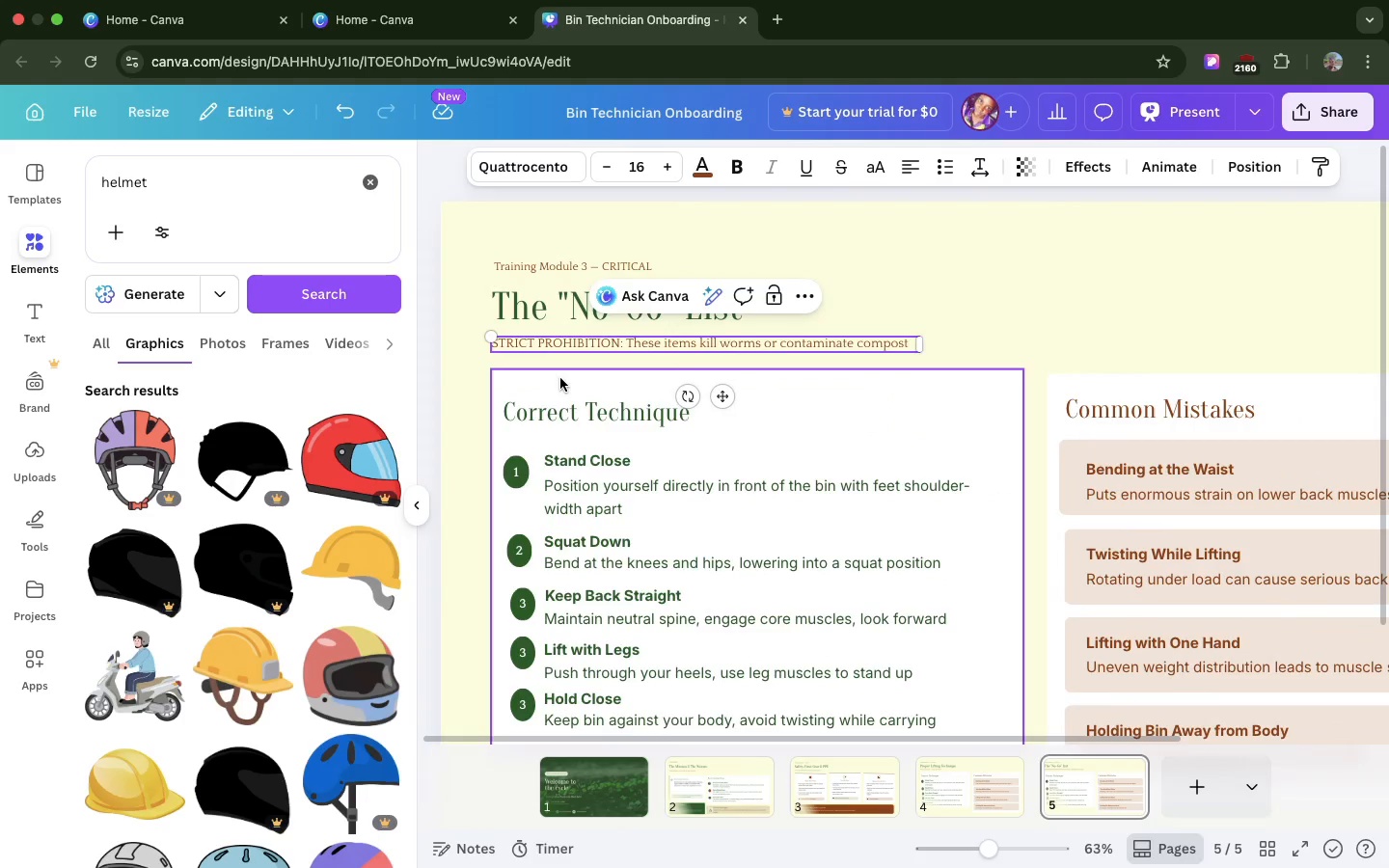 
left_click([560, 378])
 